 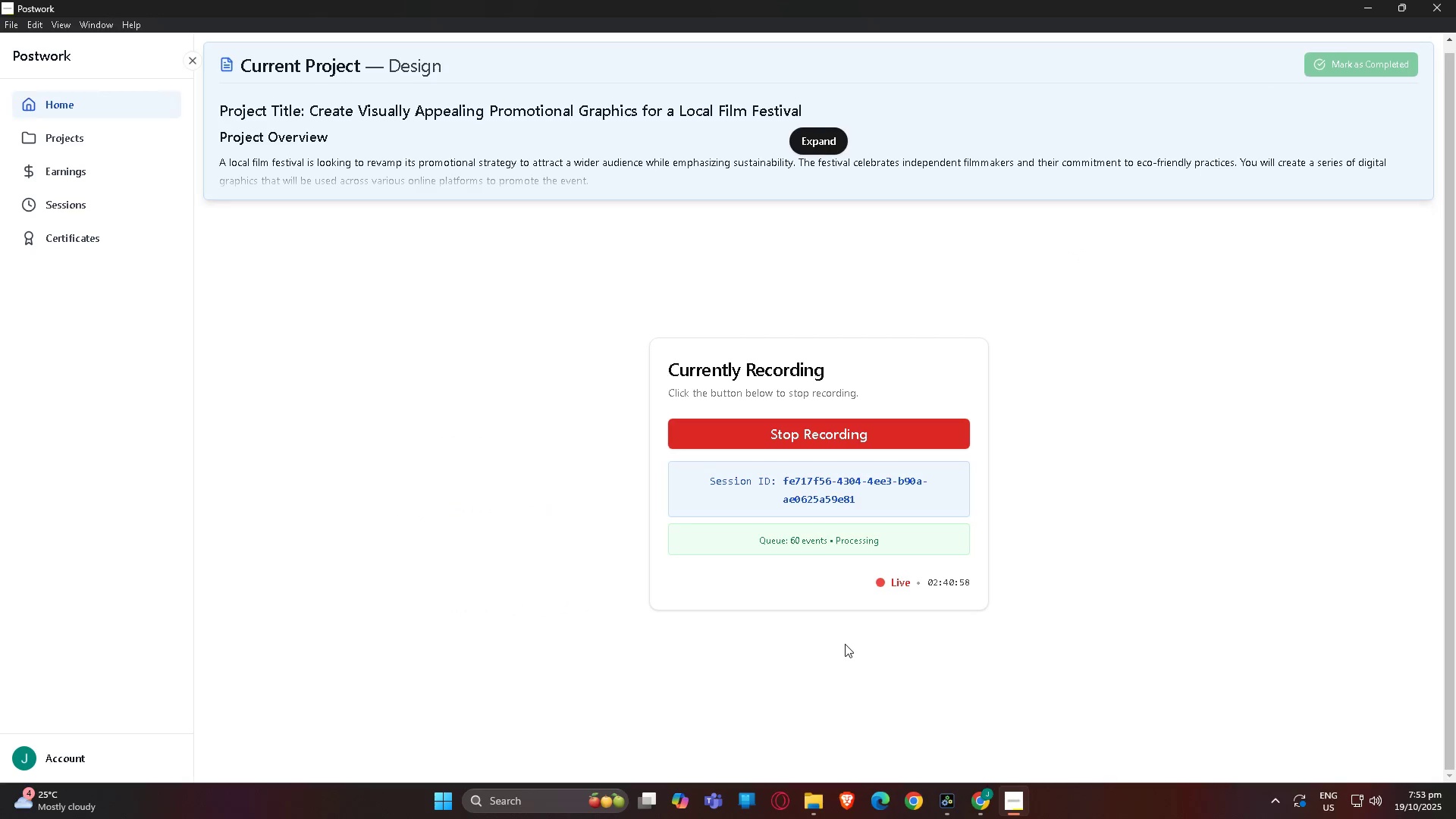 
key(Alt+AltLeft)
 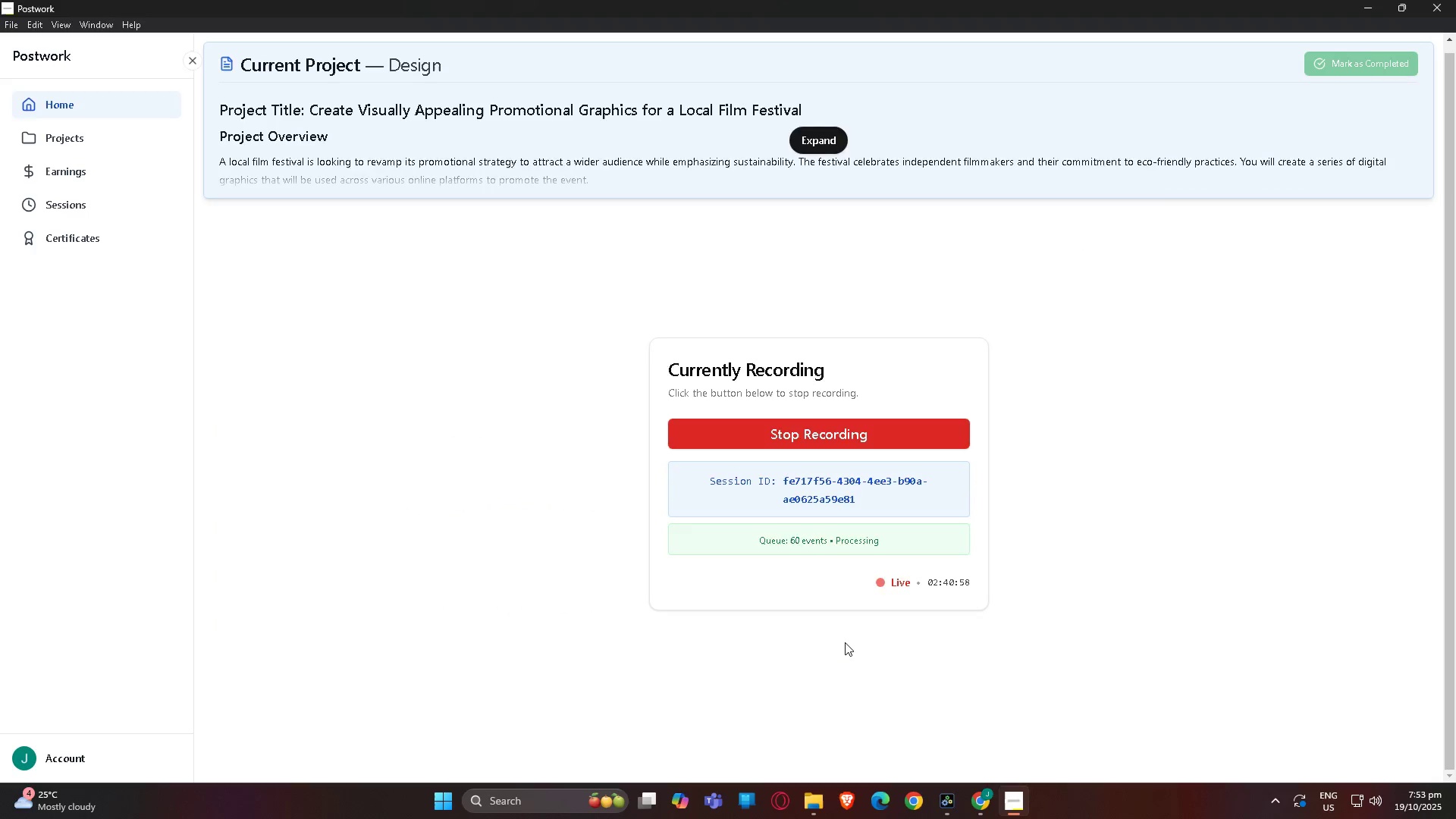 
key(Alt+Tab)
 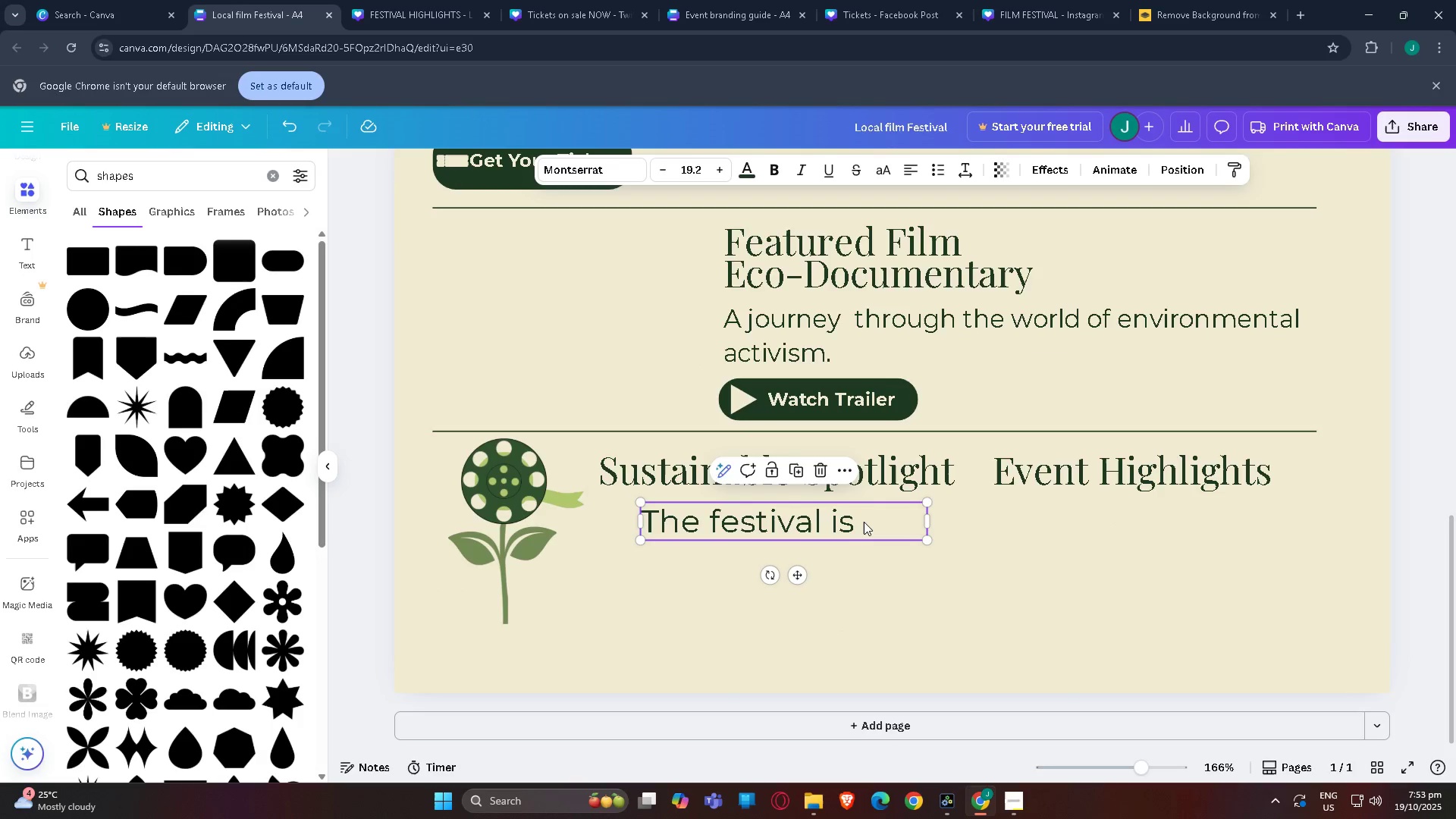 
double_click([864, 522])
 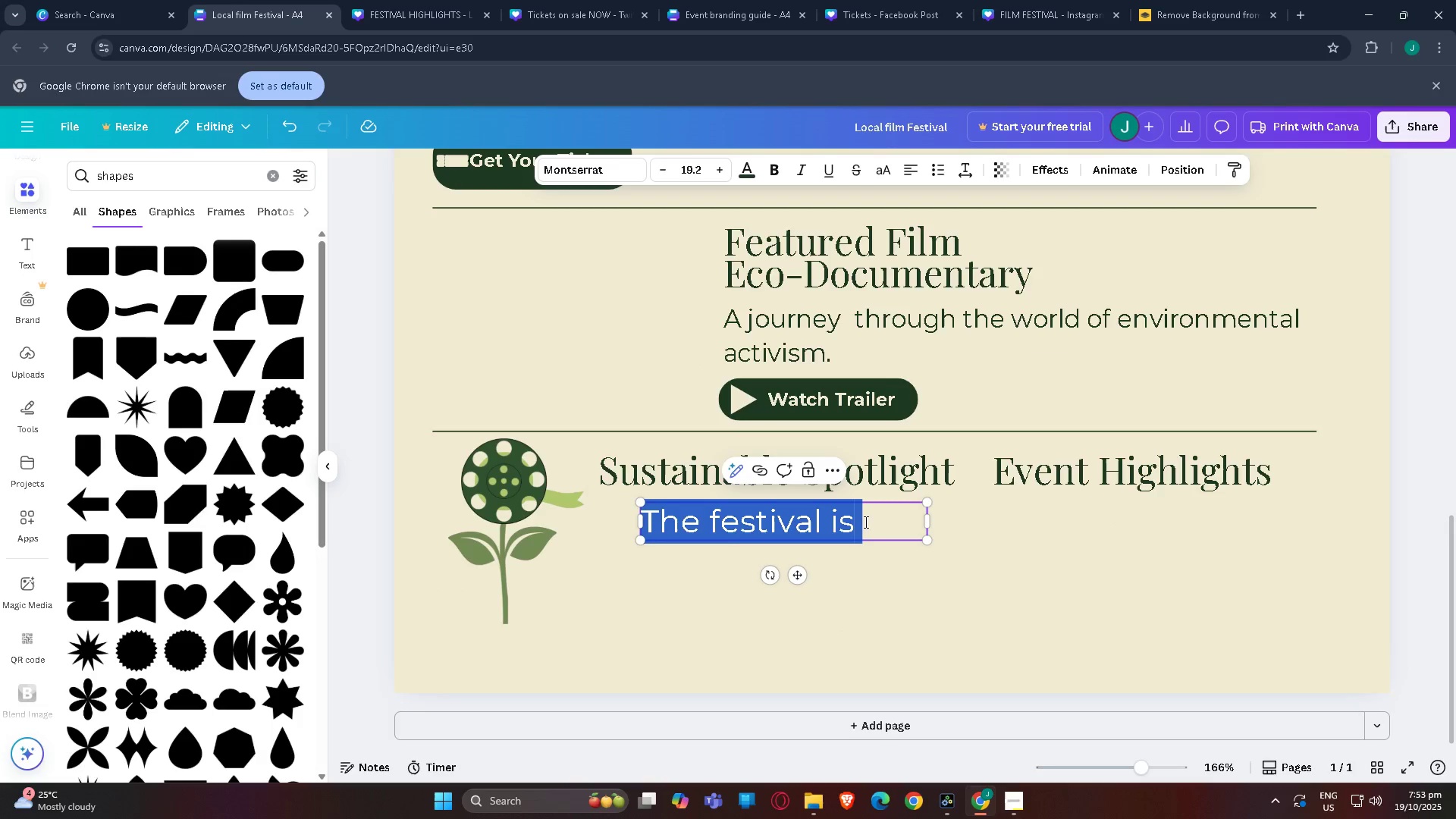 
triple_click([864, 522])
 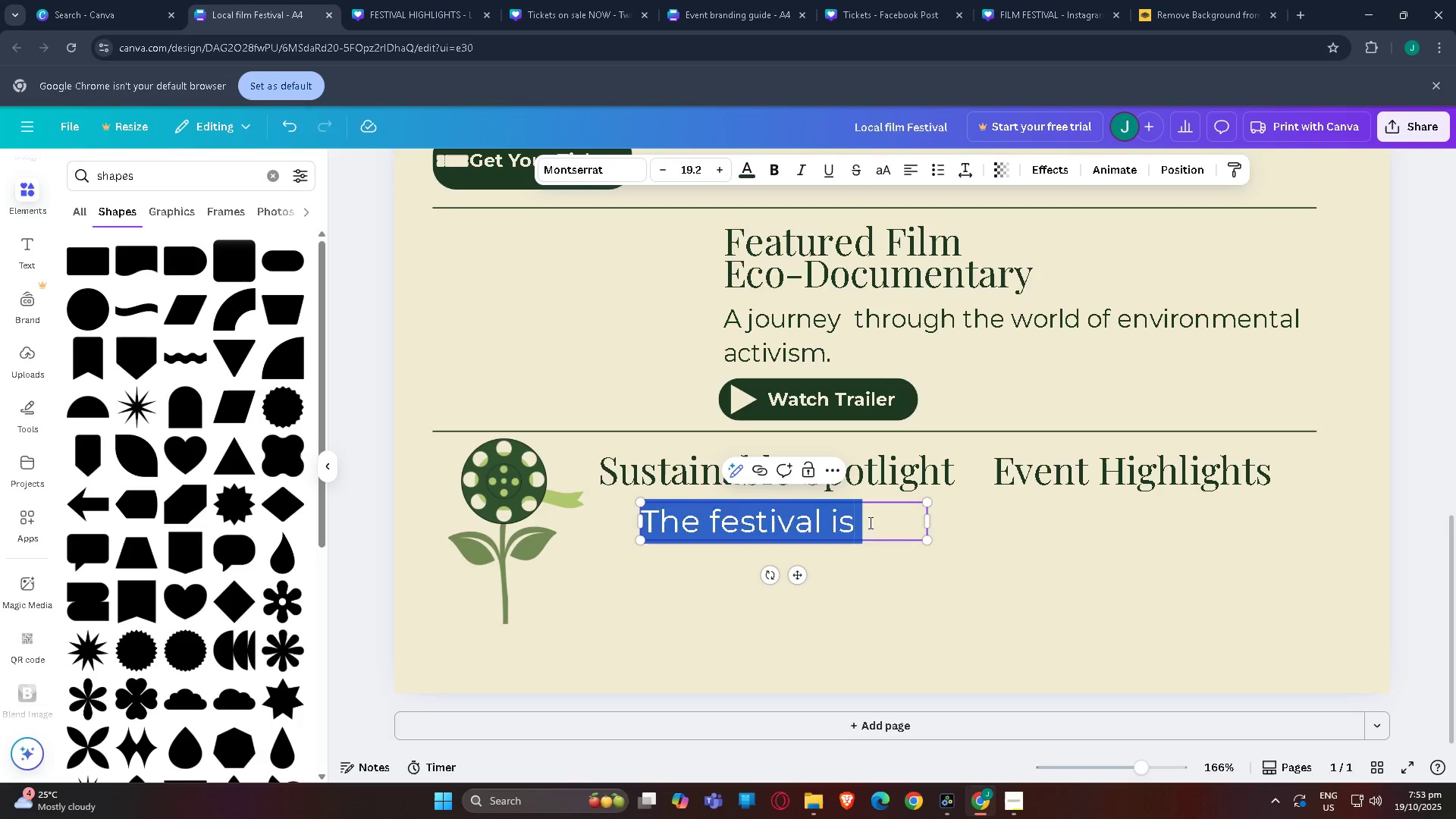 
triple_click([869, 522])
 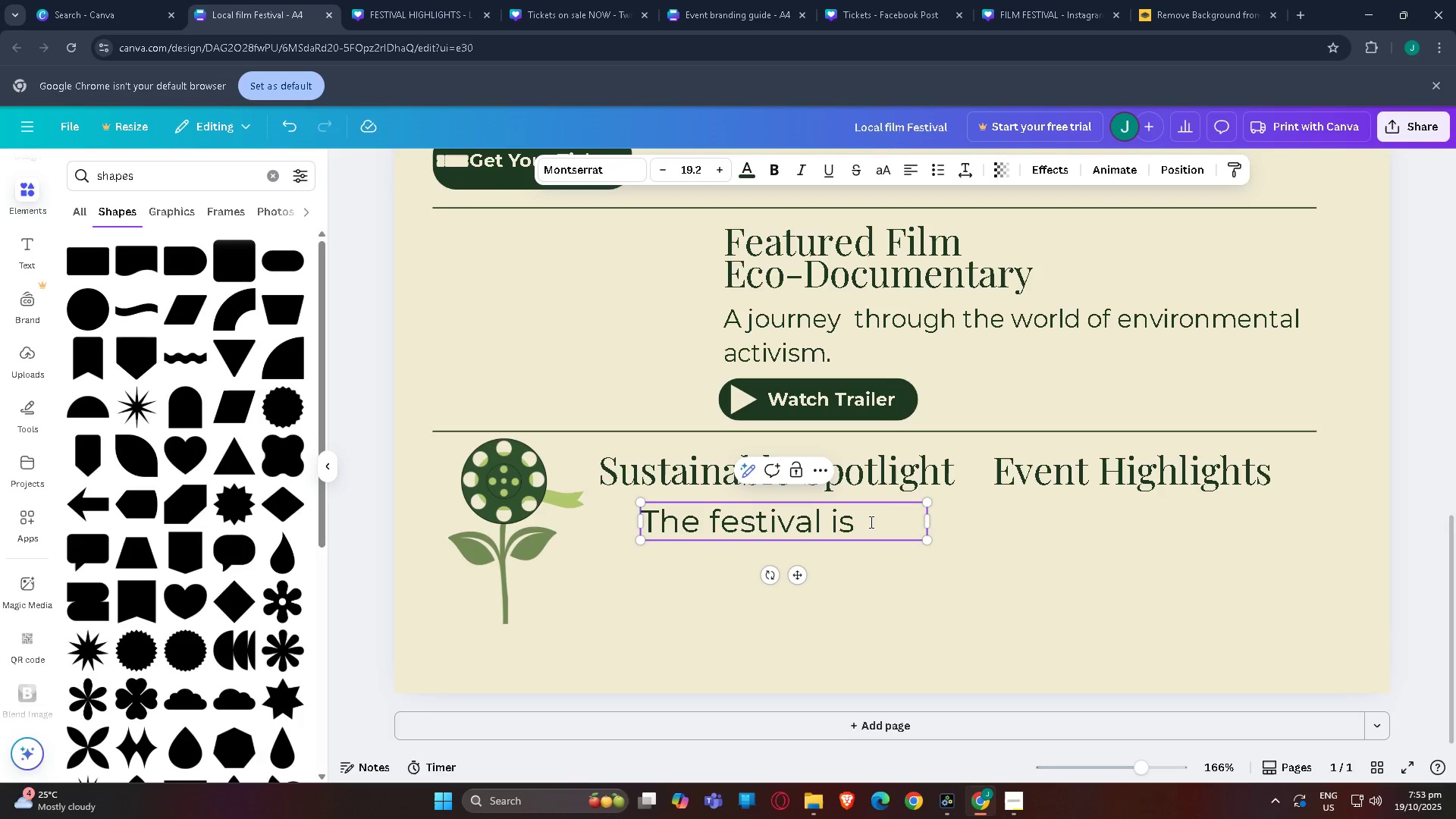 
type(committed to sustainability with solar-powered screenb)
key(Backspace)
key(Backspace)
type(ning  ad recyclable materials.)
 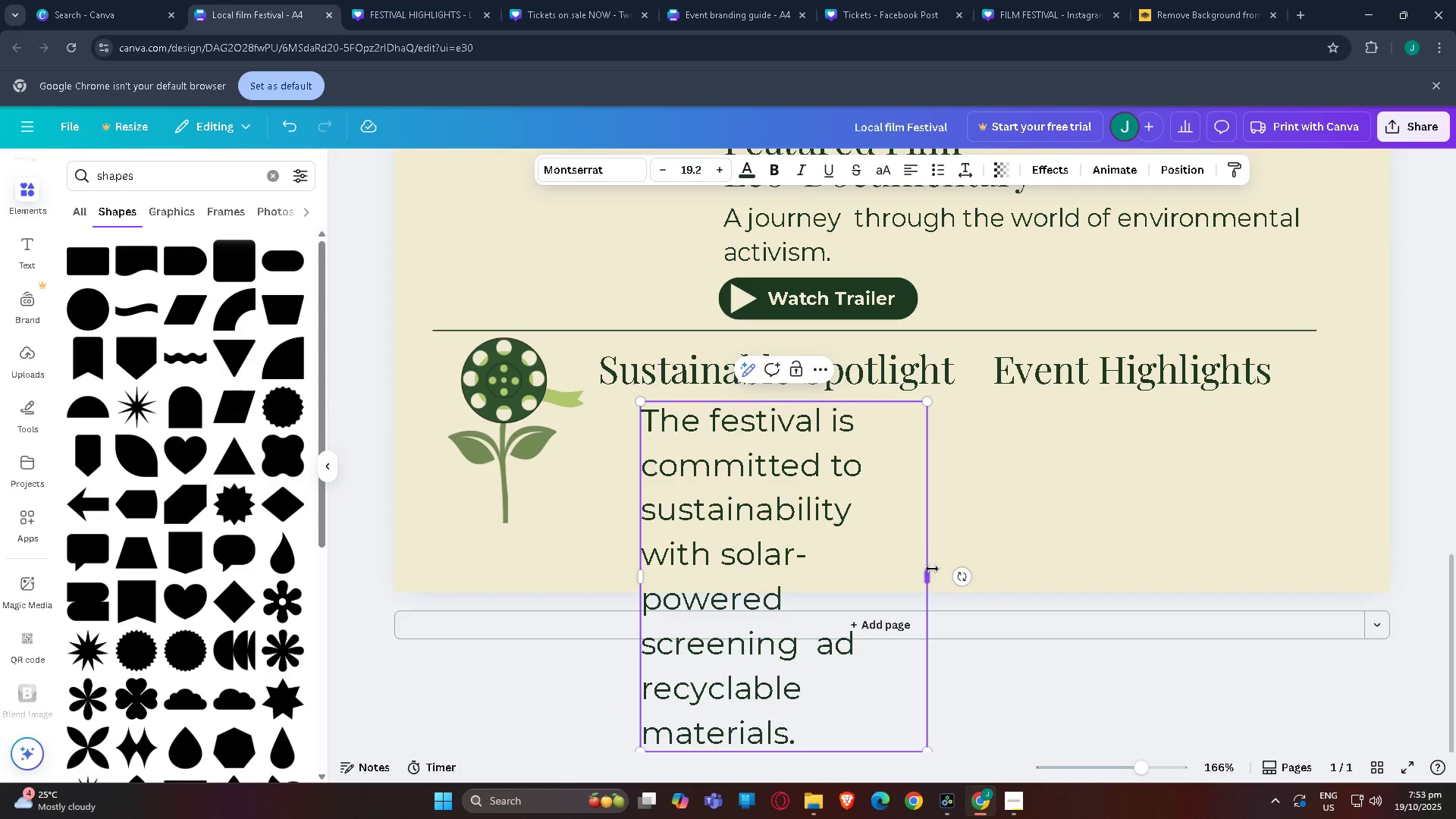 
left_click_drag(start_coordinate=[930, 575], to_coordinate=[1209, 535])
 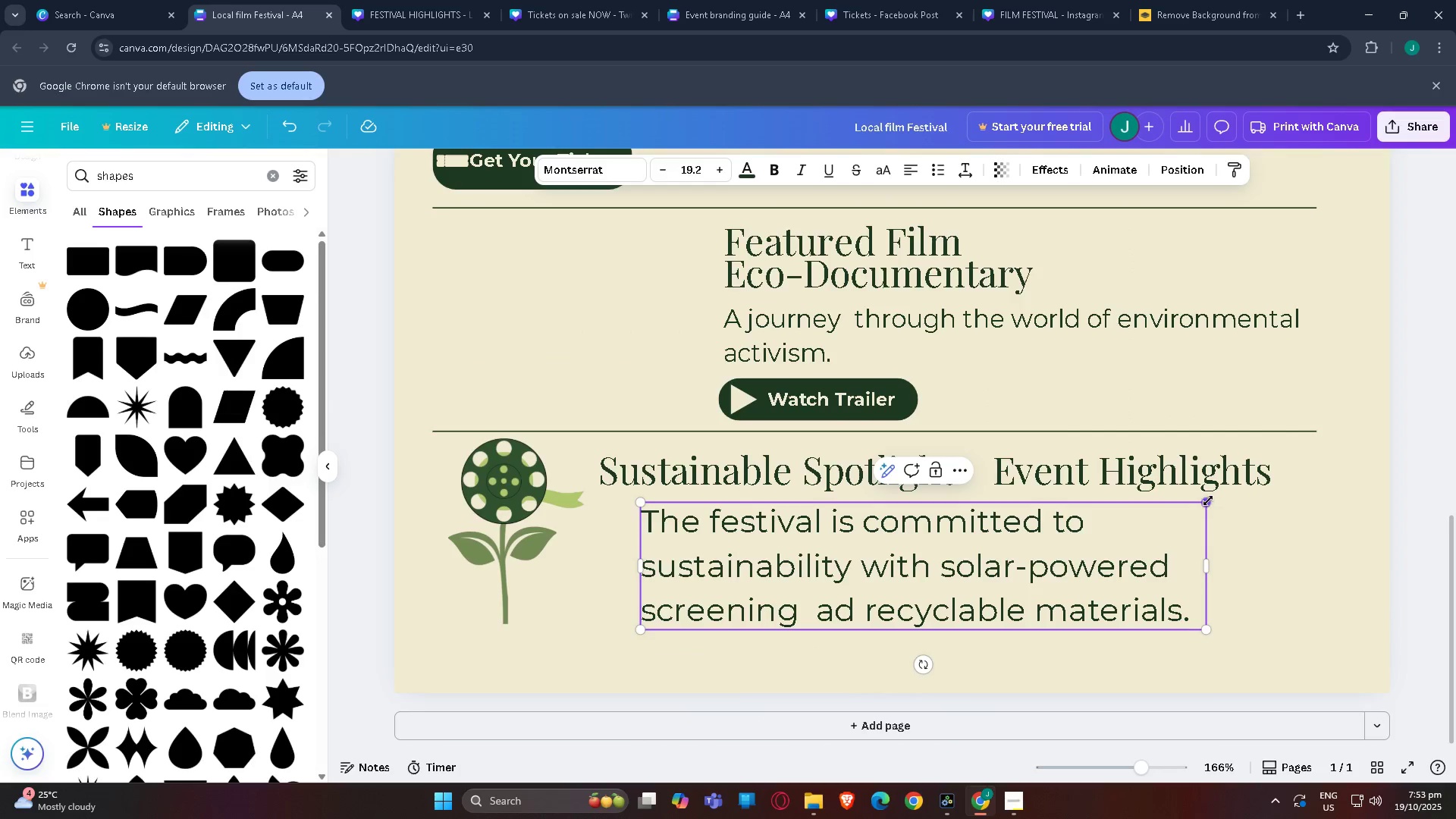 
left_click_drag(start_coordinate=[1207, 504], to_coordinate=[965, 535])
 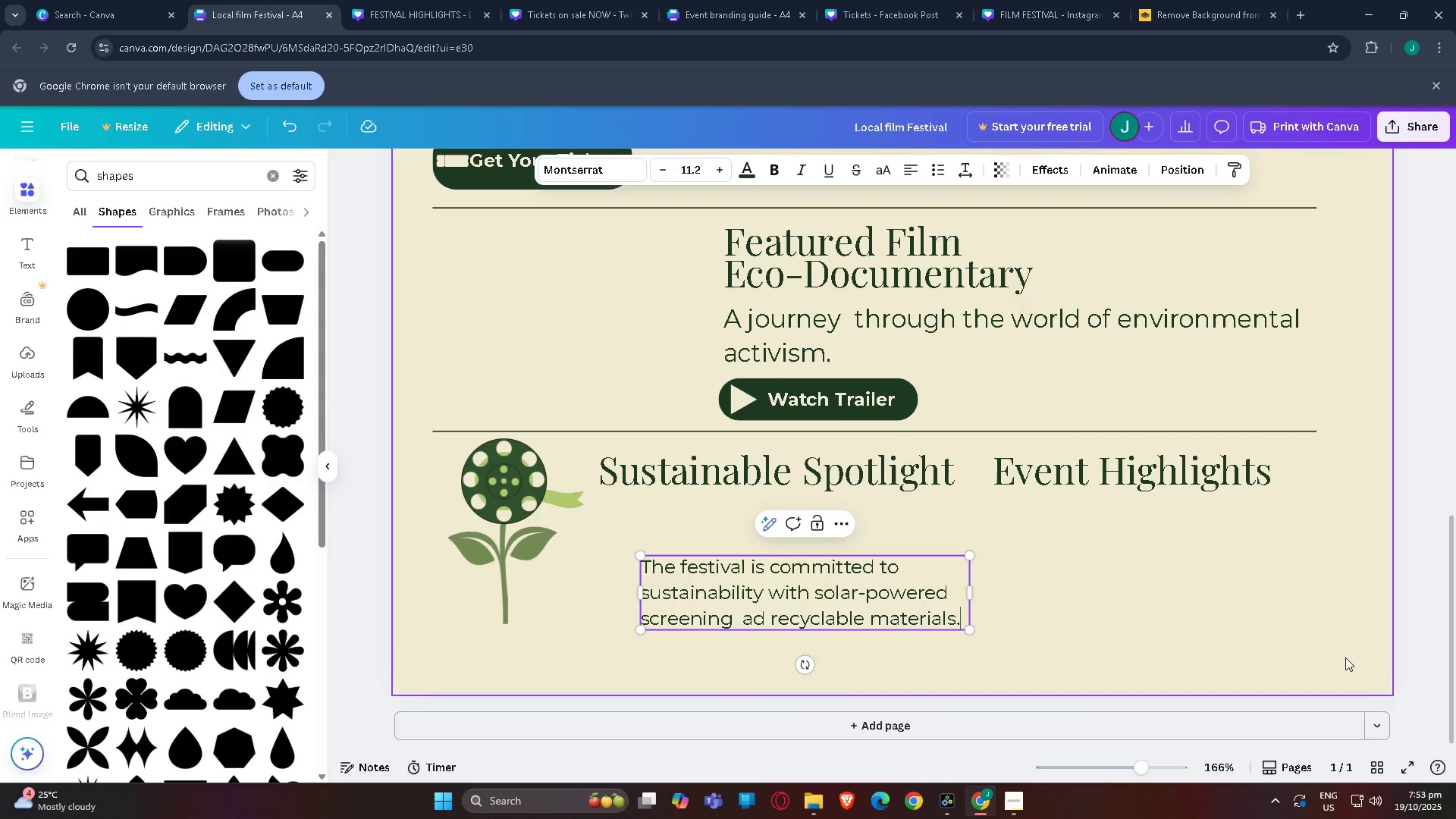 
left_click([1300, 643])
 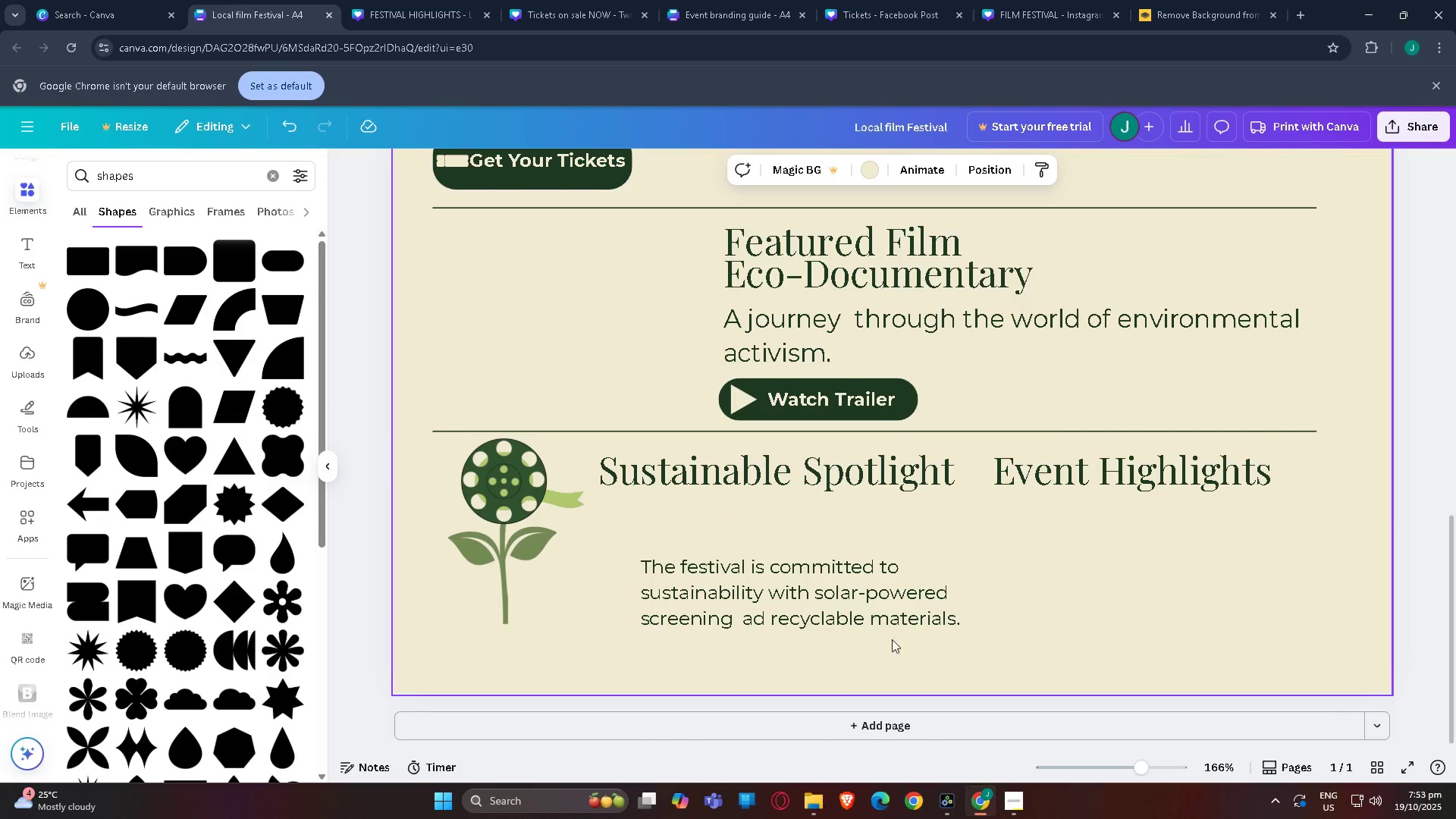 
left_click_drag(start_coordinate=[897, 608], to_coordinate=[859, 550])
 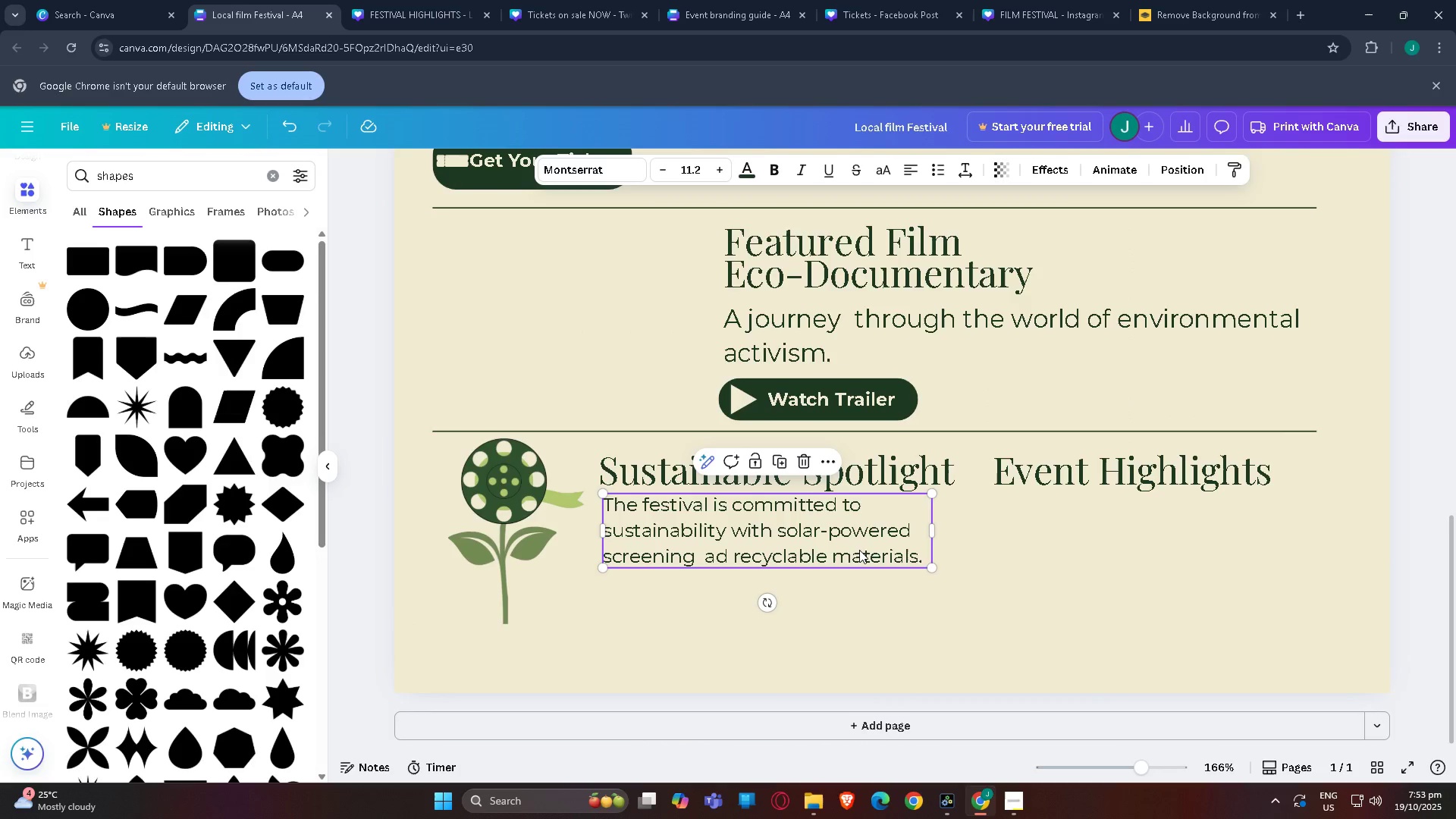 
left_click_drag(start_coordinate=[859, 550], to_coordinate=[857, 557])
 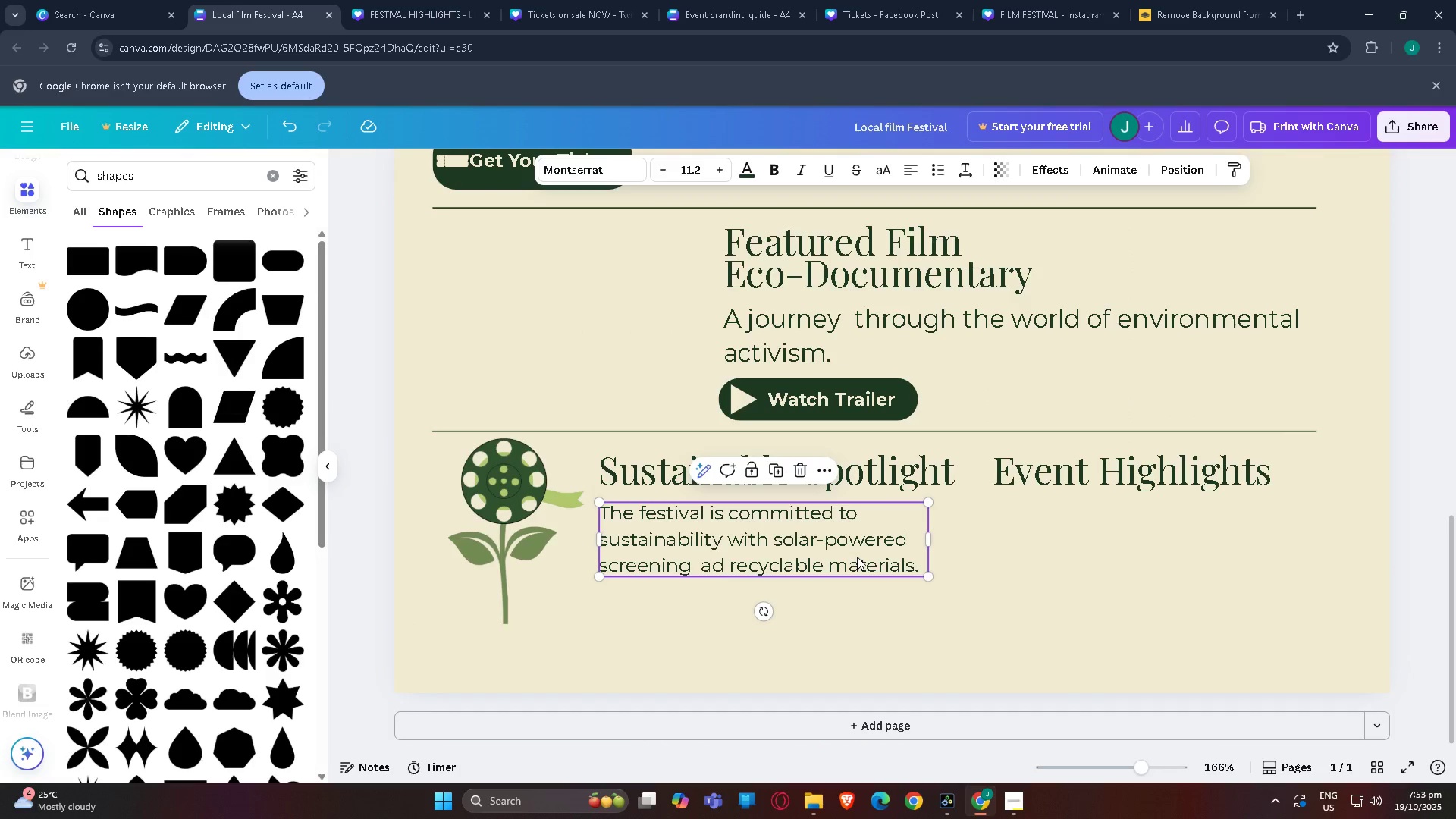 
left_click([857, 557])
 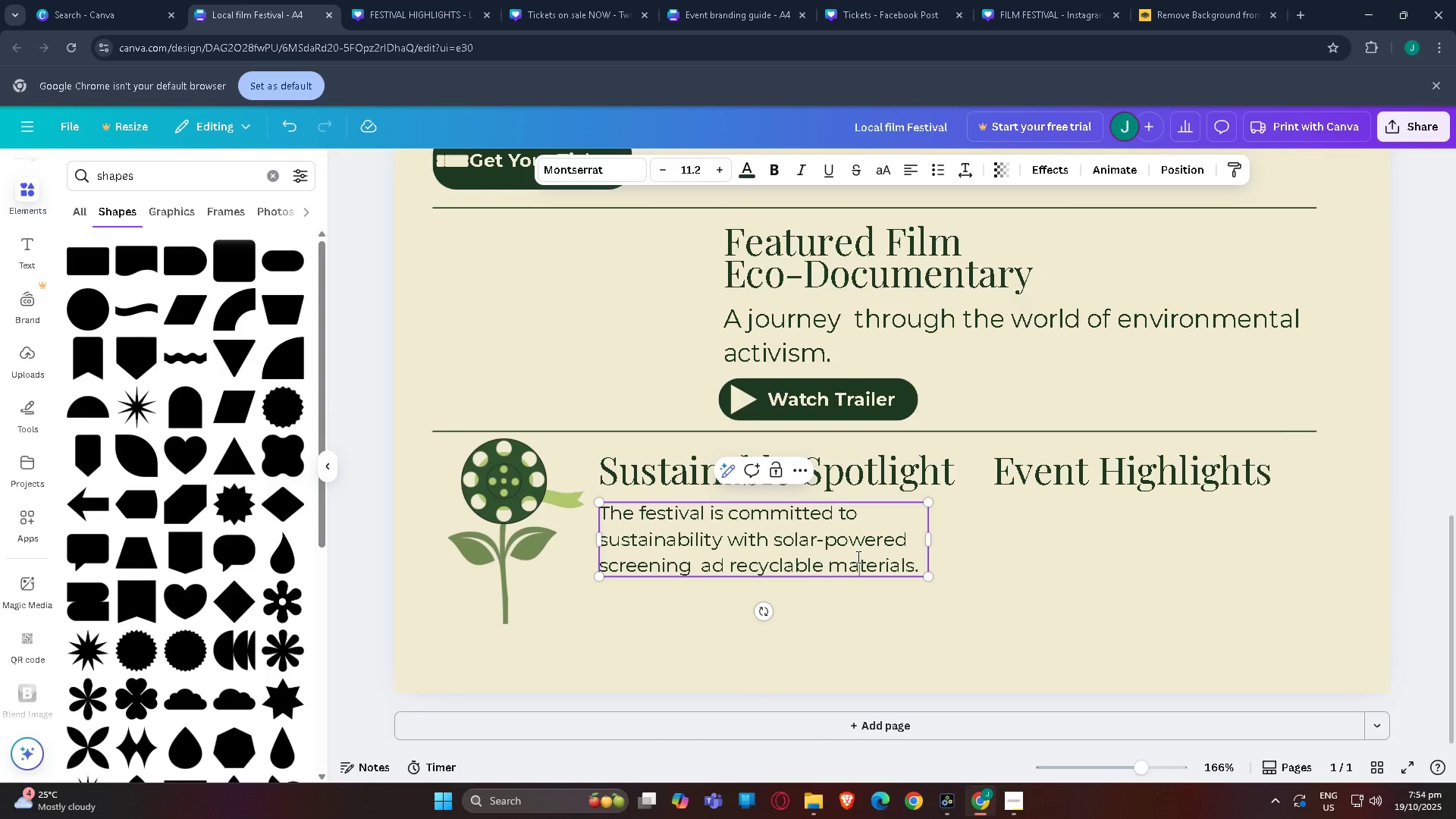 
key(Control+ControlLeft)
 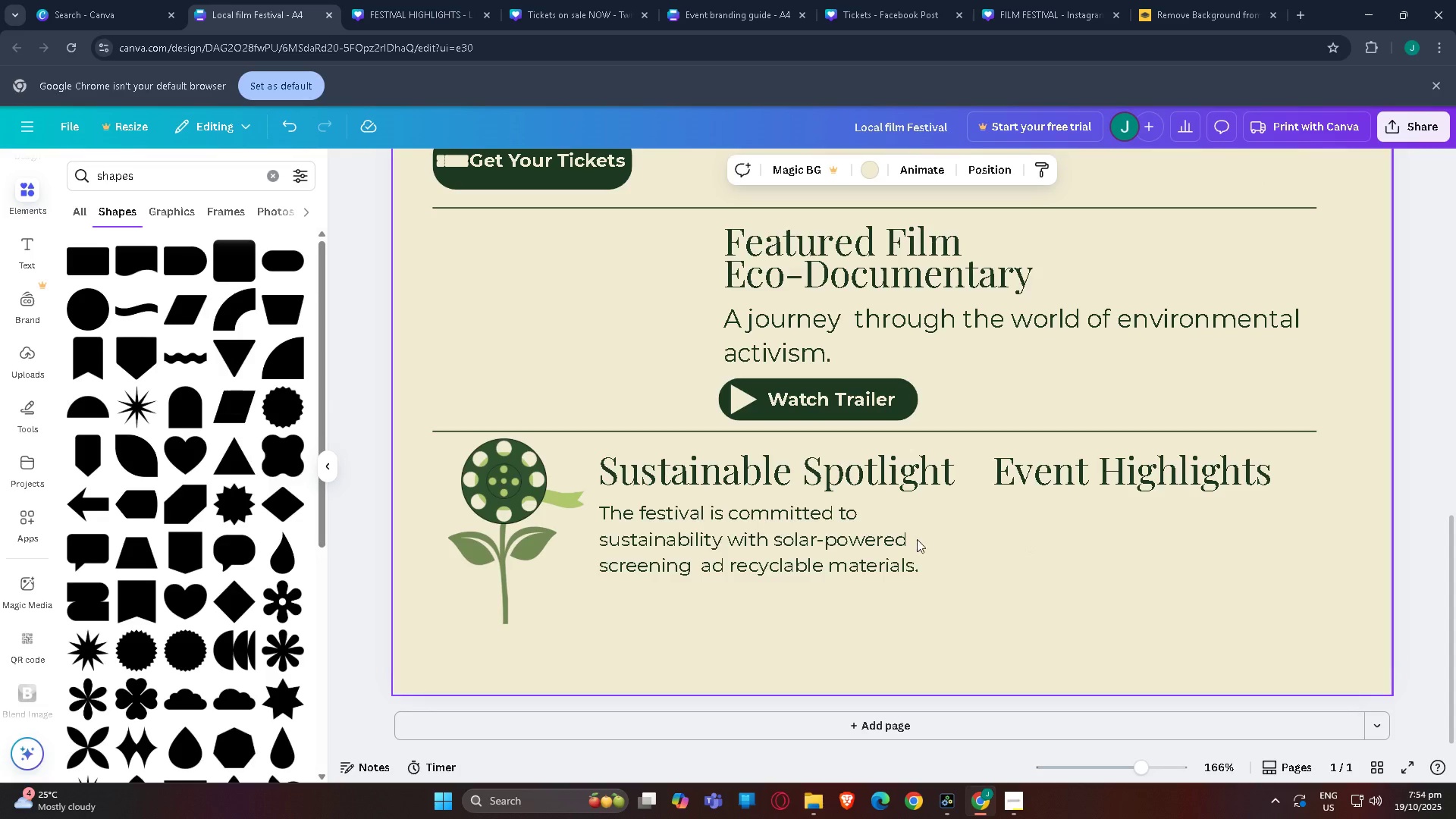 
double_click([868, 539])
 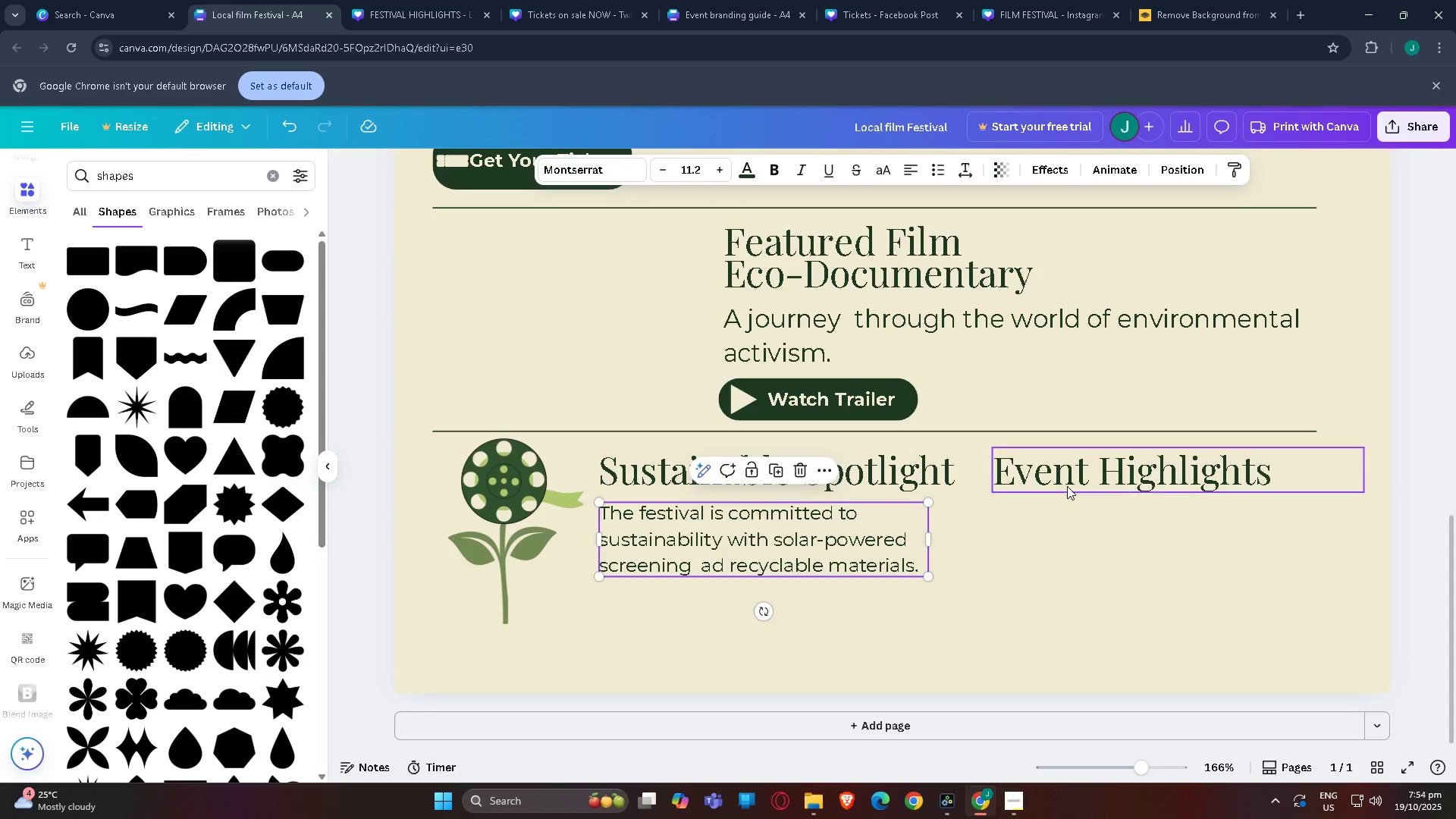 
left_click([1067, 486])
 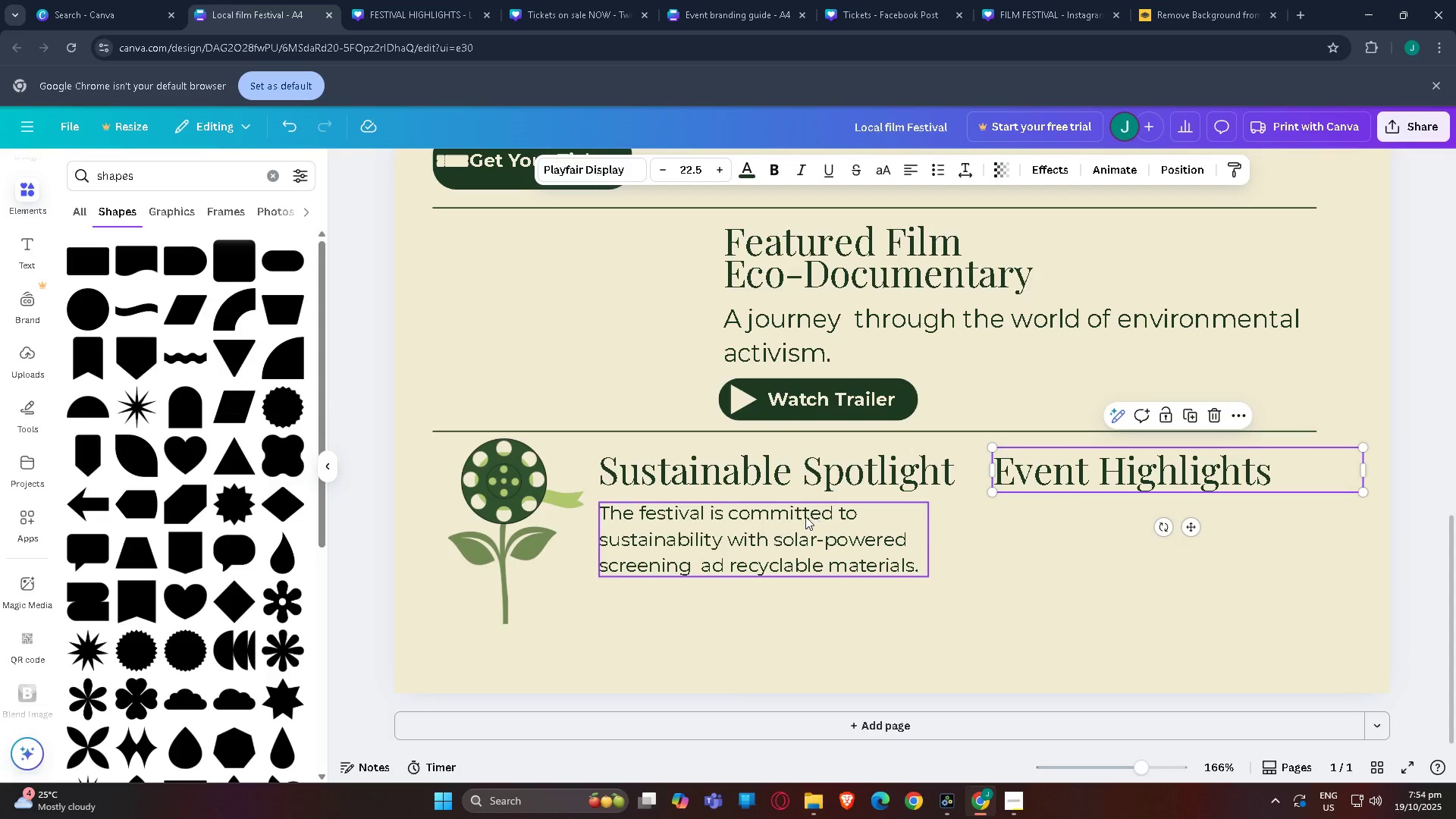 
left_click([805, 516])
 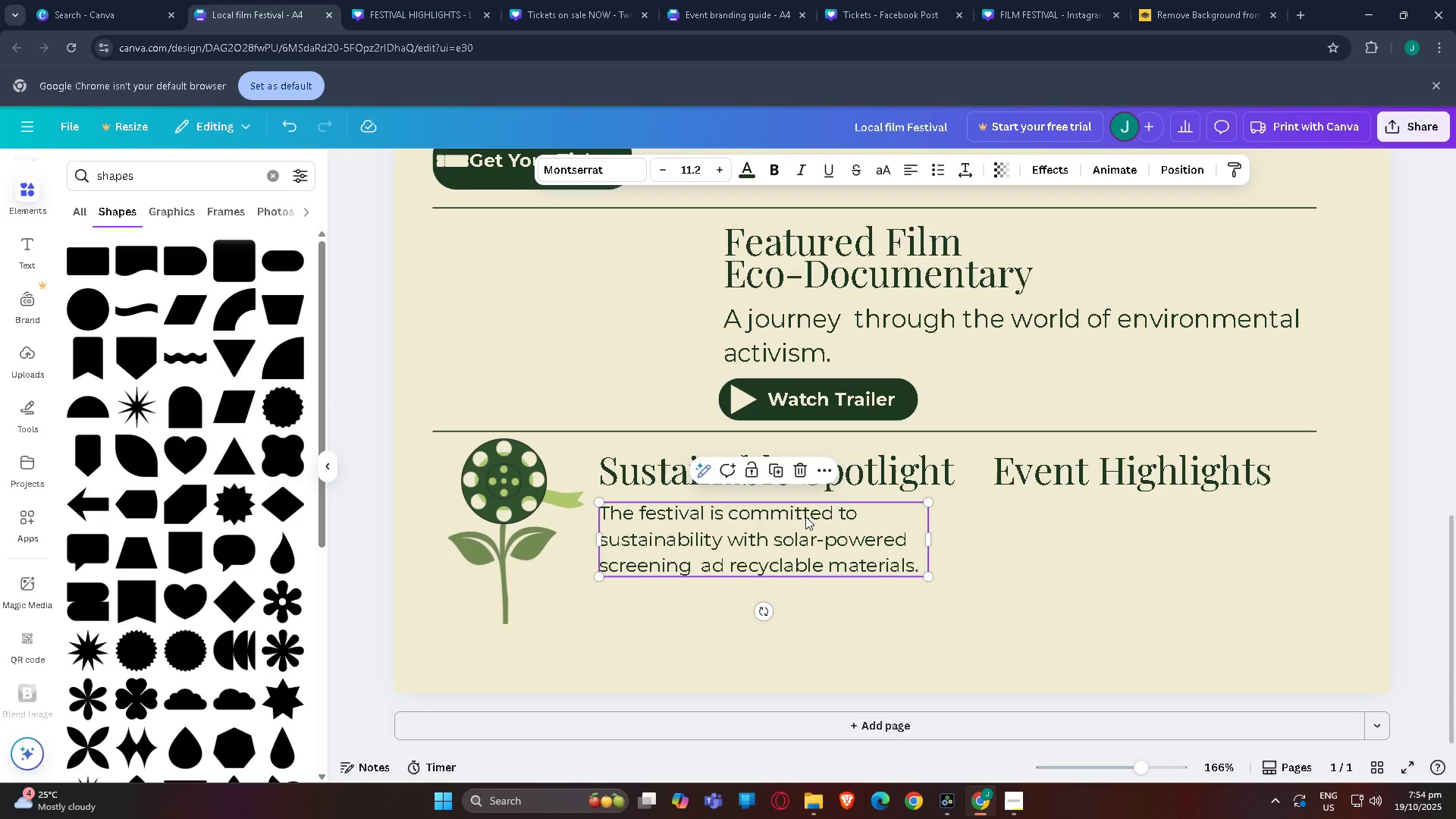 
key(Control+C)
 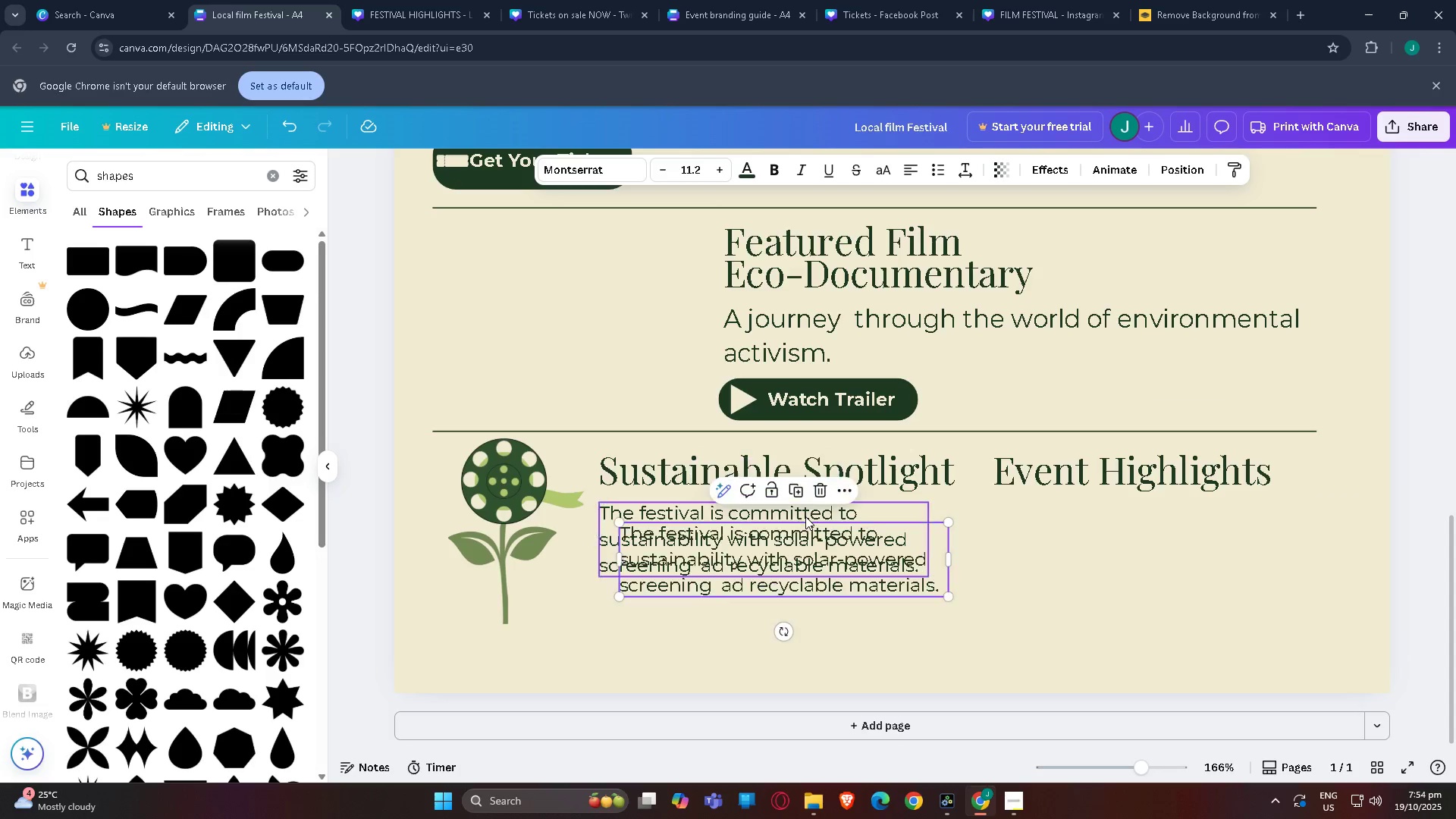 
key(Control+V)
 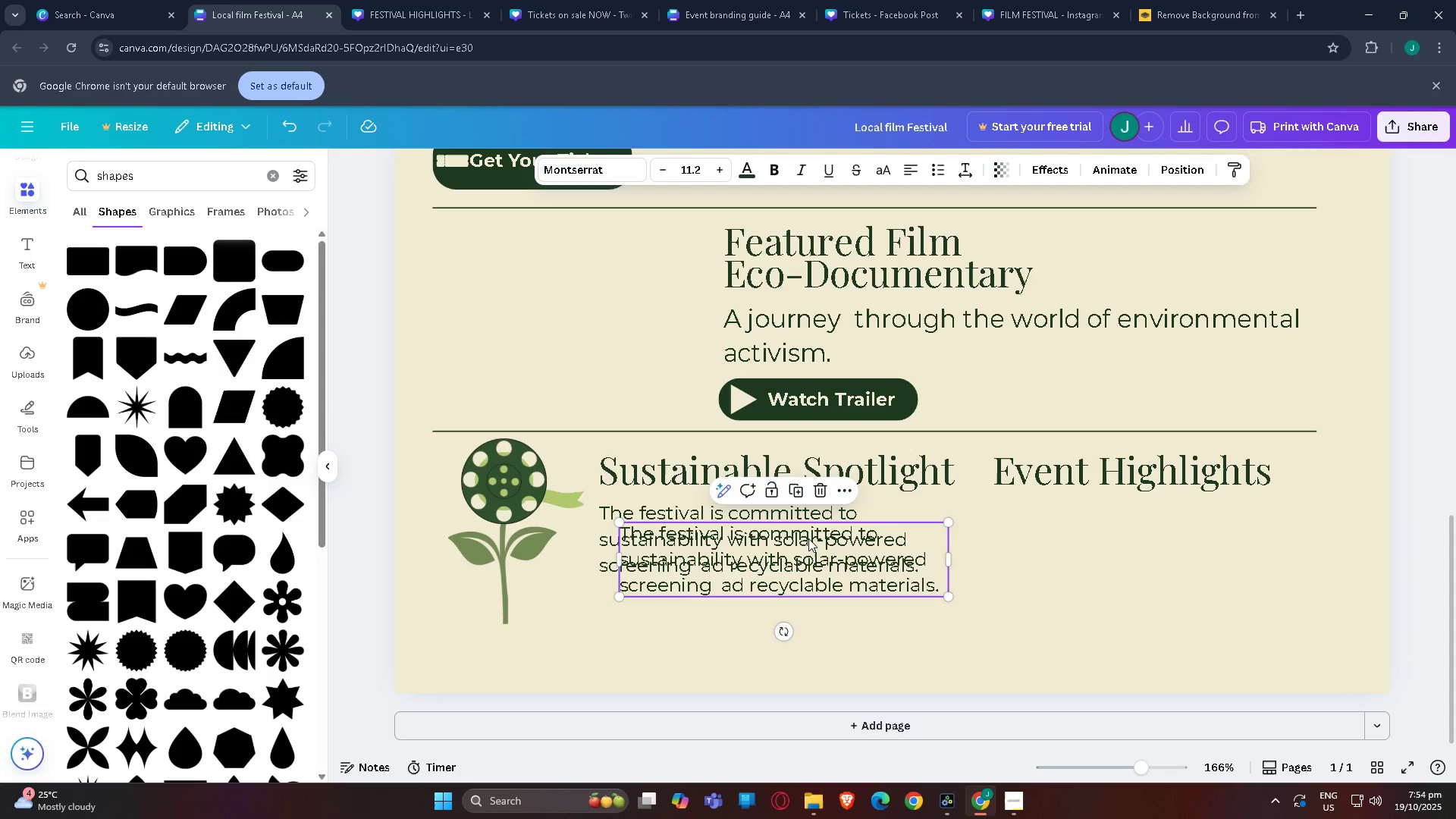 
left_click_drag(start_coordinate=[812, 543], to_coordinate=[1159, 526])
 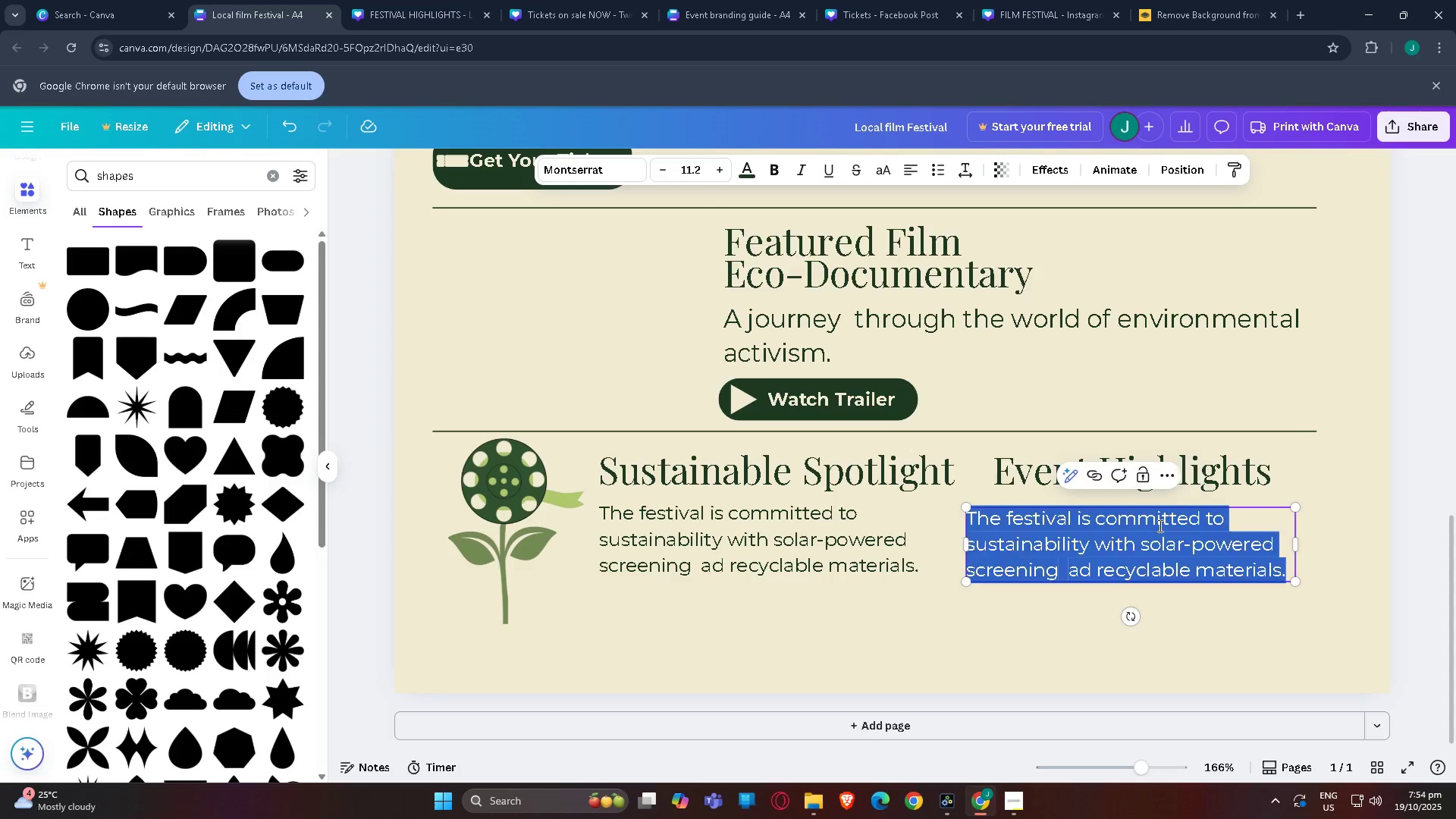 
double_click([1159, 526])
 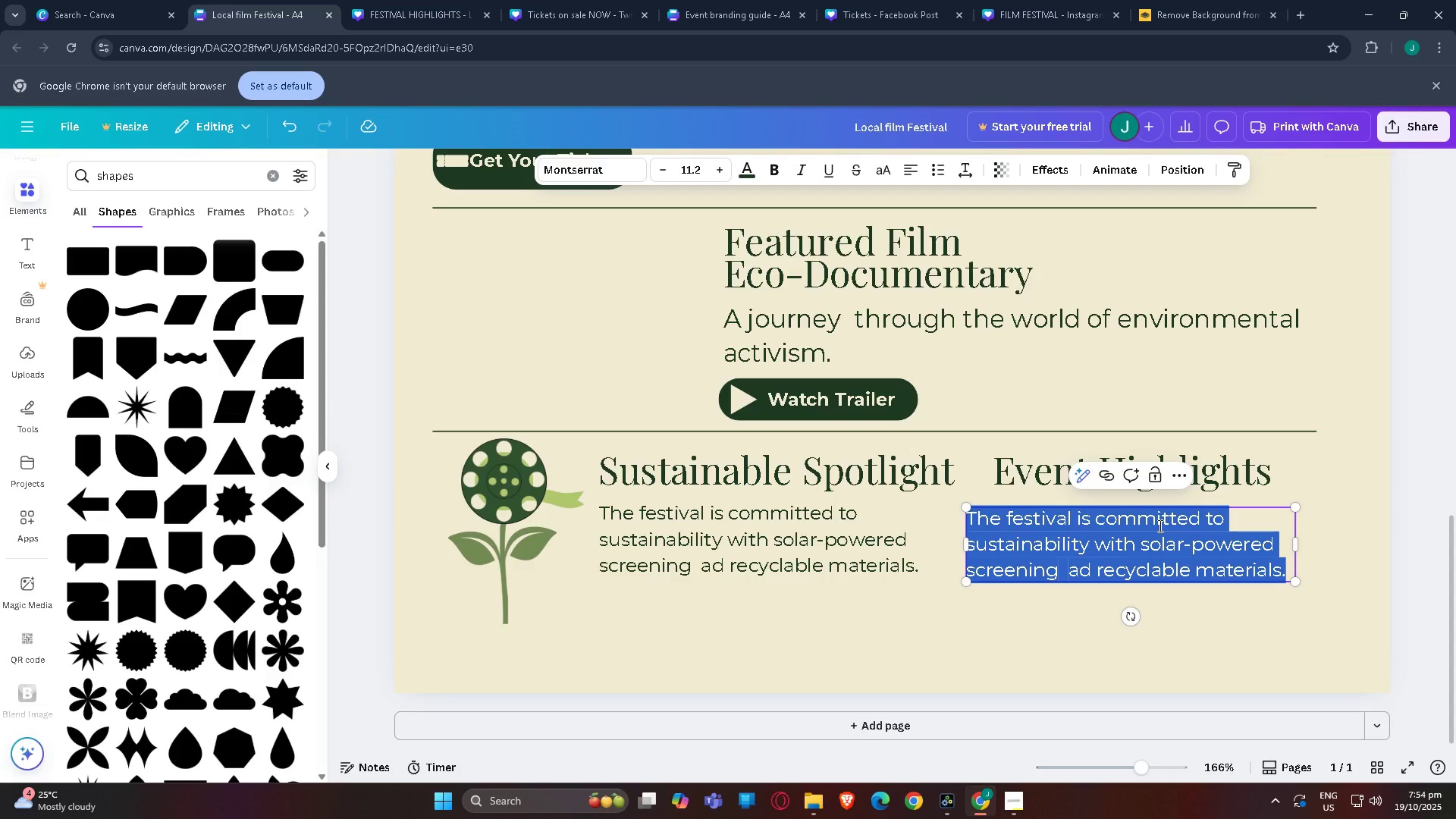 
type(A)
key(Backspace)
type(Junn)
key(Backspace)
type(e 15)
 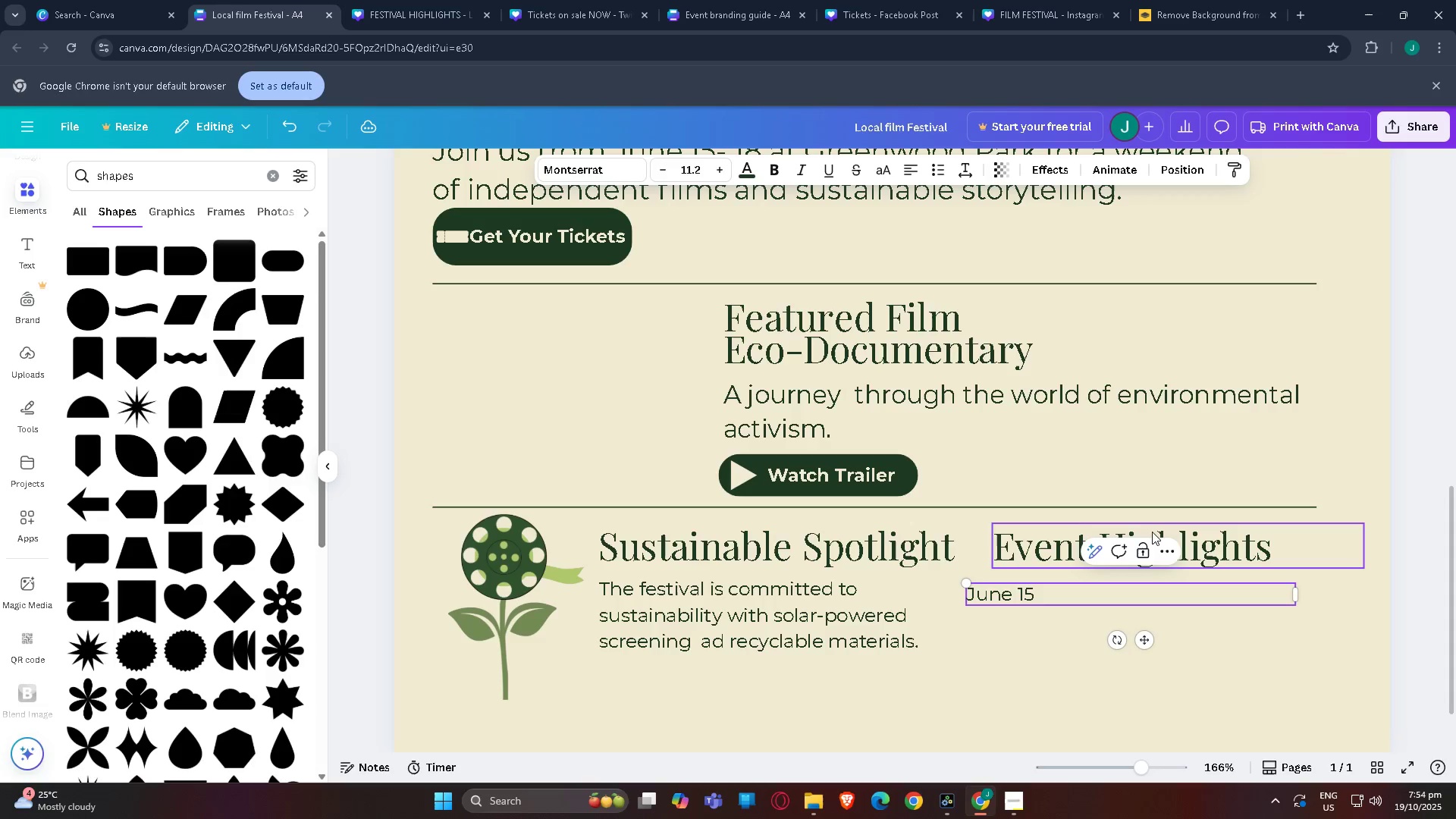 
scroll: coordinate [1152, 532], scroll_direction: up, amount: 1.0
 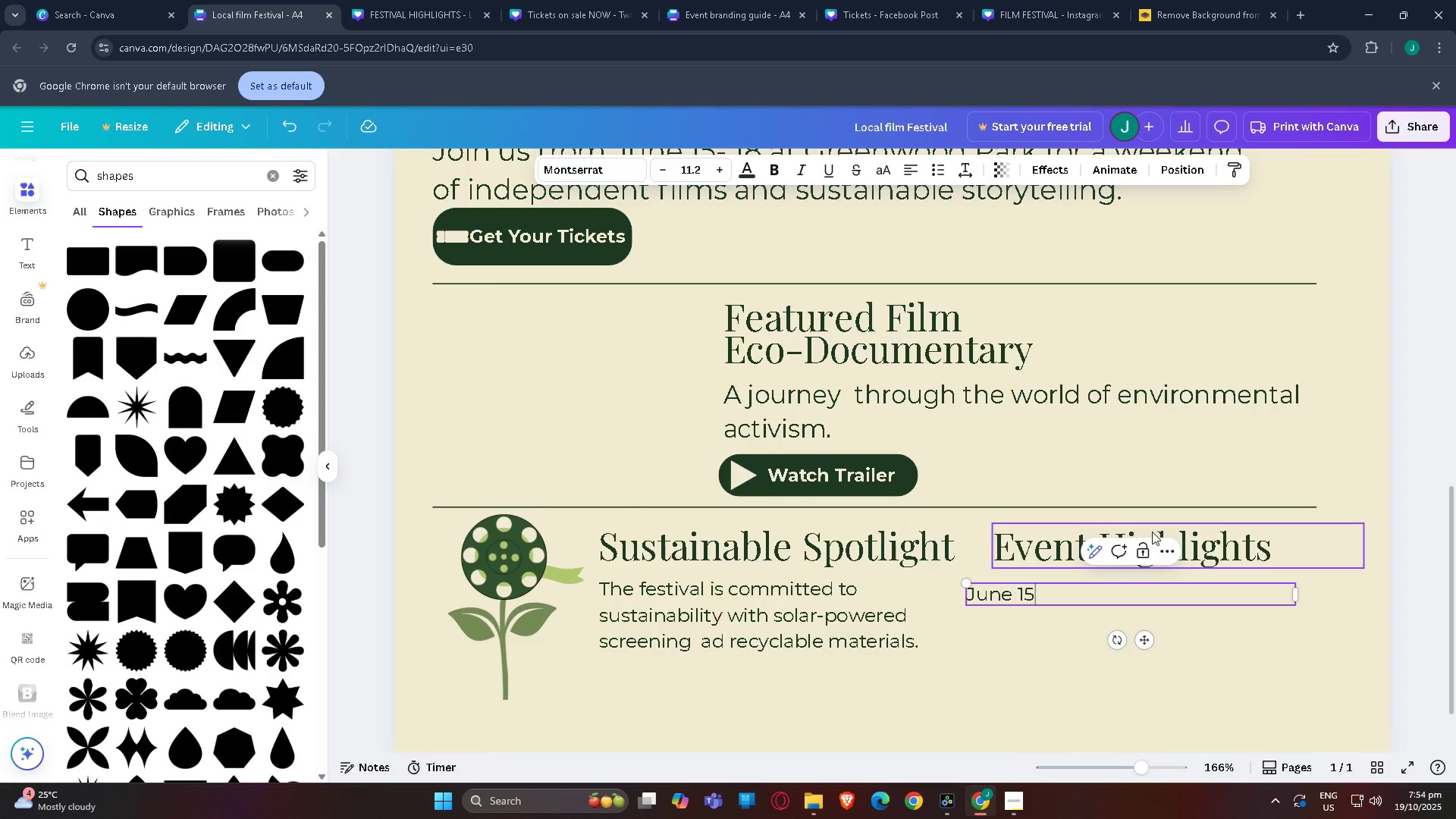 
key(Enter)
 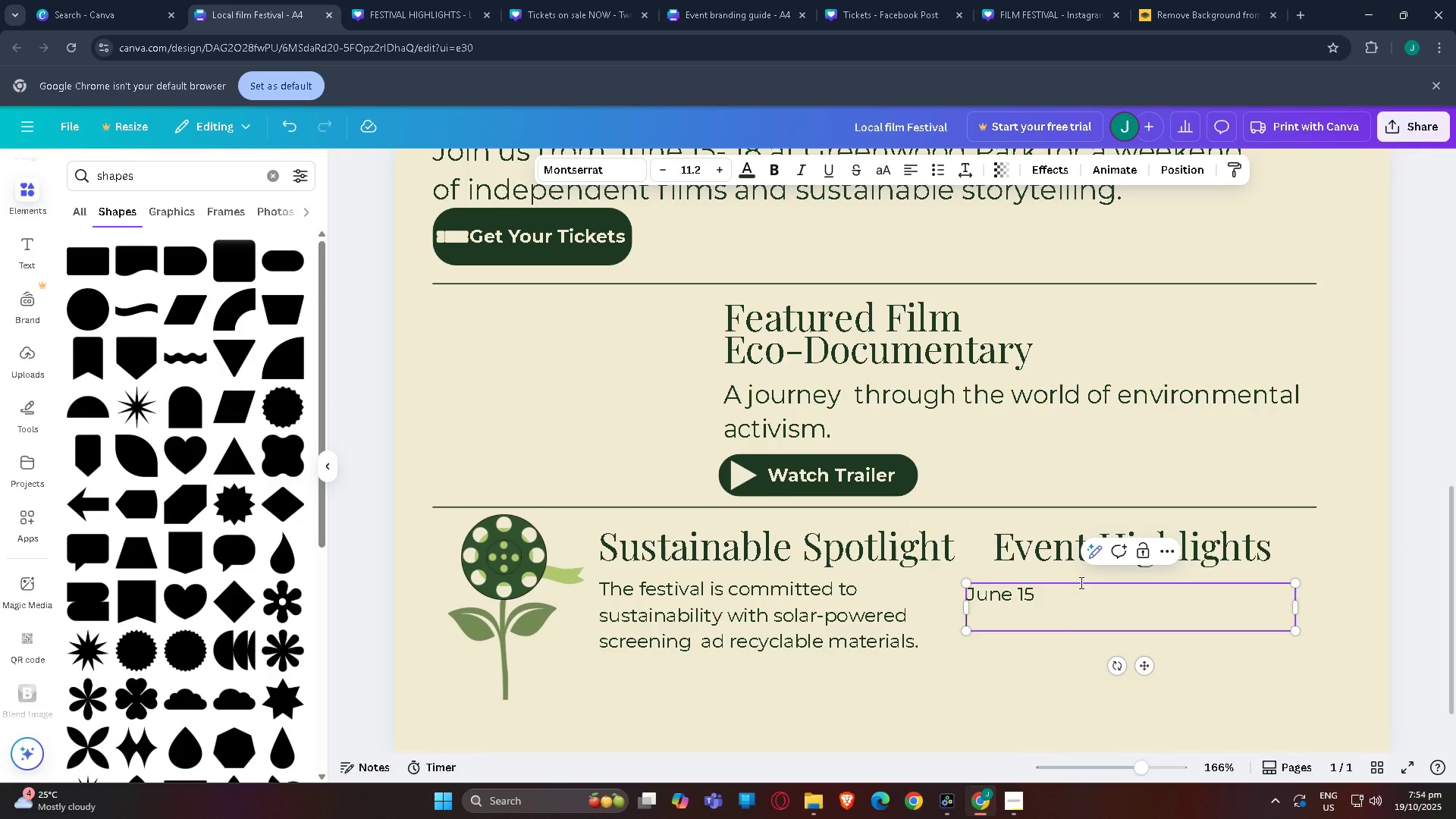 
type(June 16)
 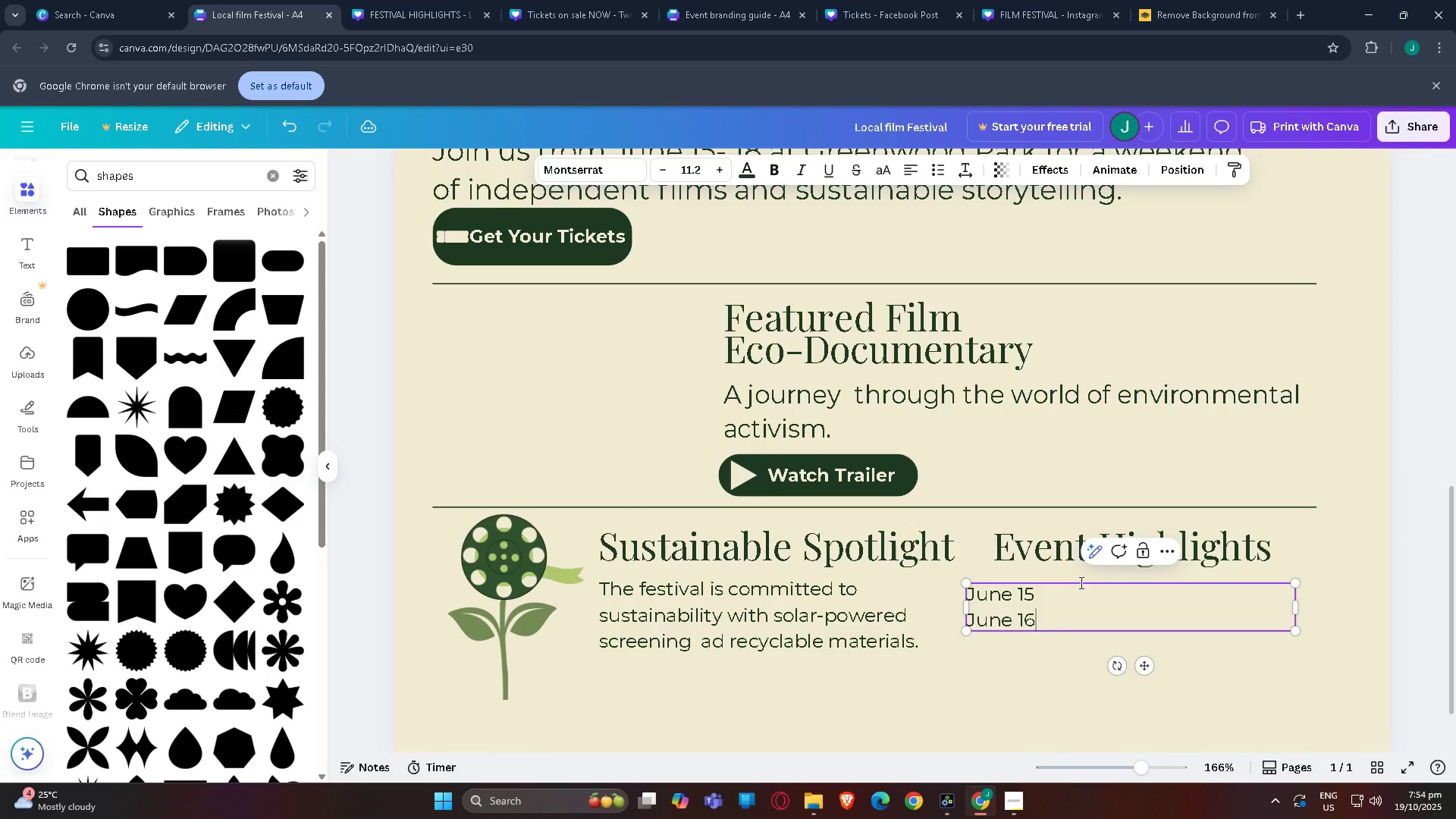 
key(Enter)
 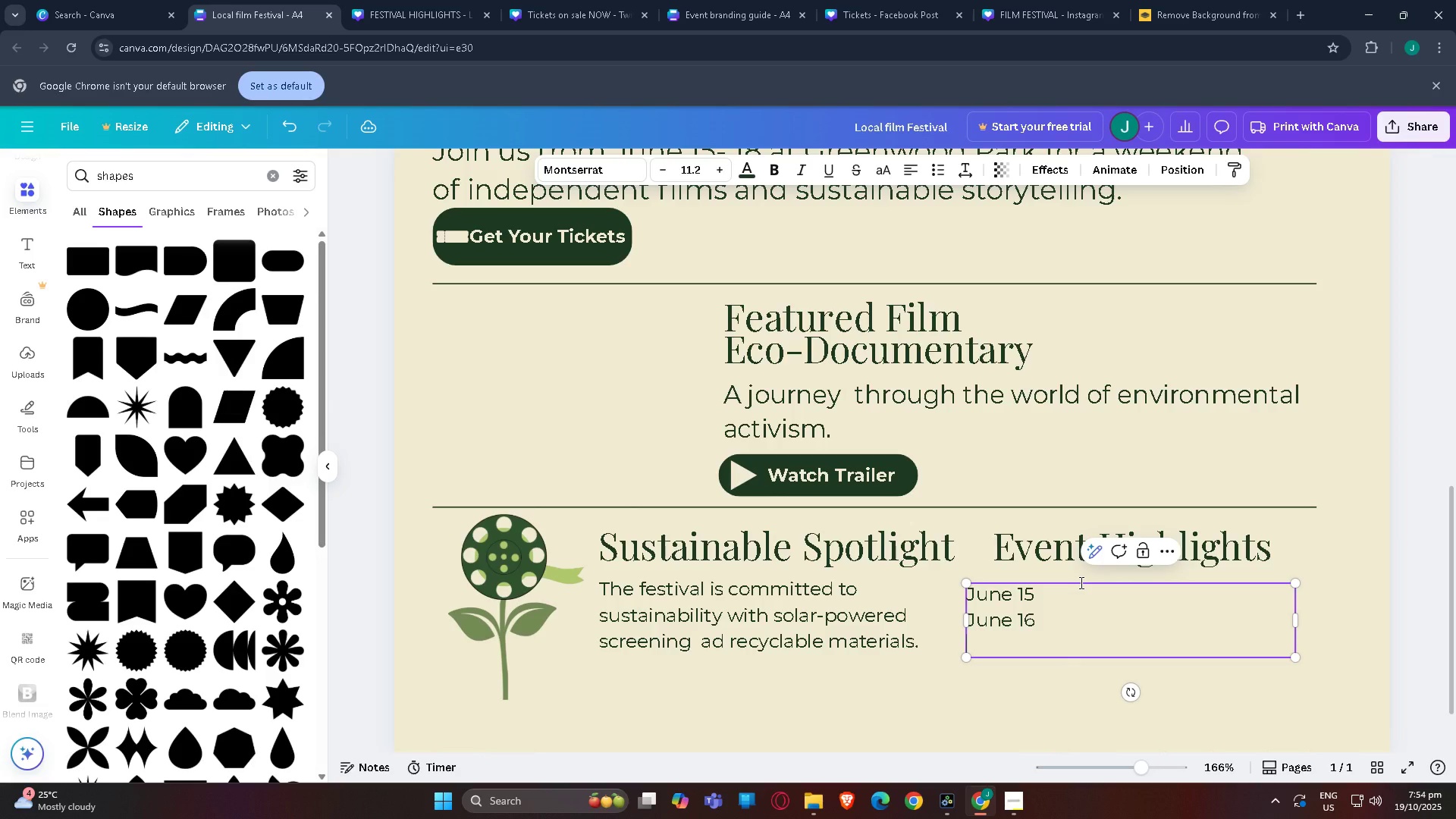 
type(June 17)
 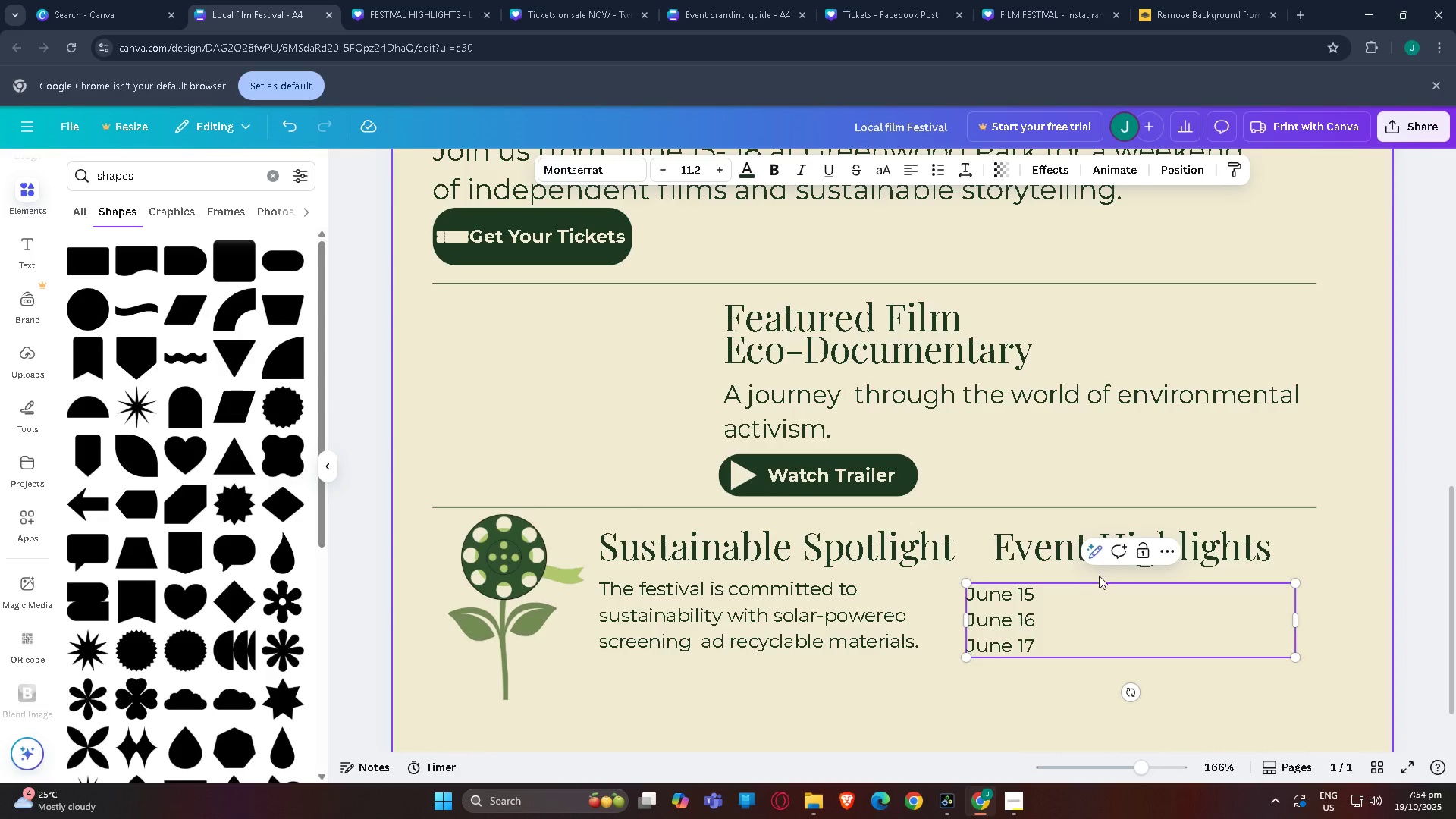 
scroll: coordinate [990, 512], scroll_direction: up, amount: 6.0
 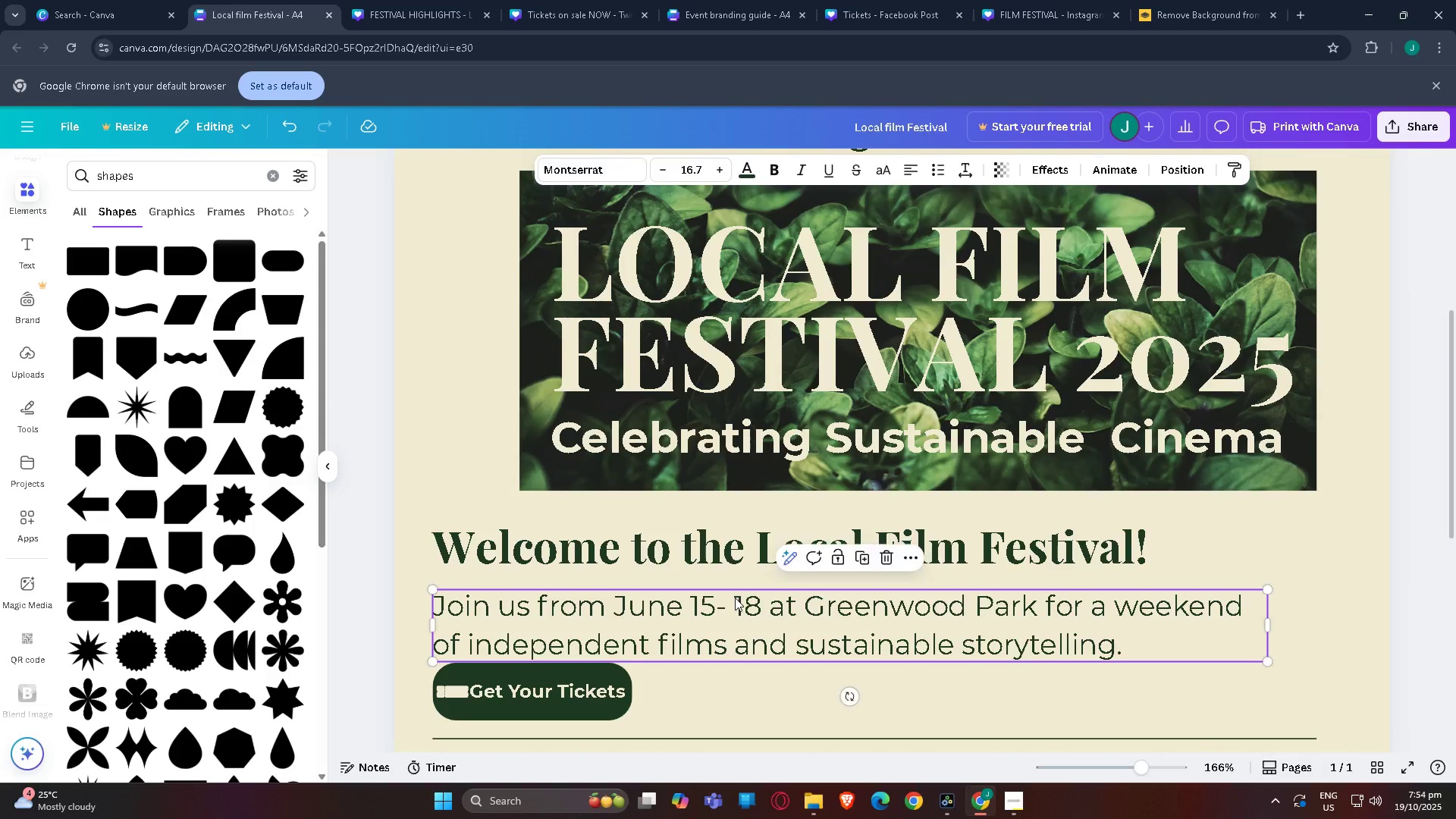 
double_click([764, 606])
 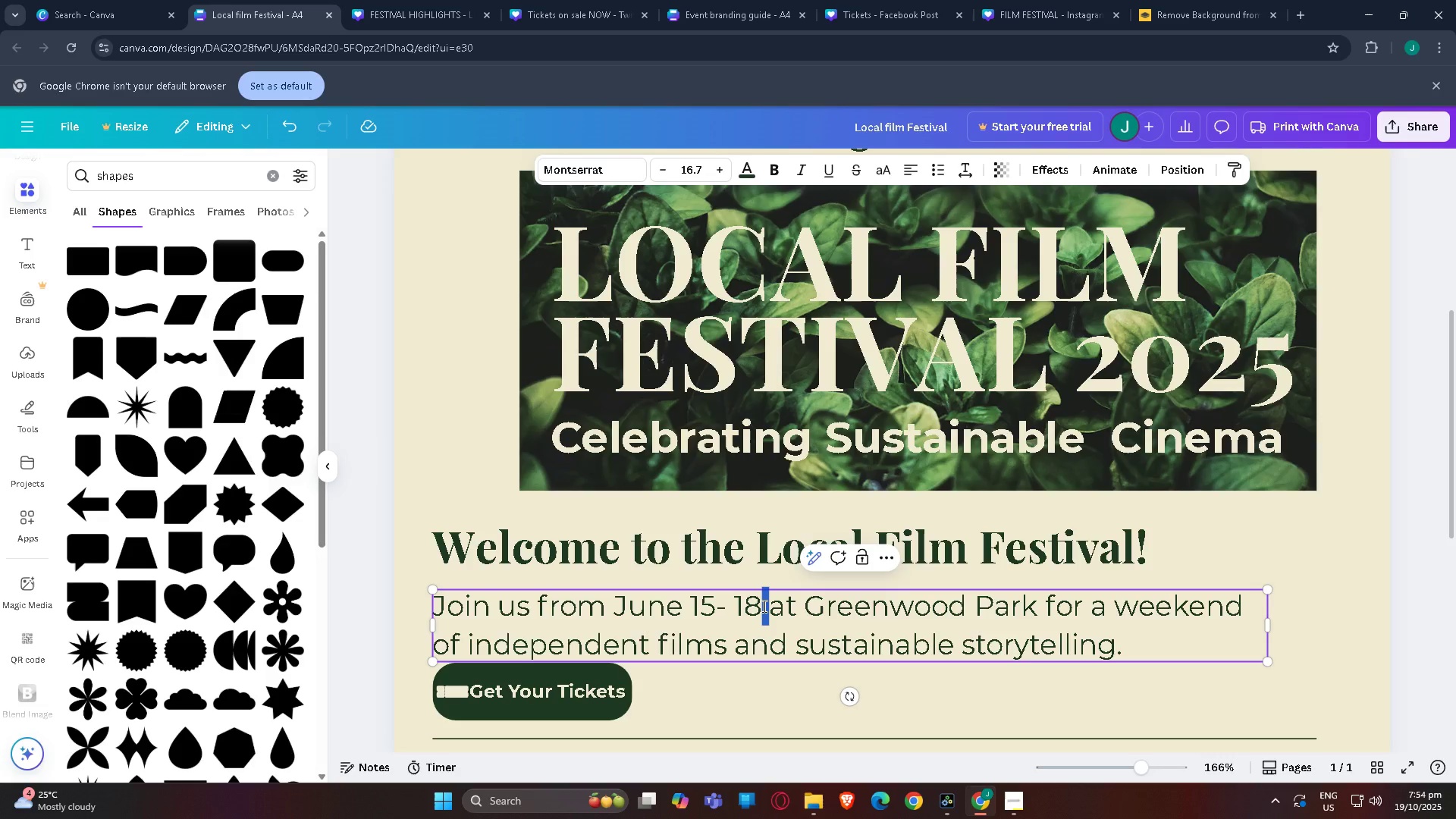 
triple_click([763, 606])
 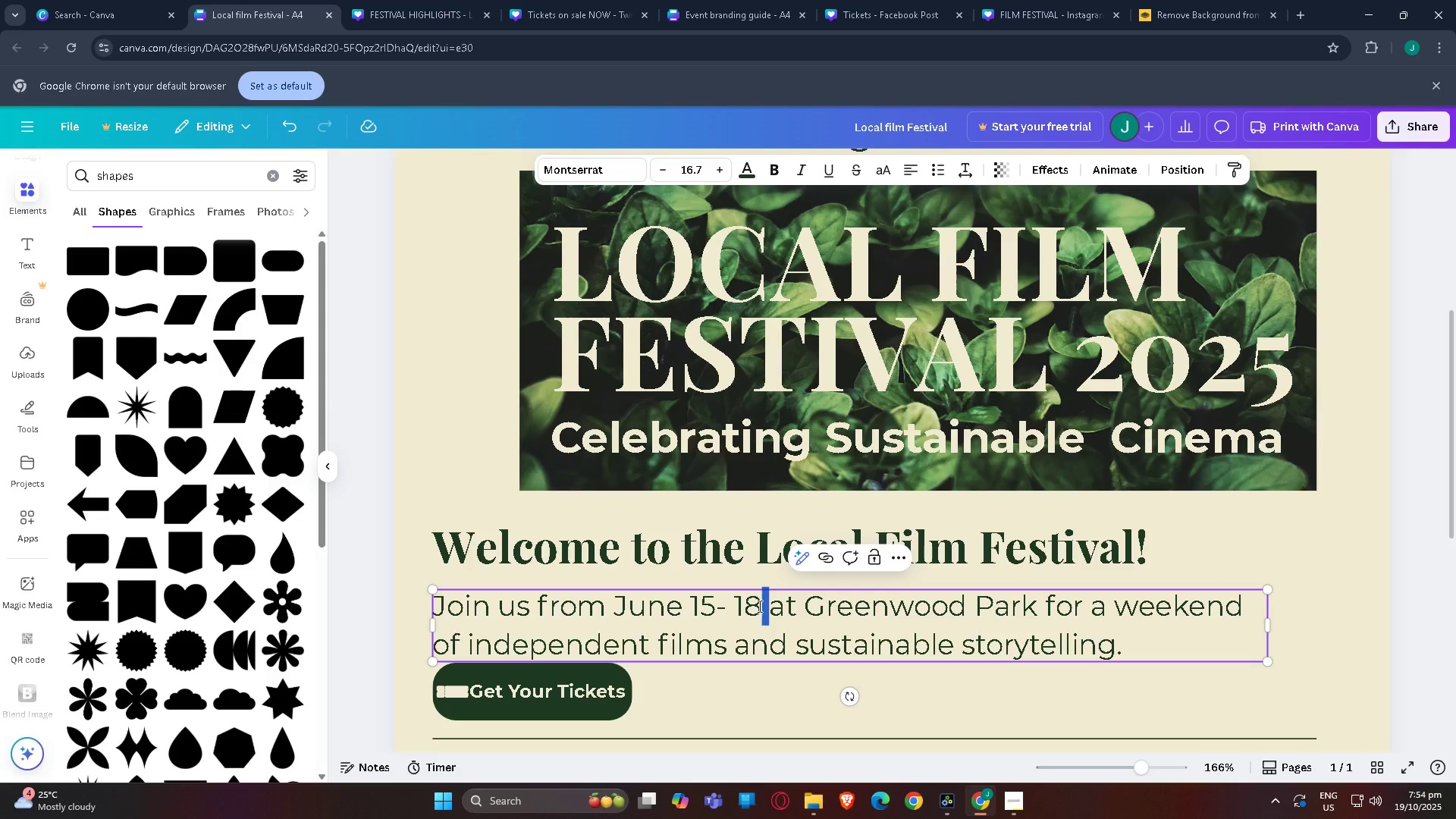 
left_click([758, 606])
 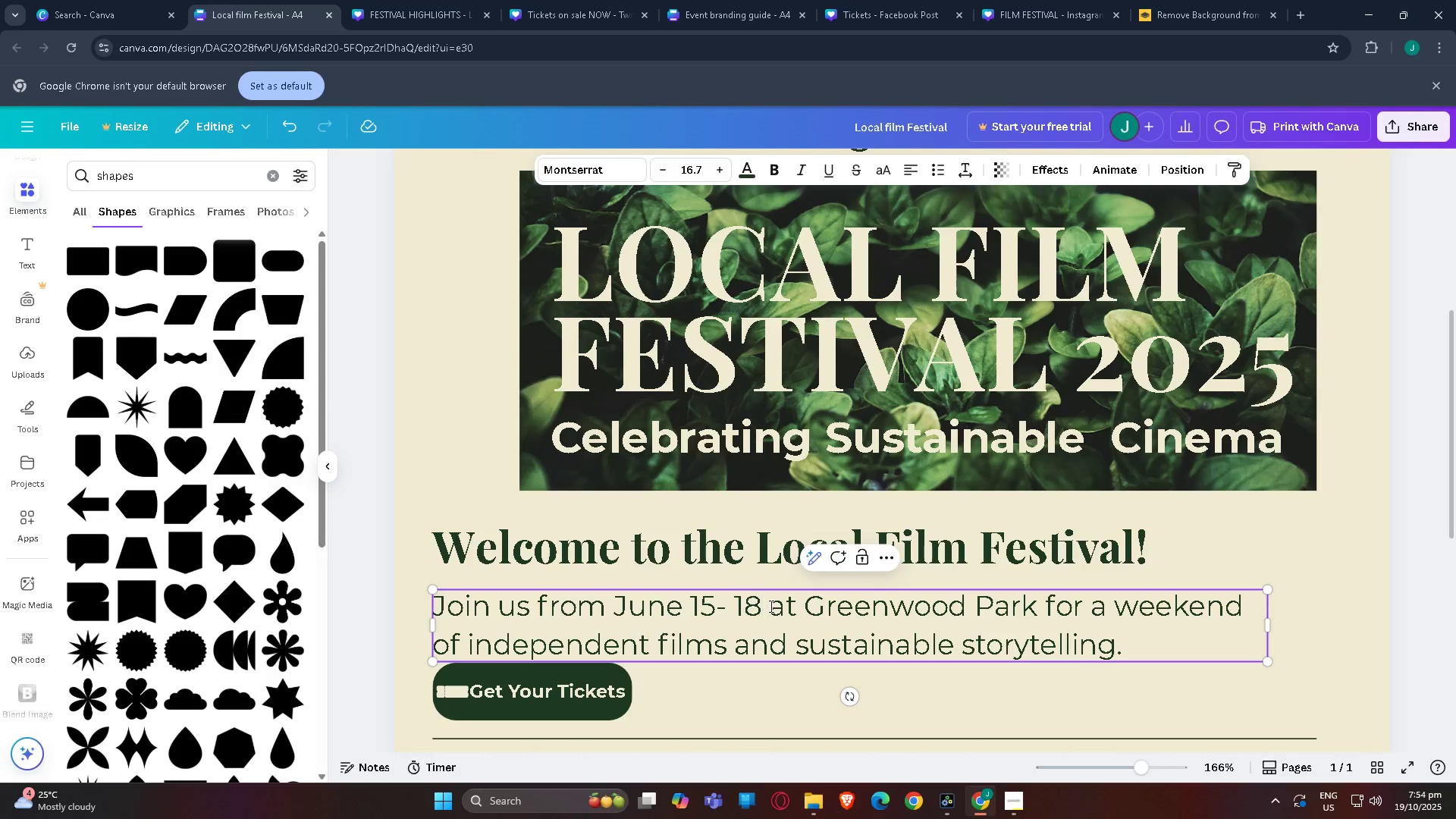 
key(Backspace)
 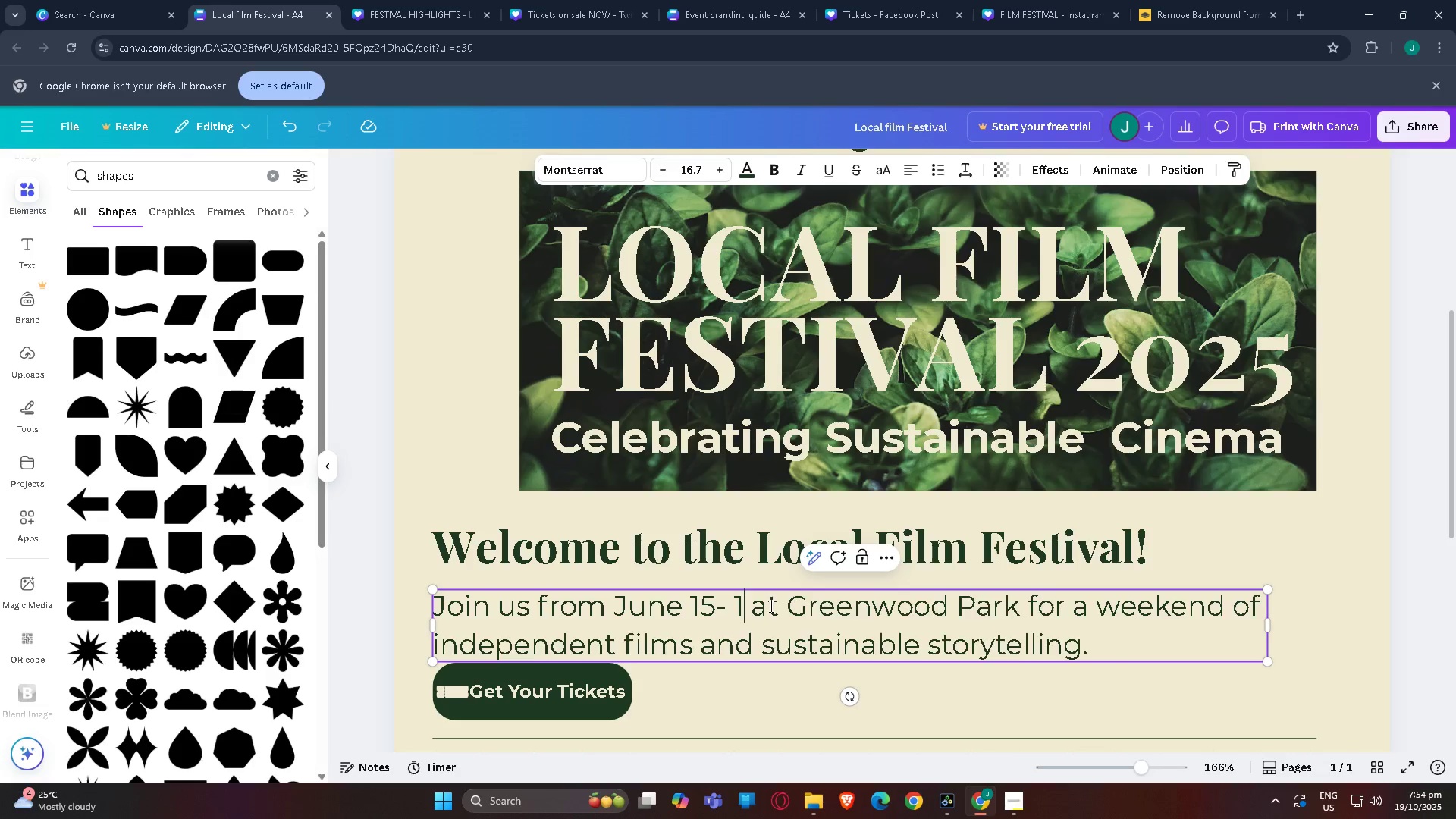 
key(7)
 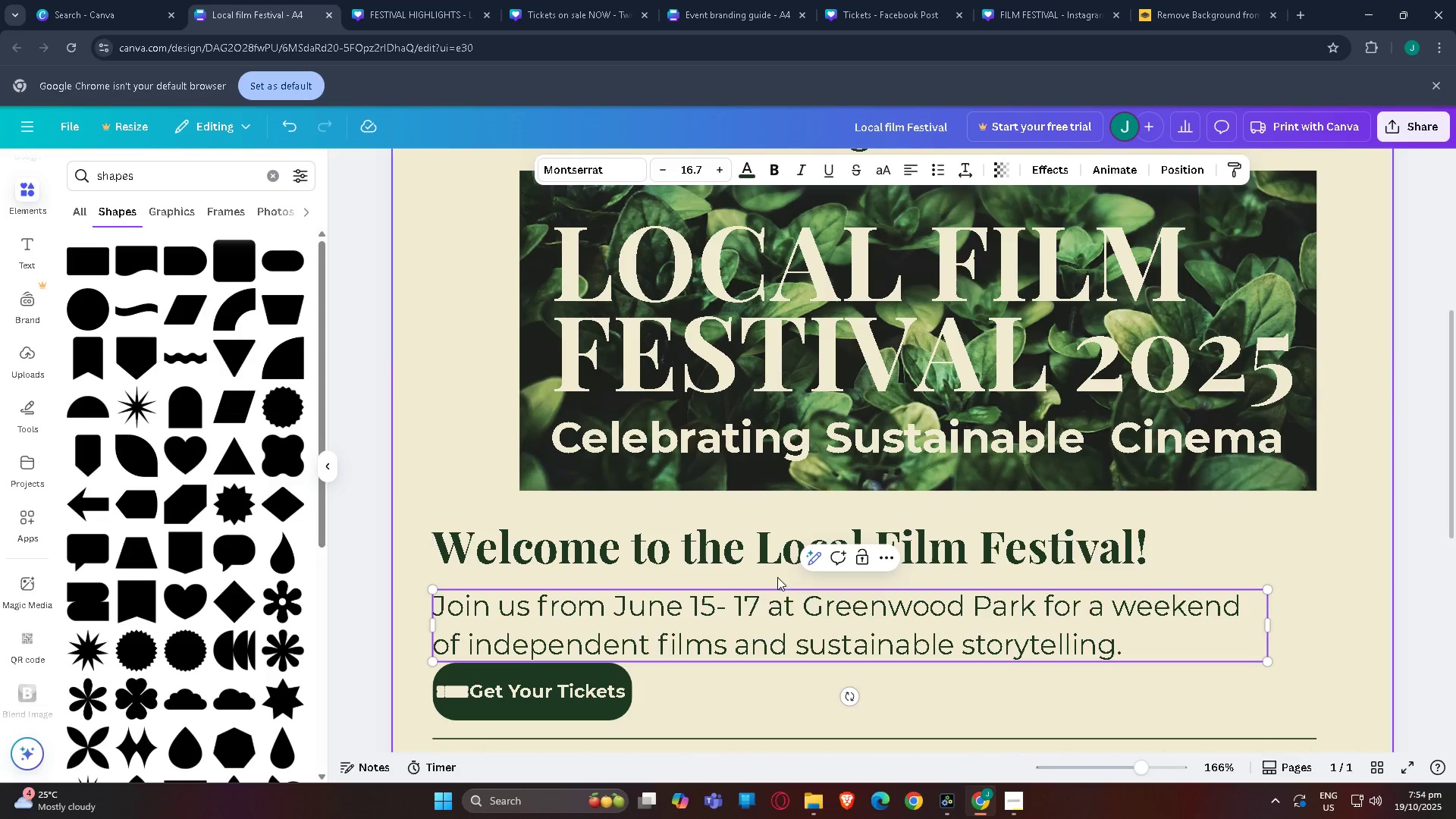 
scroll: coordinate [753, 617], scroll_direction: down, amount: 9.0
 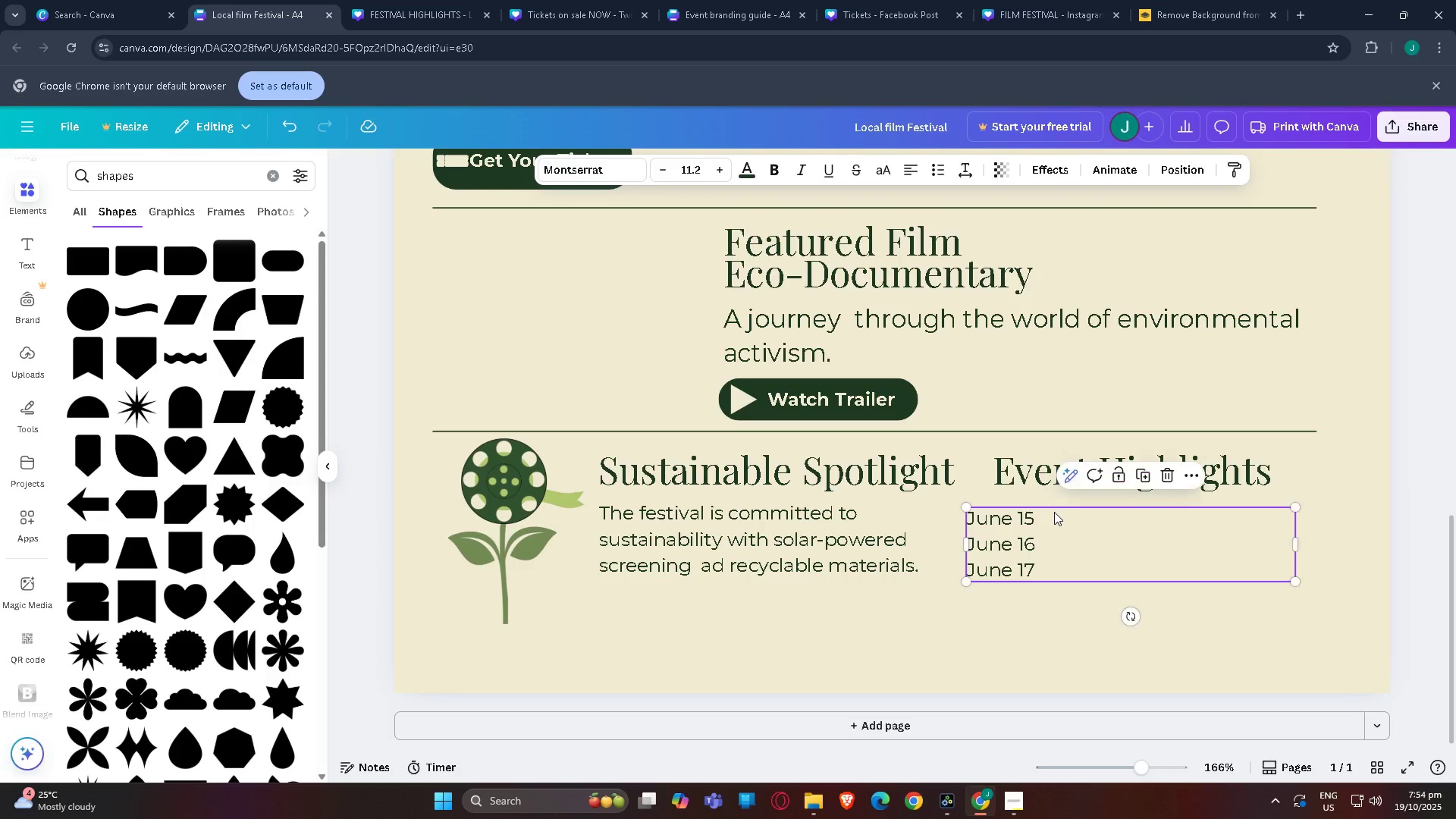 
double_click([1054, 512])
 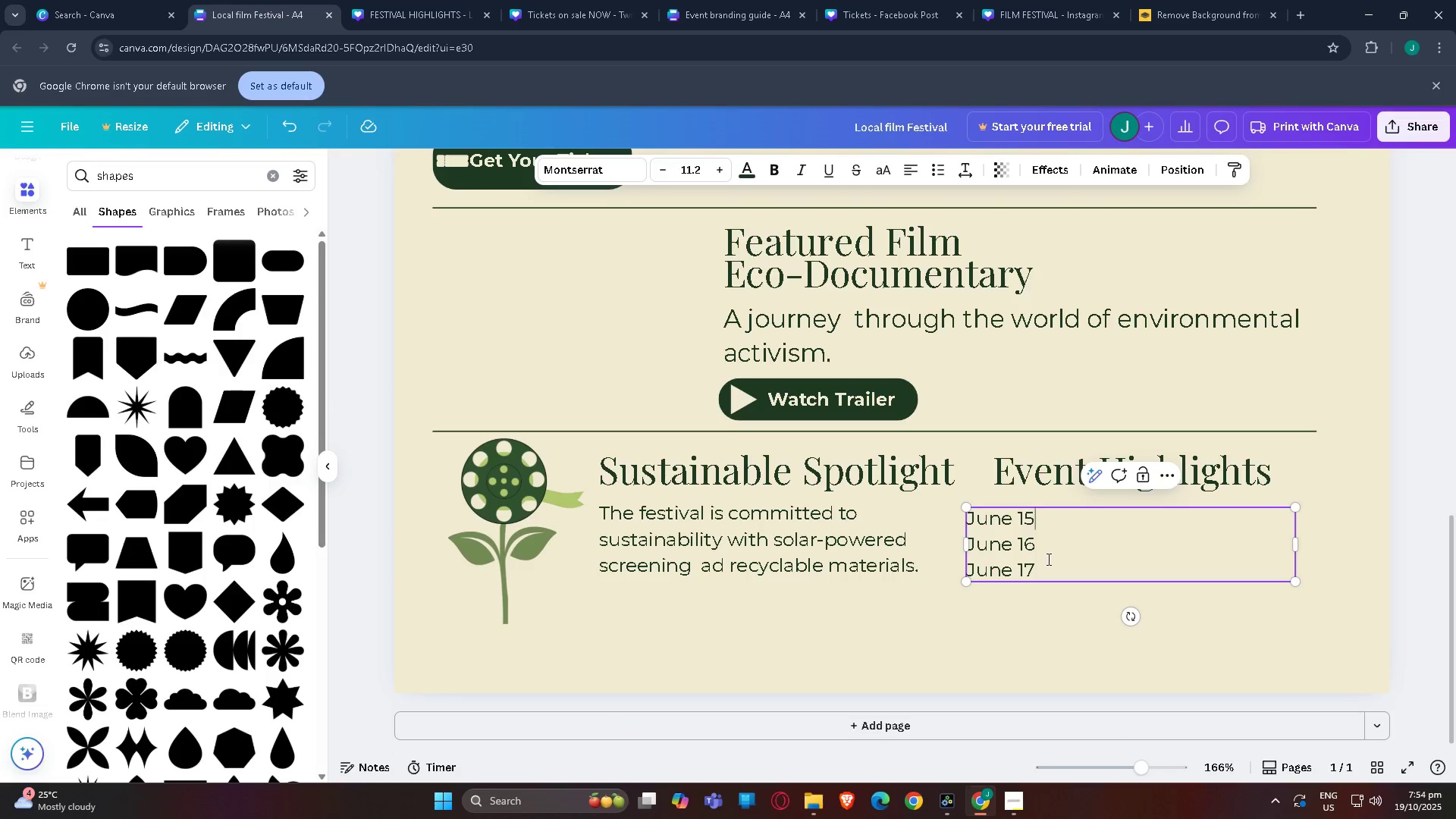 
left_click_drag(start_coordinate=[1047, 576], to_coordinate=[967, 515])
 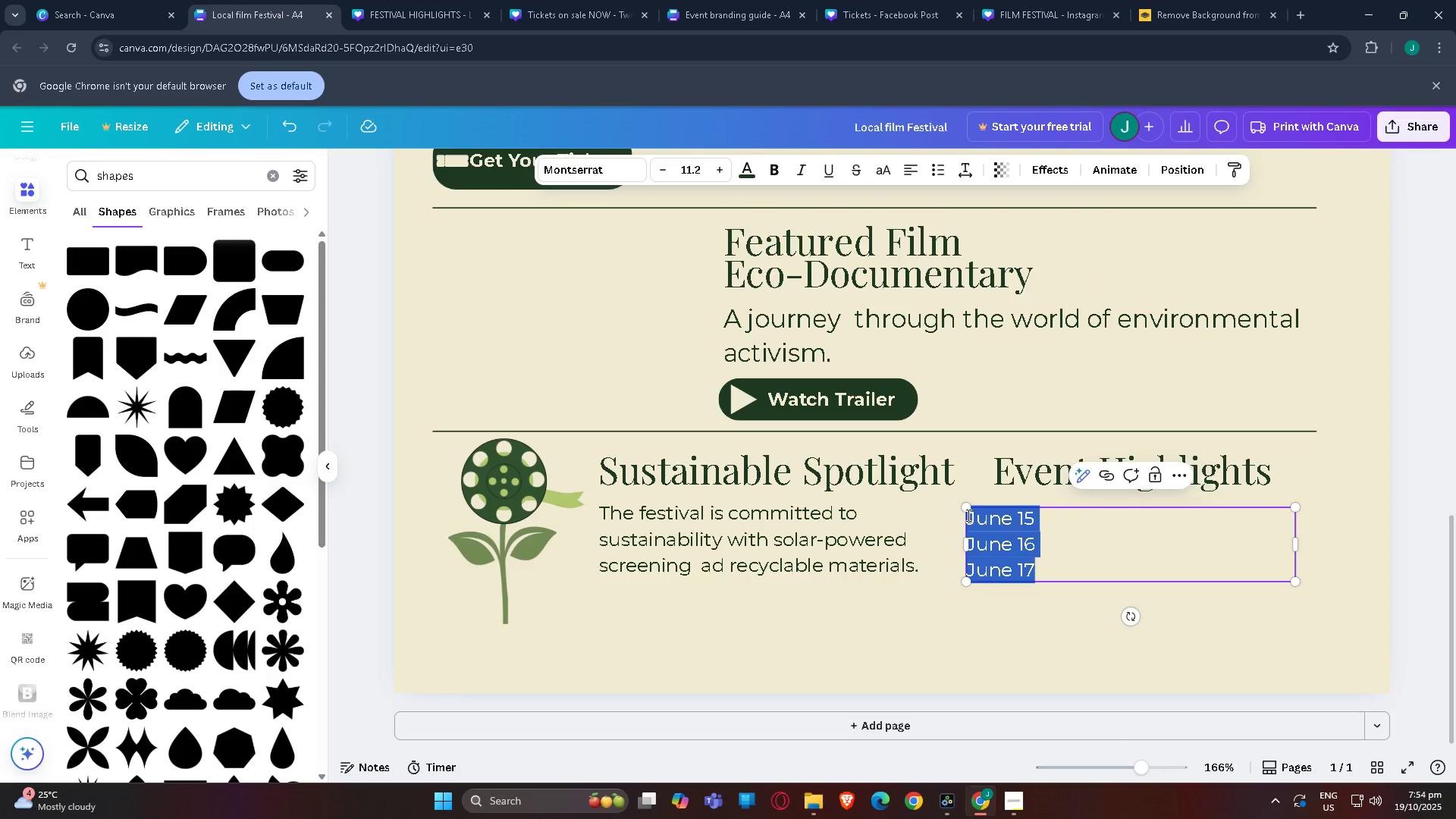 
key(Control+B)
 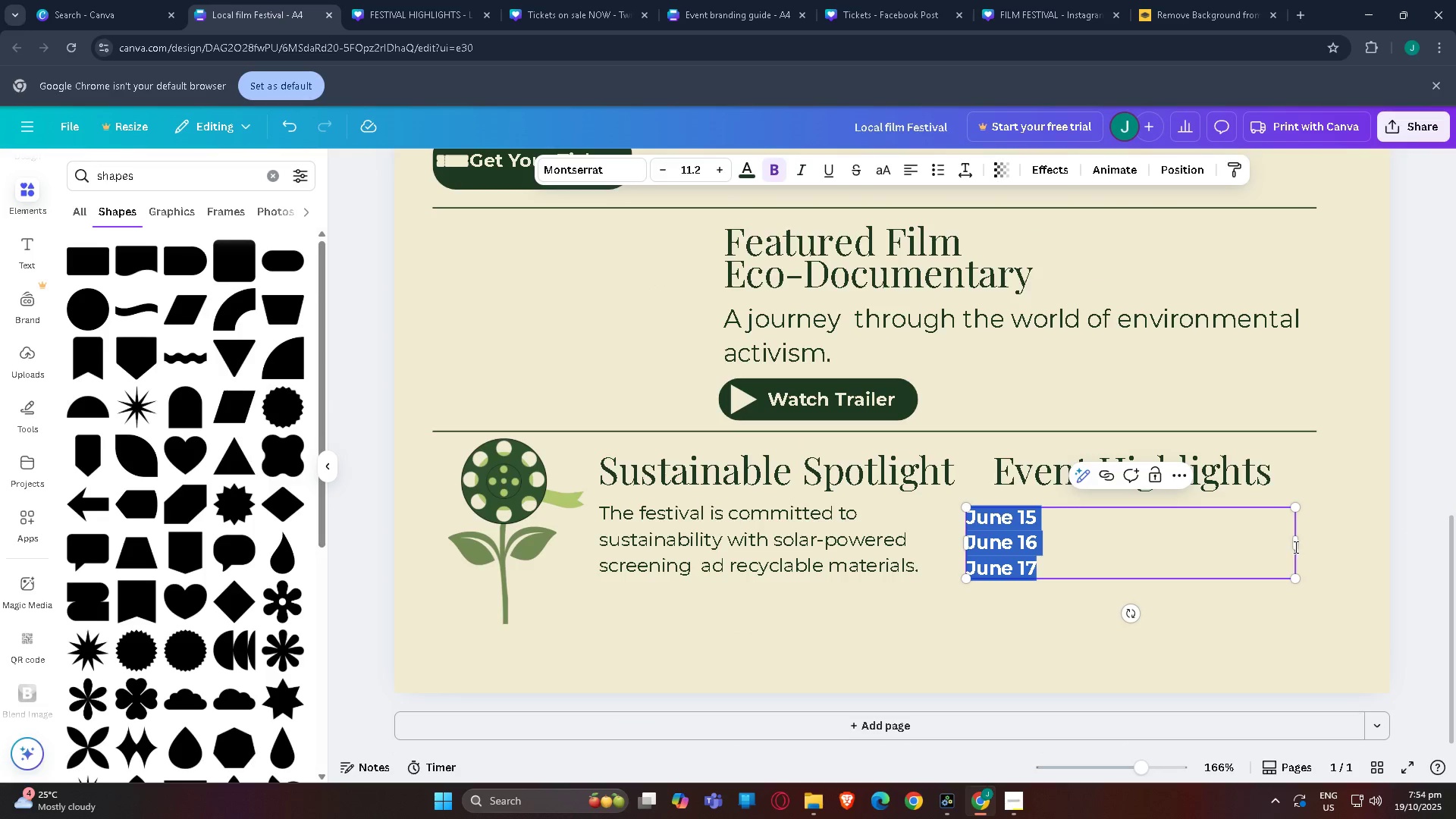 
left_click_drag(start_coordinate=[1295, 543], to_coordinate=[1050, 543])
 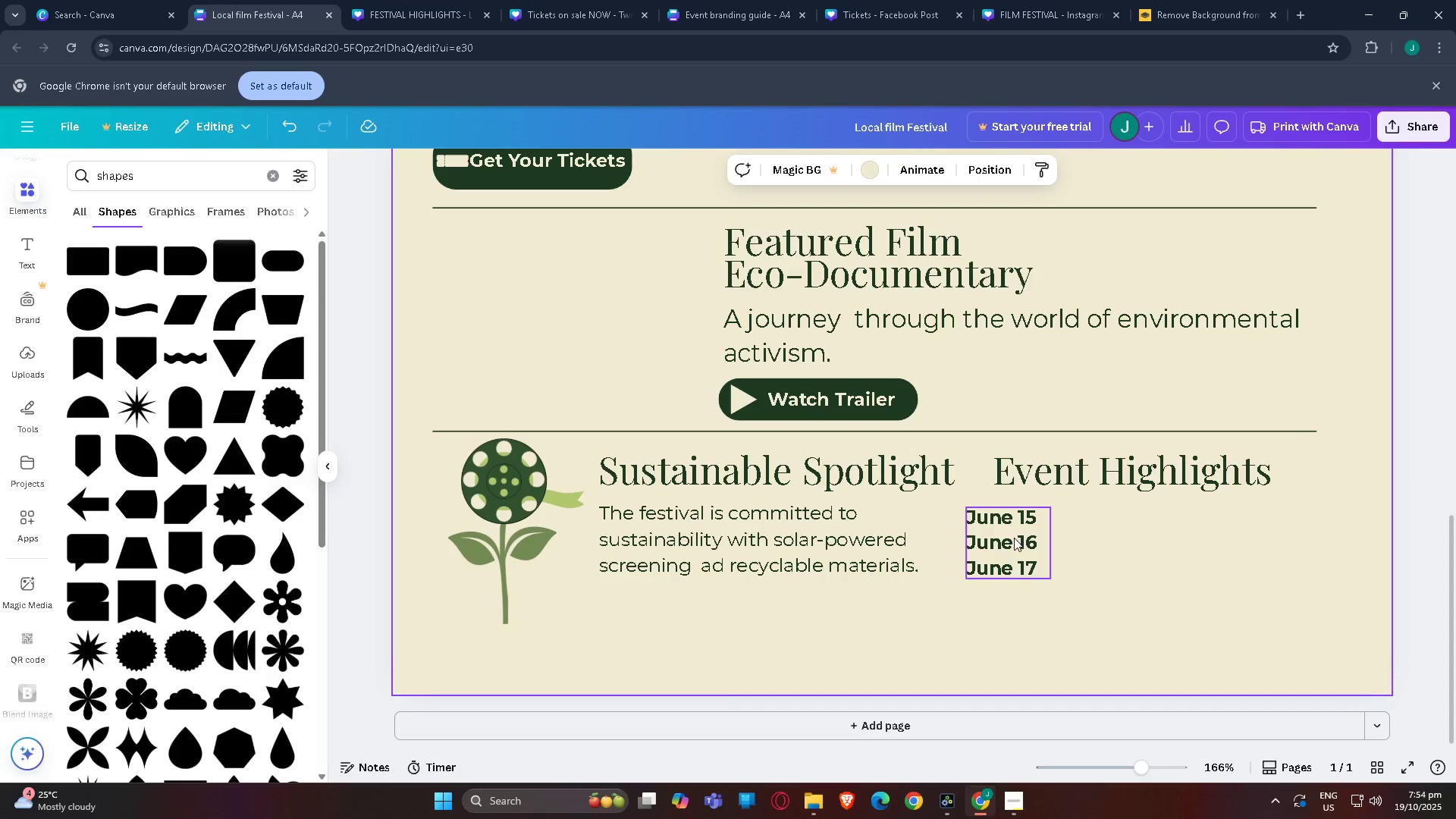 
double_click([813, 533])
 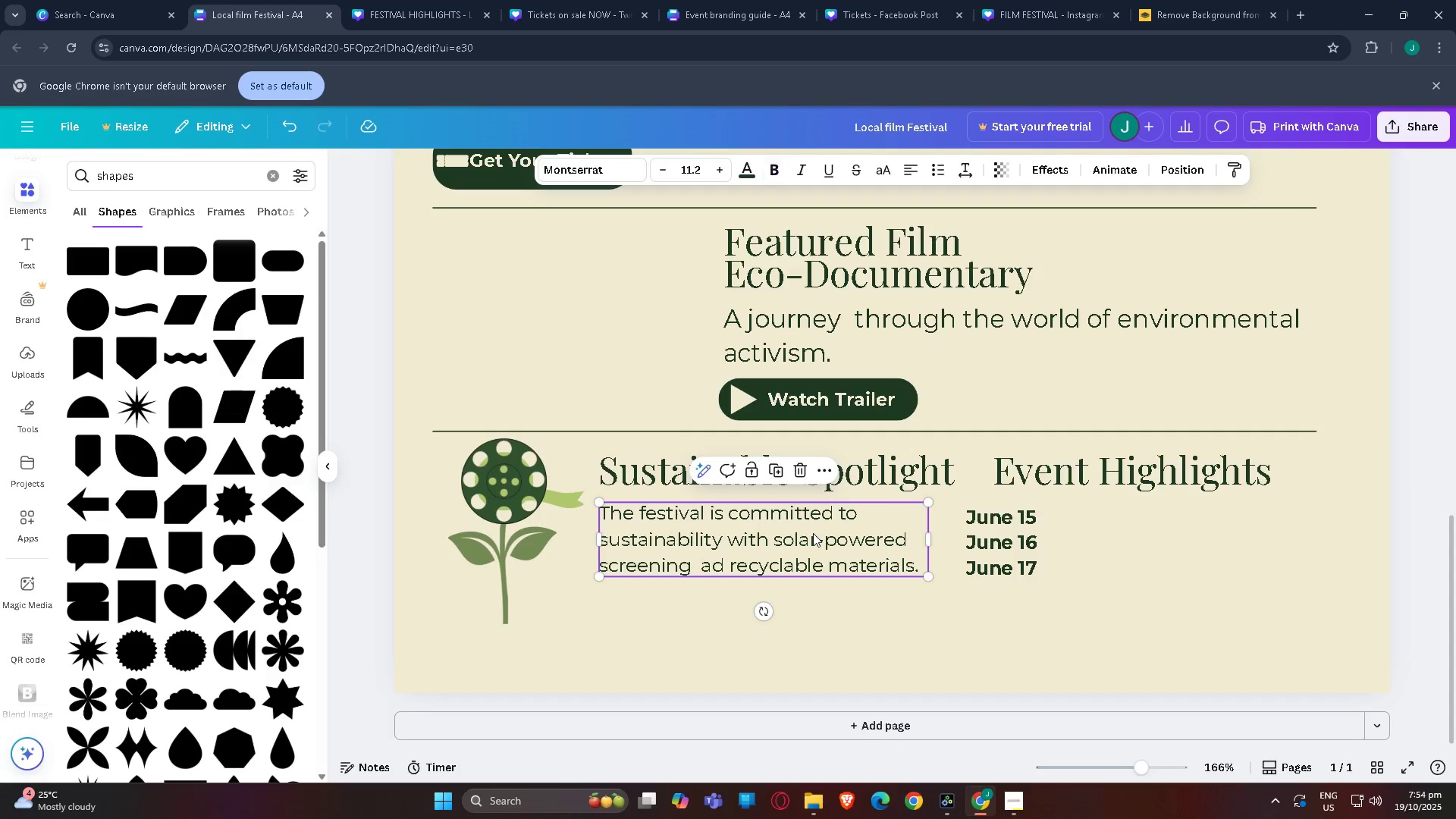 
key(Control+C)
 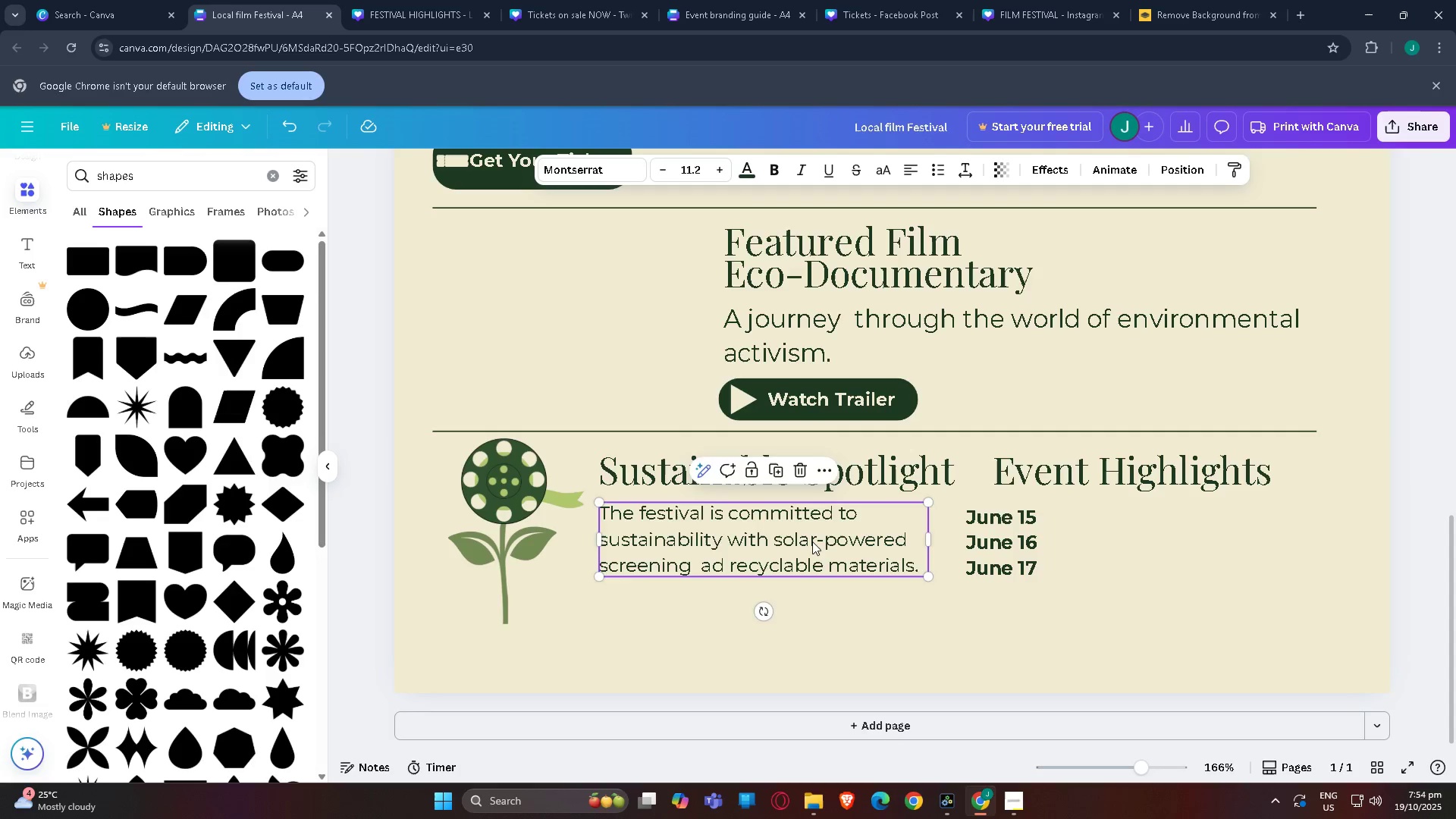 
key(Control+V)
 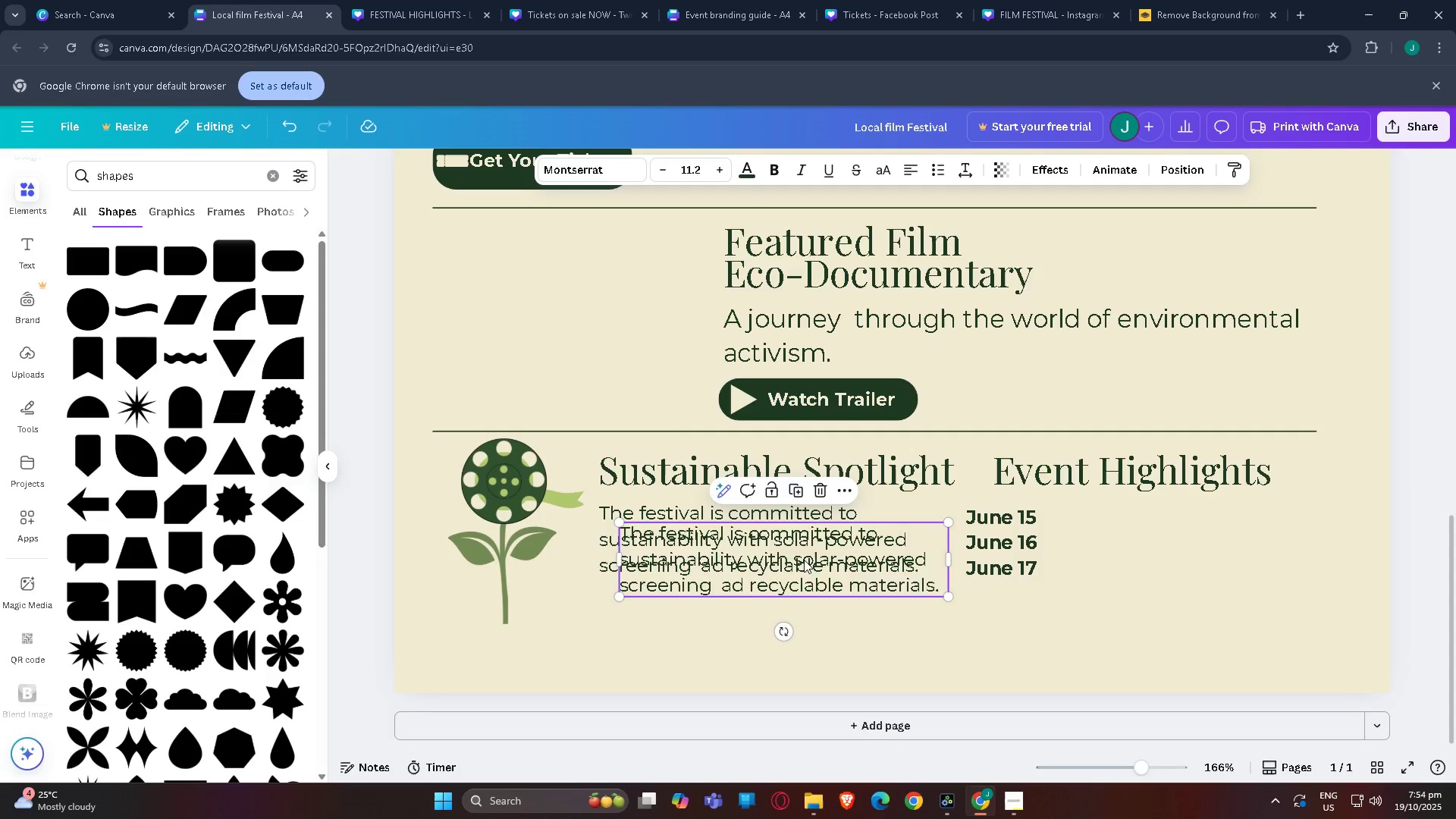 
left_click_drag(start_coordinate=[804, 565], to_coordinate=[1236, 544])
 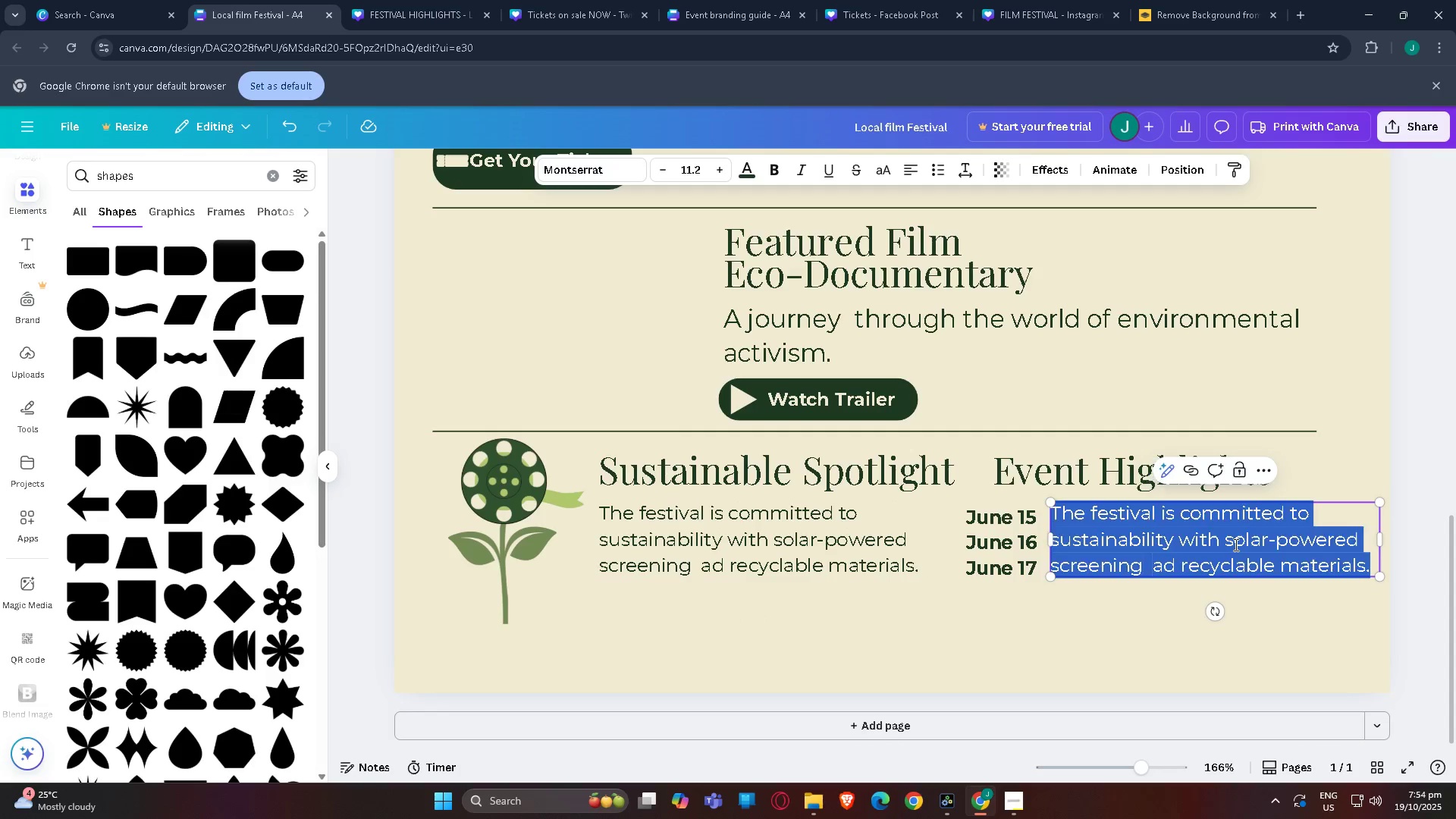 
double_click([1235, 544])
 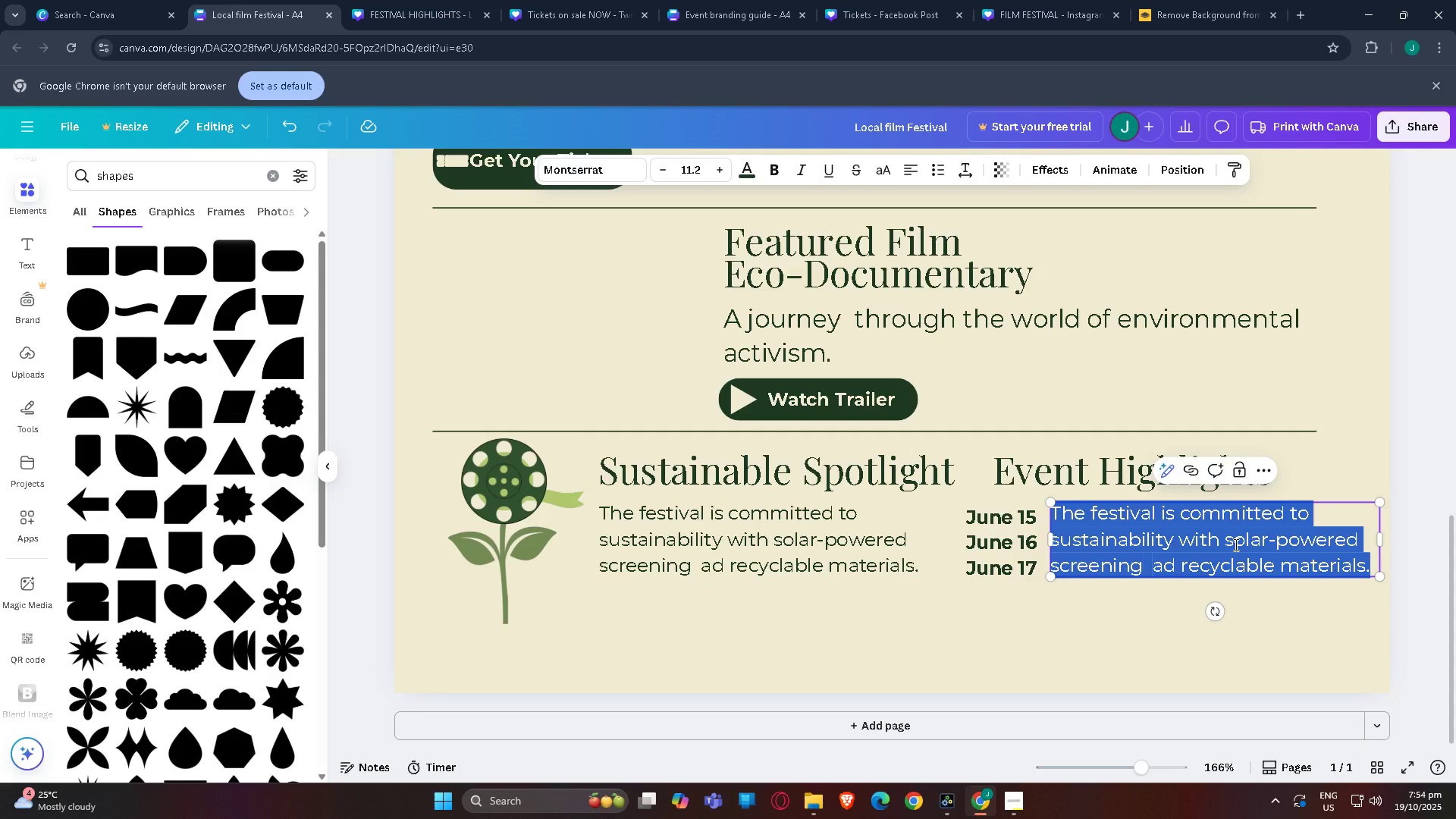 
type(Opening Night)
 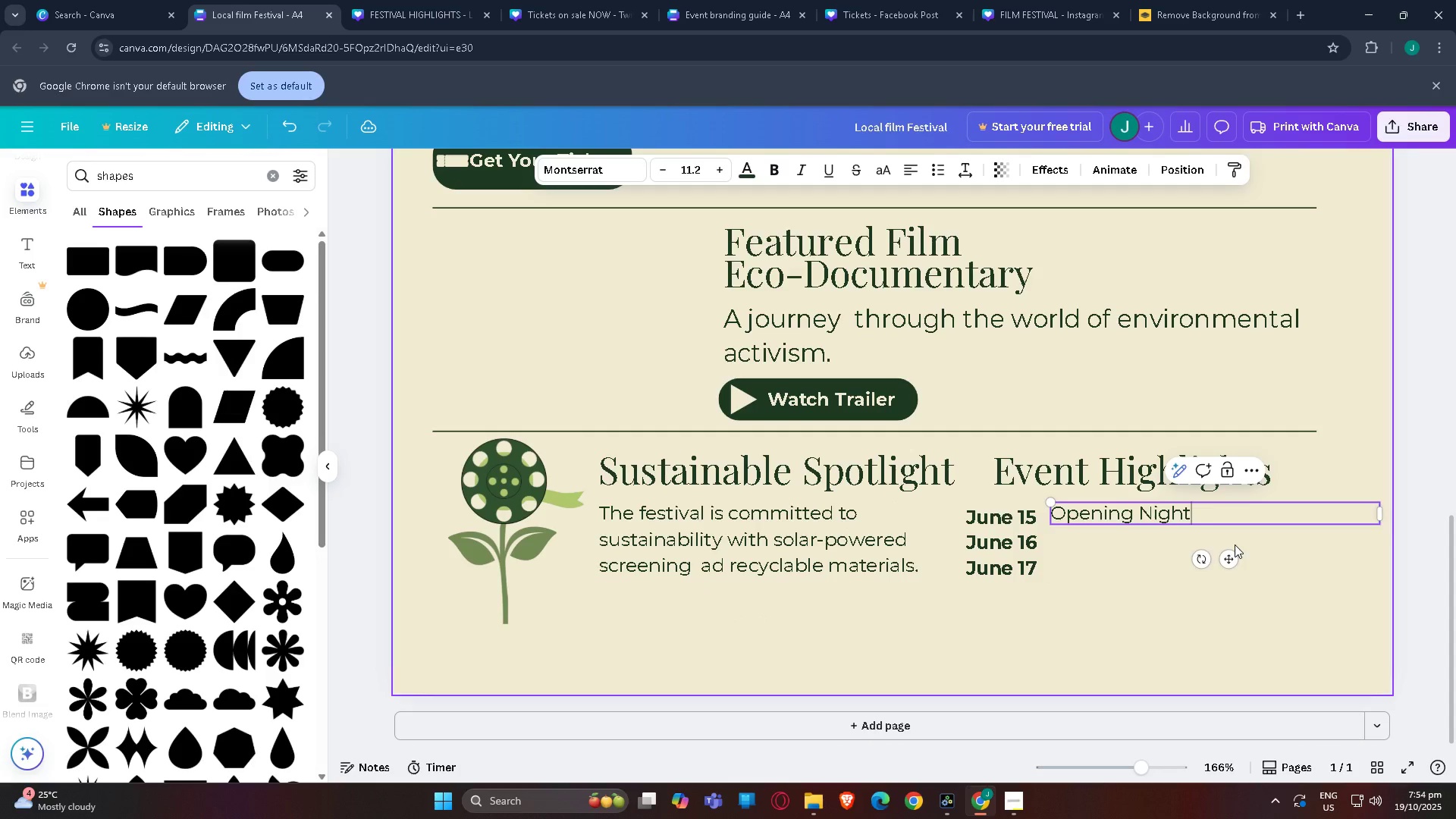 
key(Enter)
 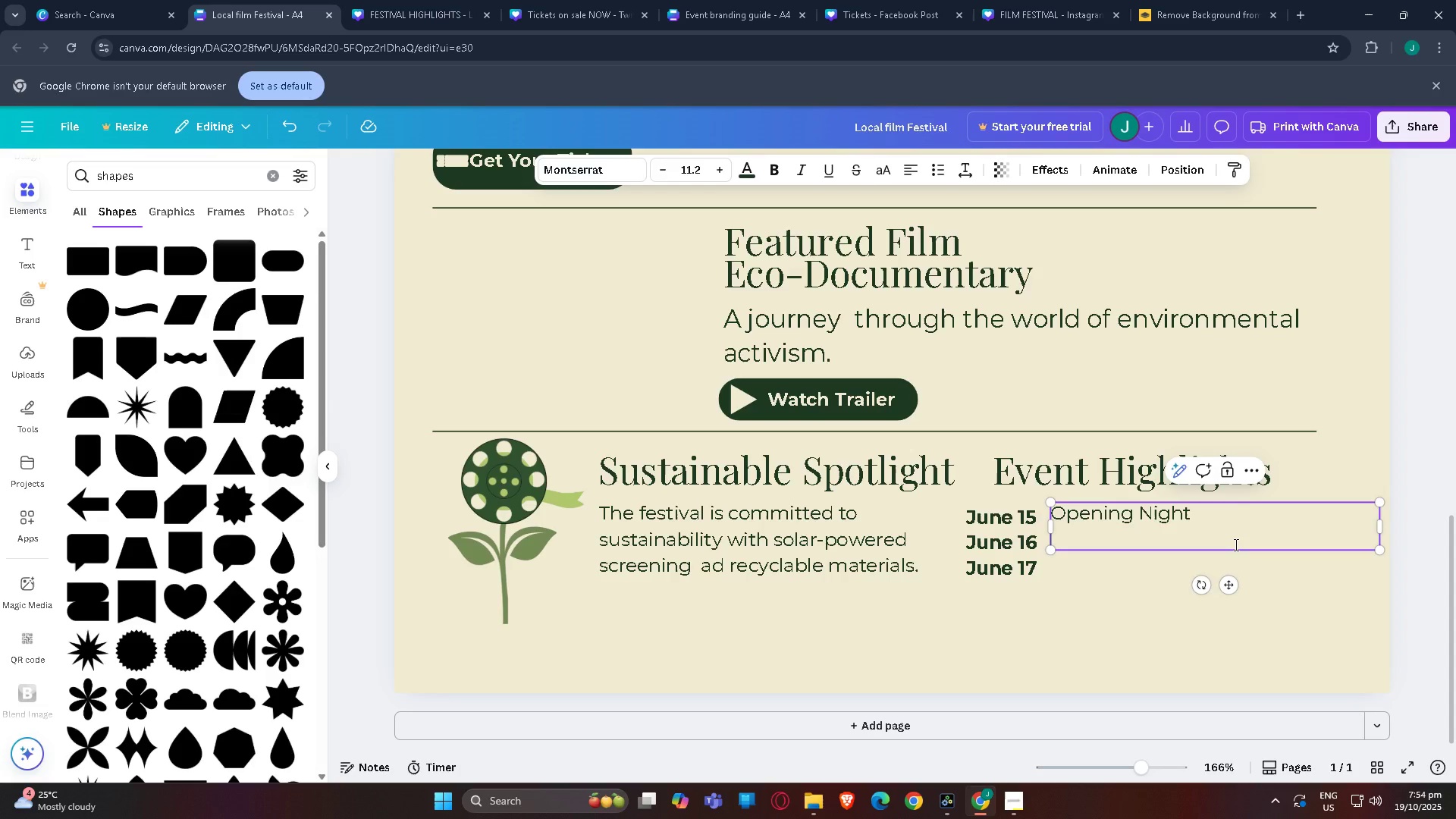 
type(Panm)
key(Backspace)
type(elD)
key(Backspace)
type( Discussion)
 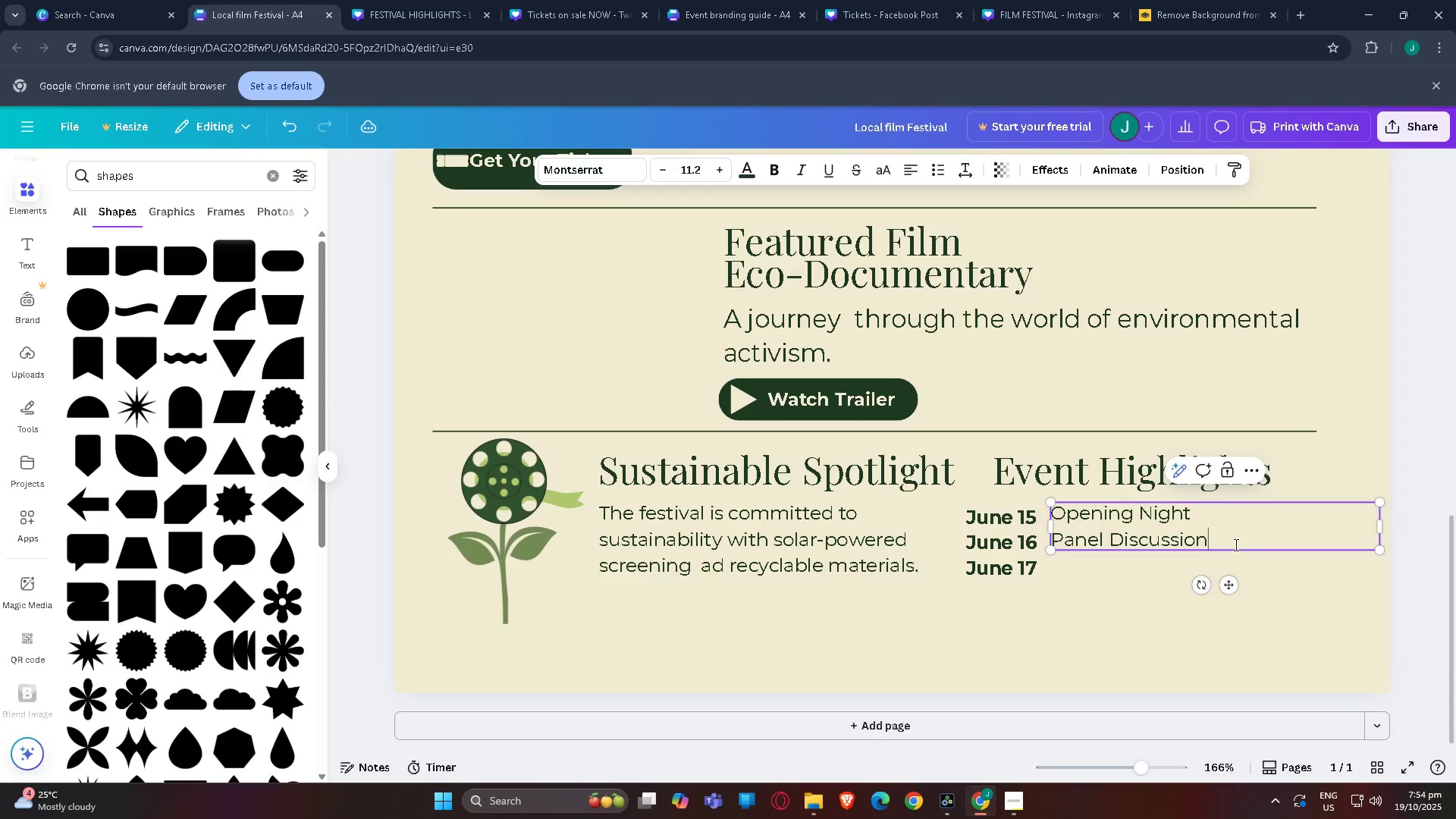 
key(Enter)
 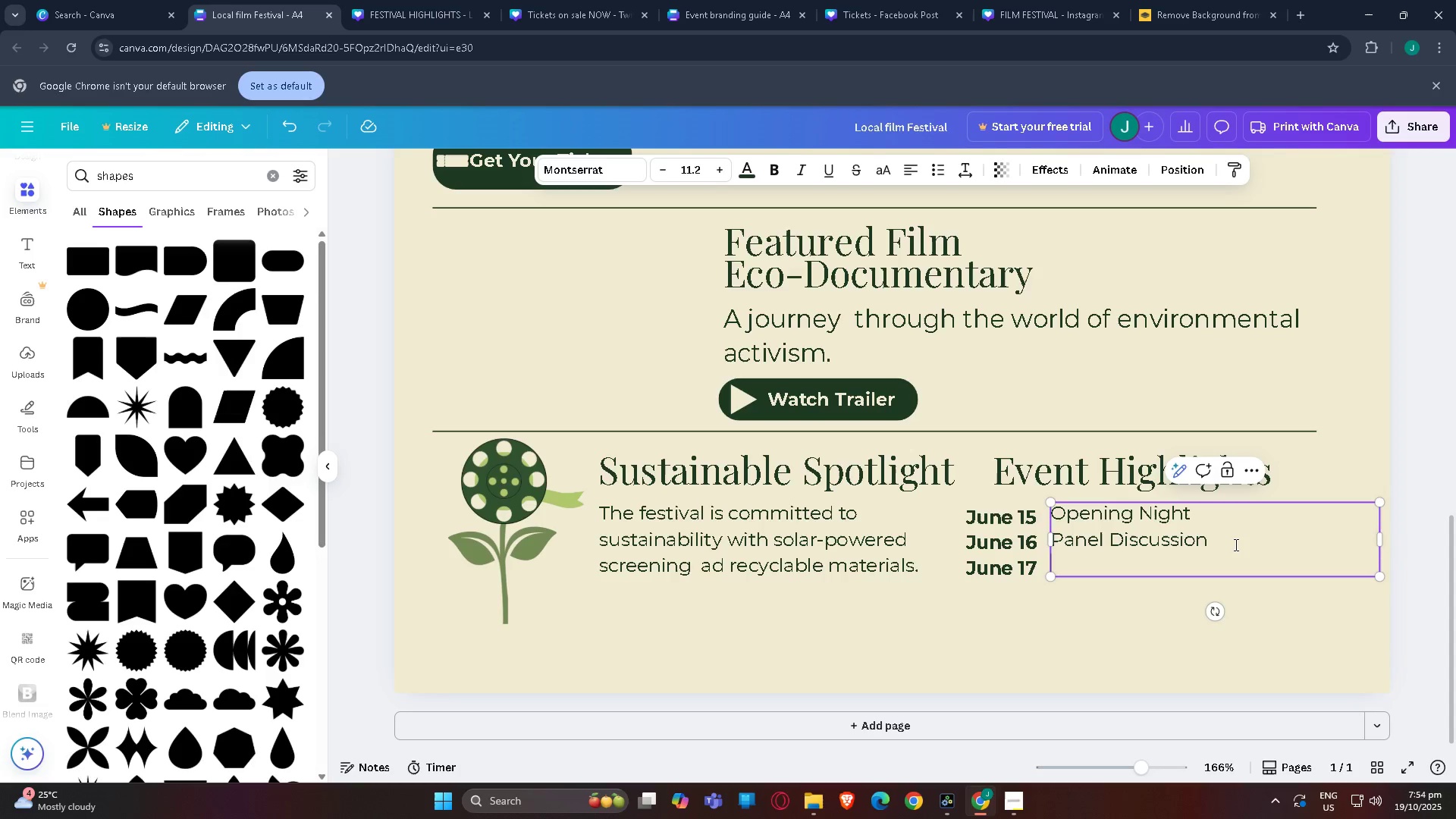 
type(Closinmg)
key(Backspace)
key(Backspace)
type(g)
 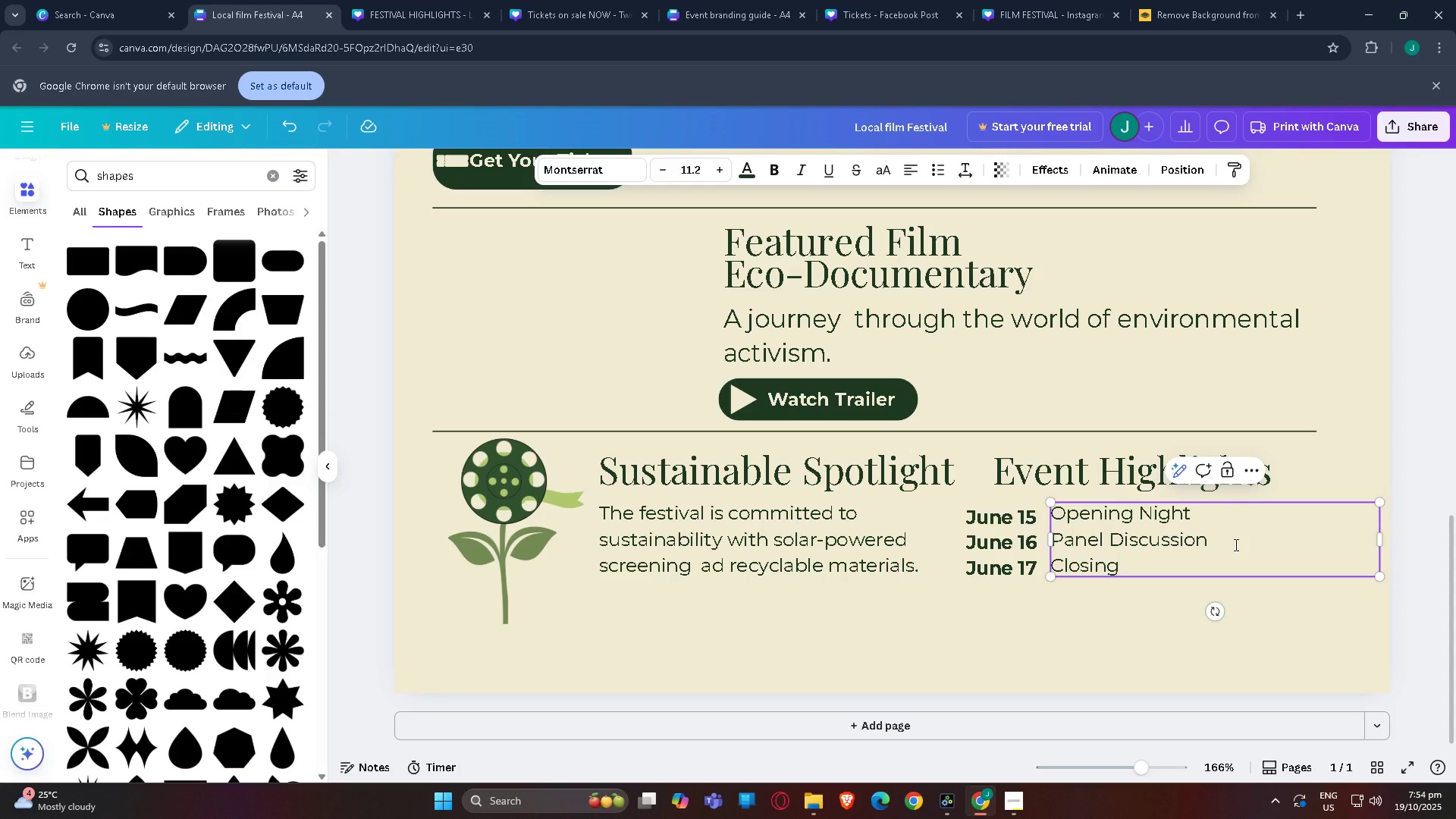 
type( Ceremony)
 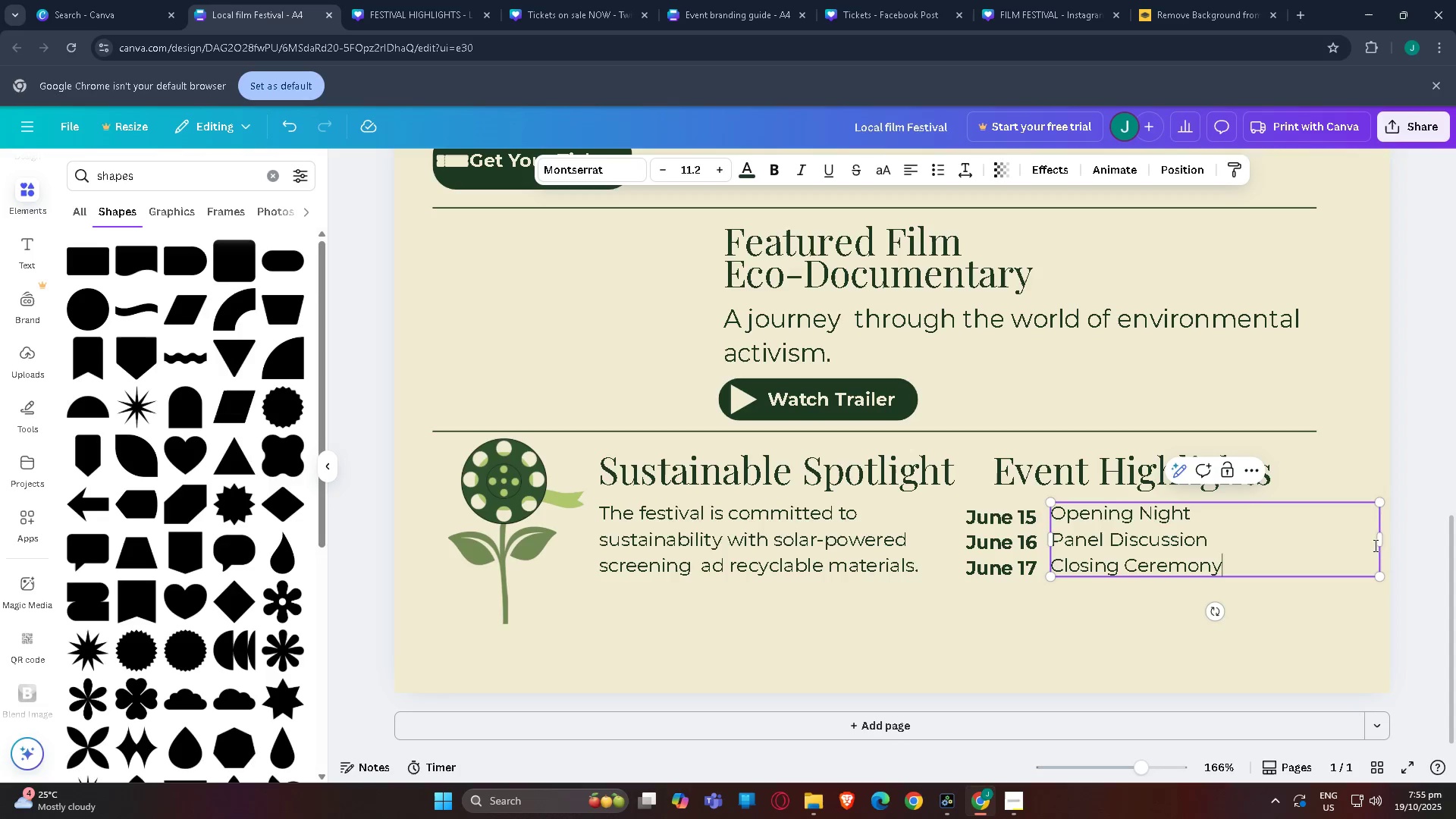 
left_click_drag(start_coordinate=[1382, 545], to_coordinate=[1229, 547])
 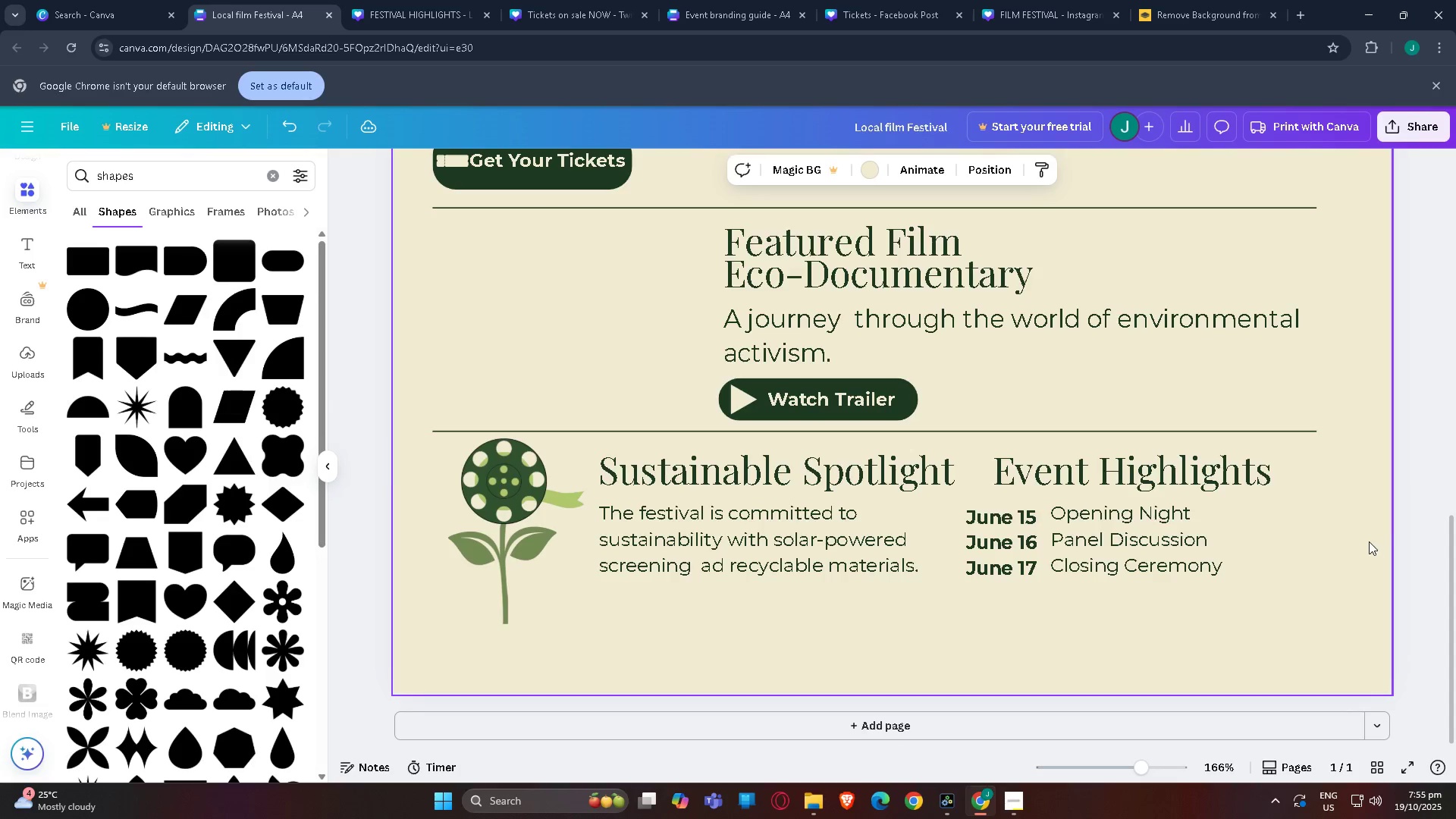 
scroll: coordinate [1185, 574], scroll_direction: up, amount: 1.0
 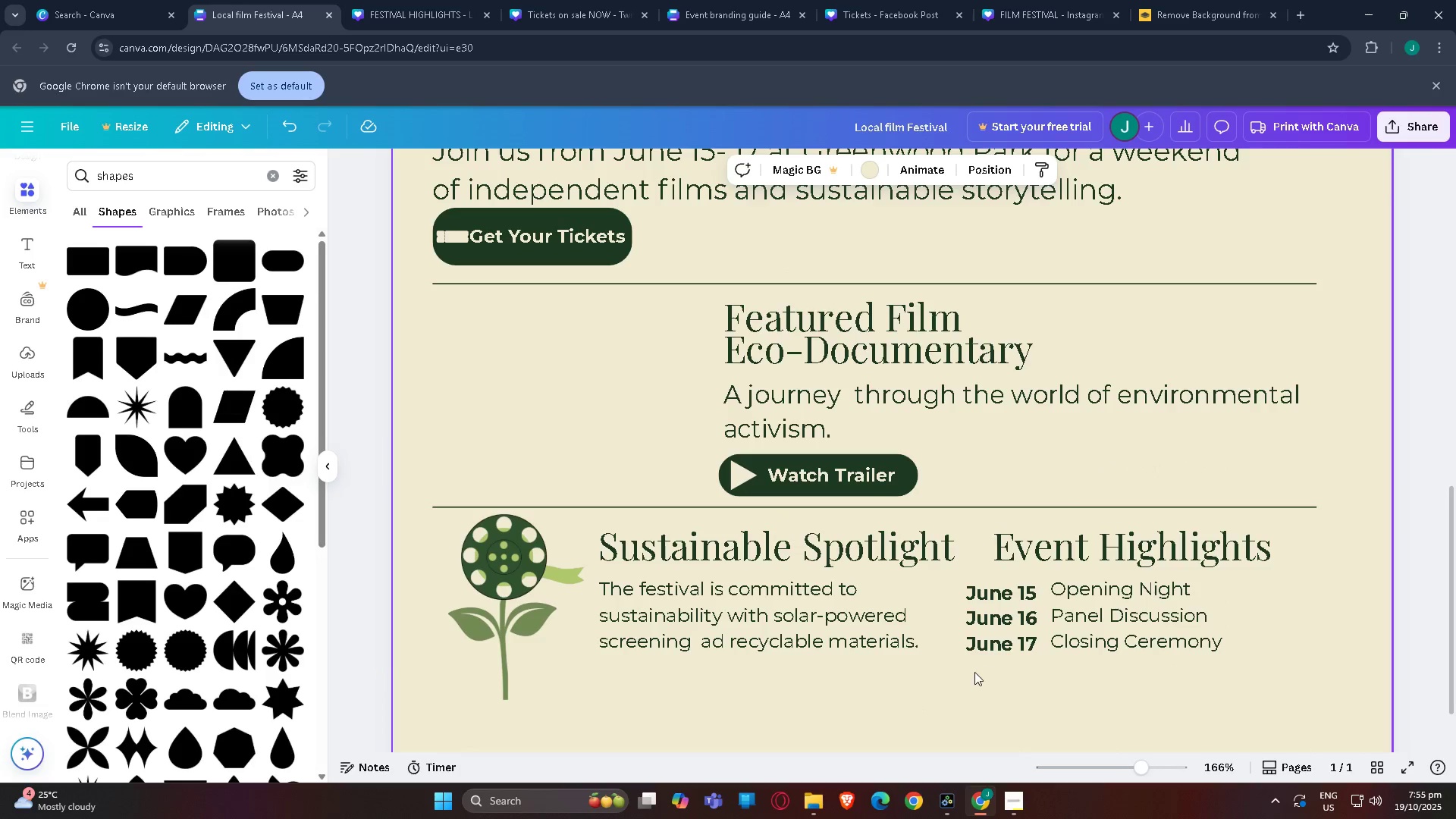 
left_click_drag(start_coordinate=[974, 676], to_coordinate=[1178, 597])
 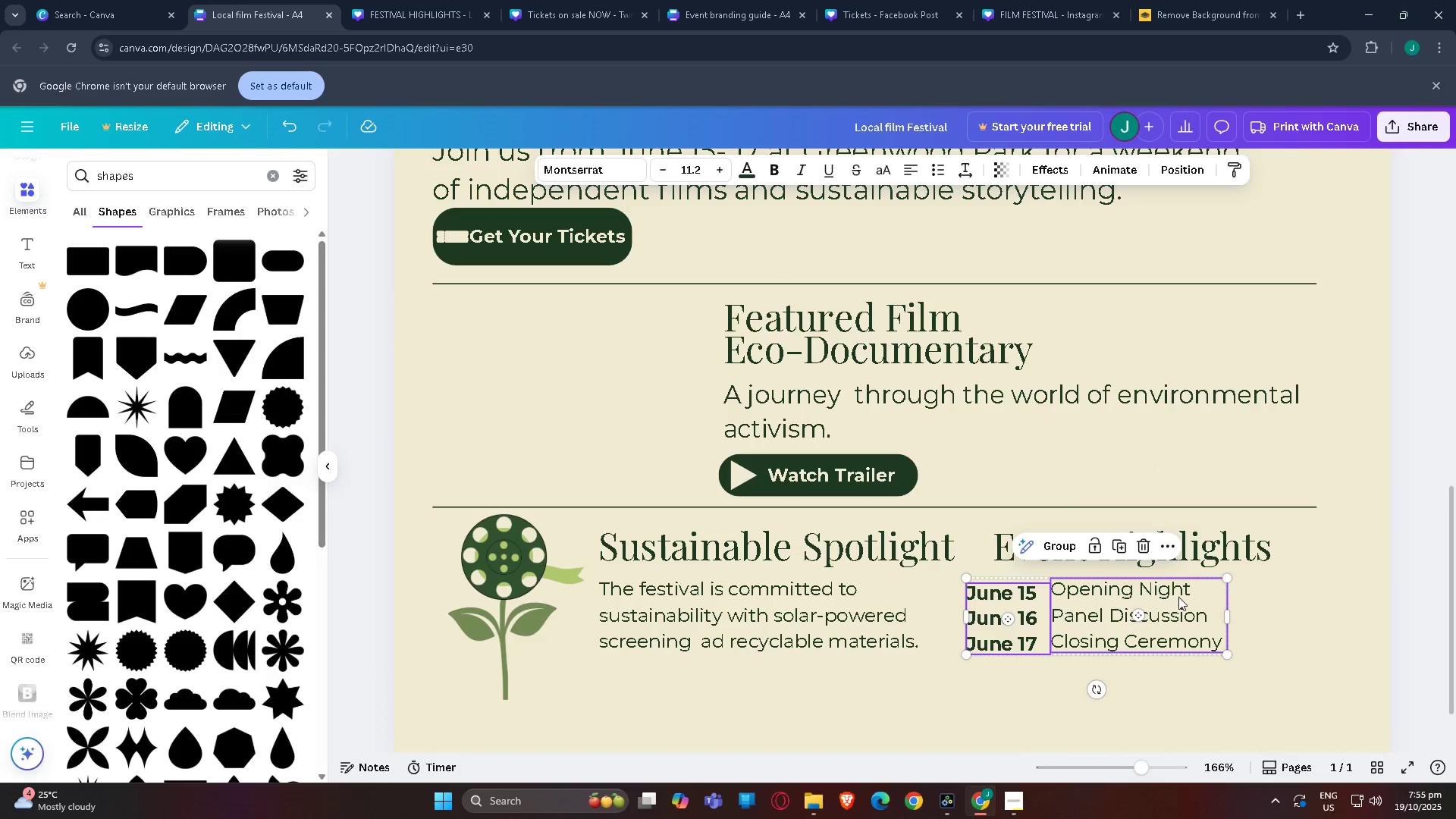 
left_click_drag(start_coordinate=[1178, 597], to_coordinate=[1207, 597])
 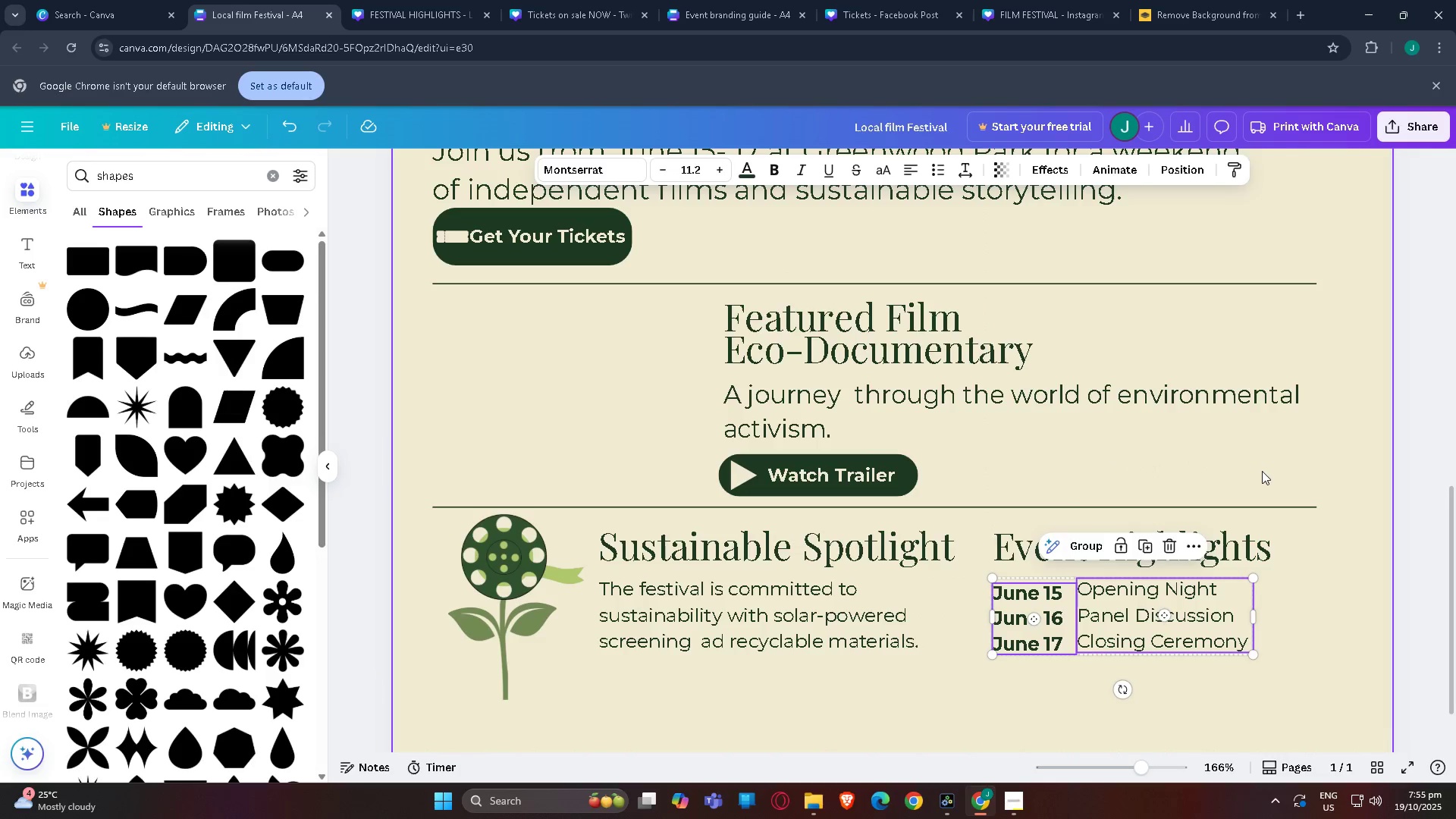 
left_click([1262, 471])
 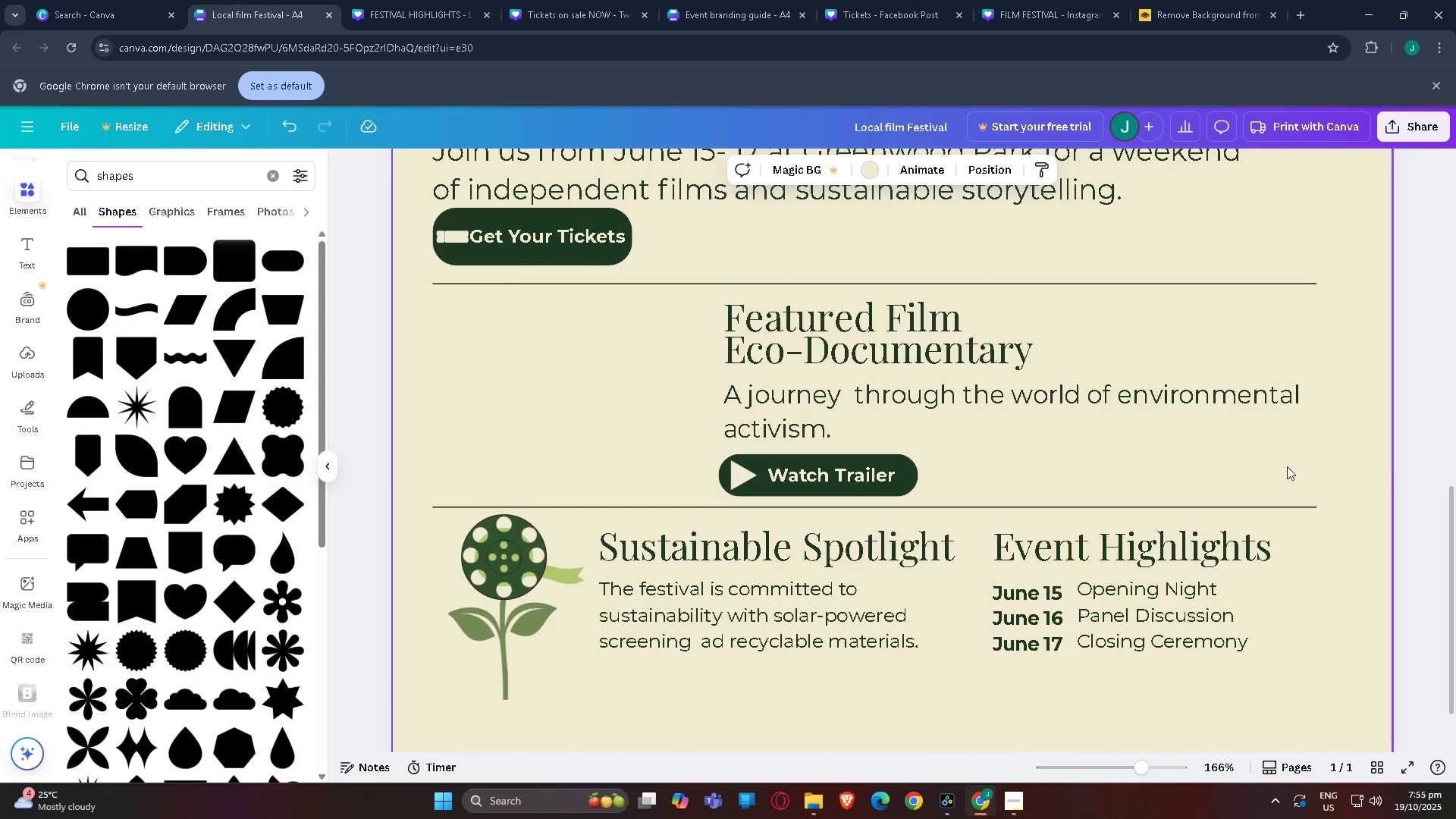 
scroll: coordinate [1122, 487], scroll_direction: down, amount: 4.0
 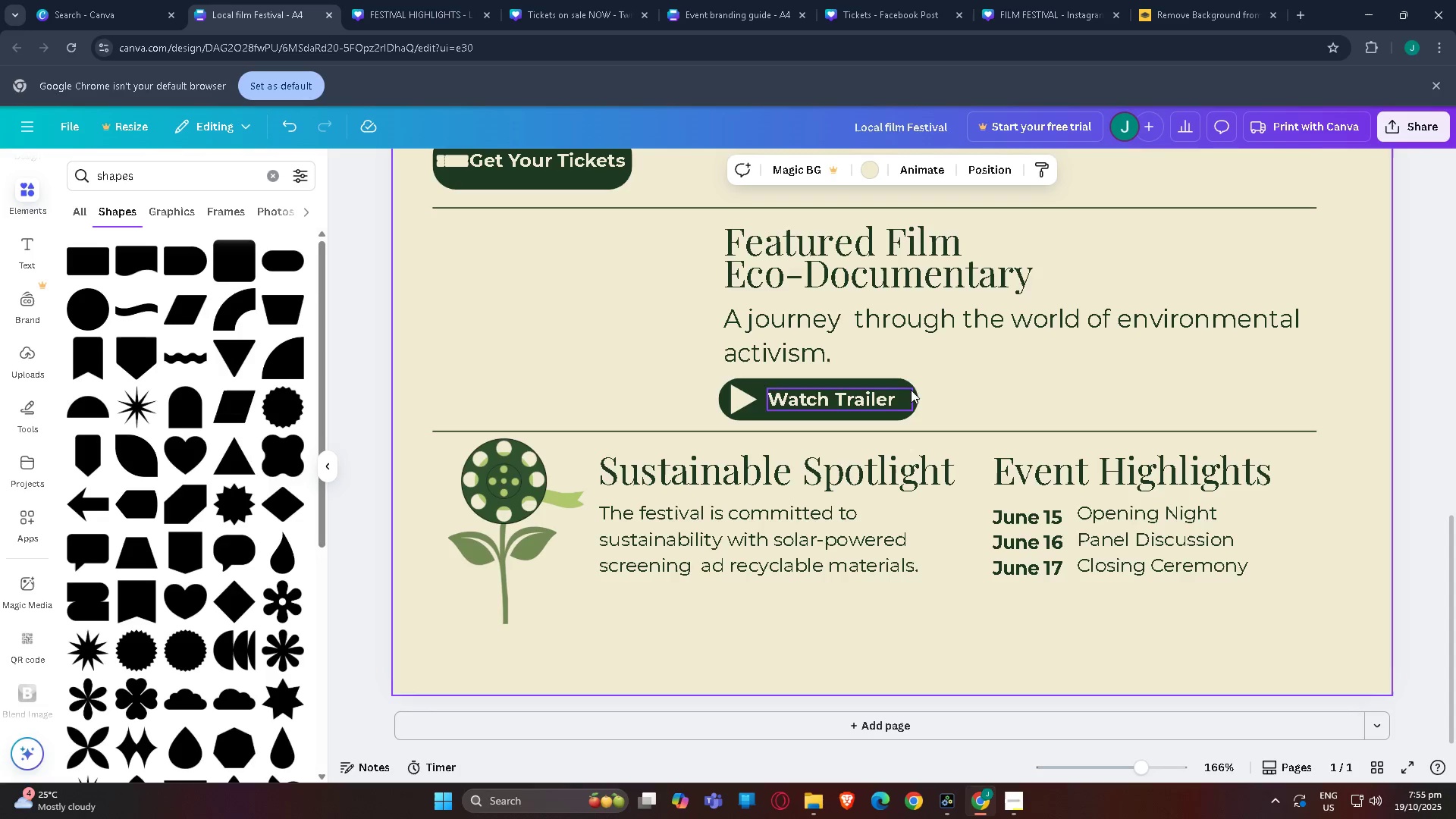 
left_click([913, 392])
 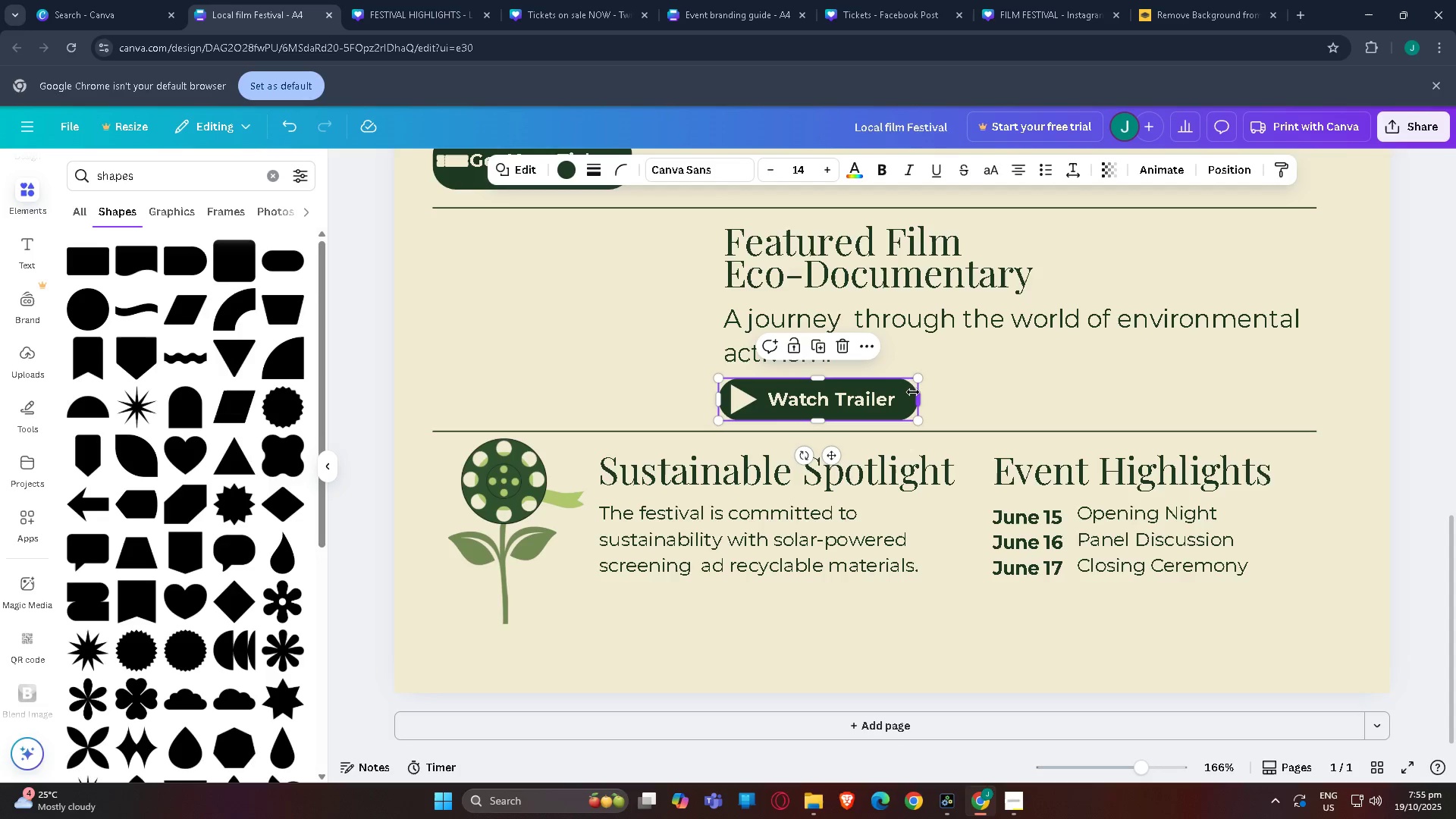 
key(Control+C)
 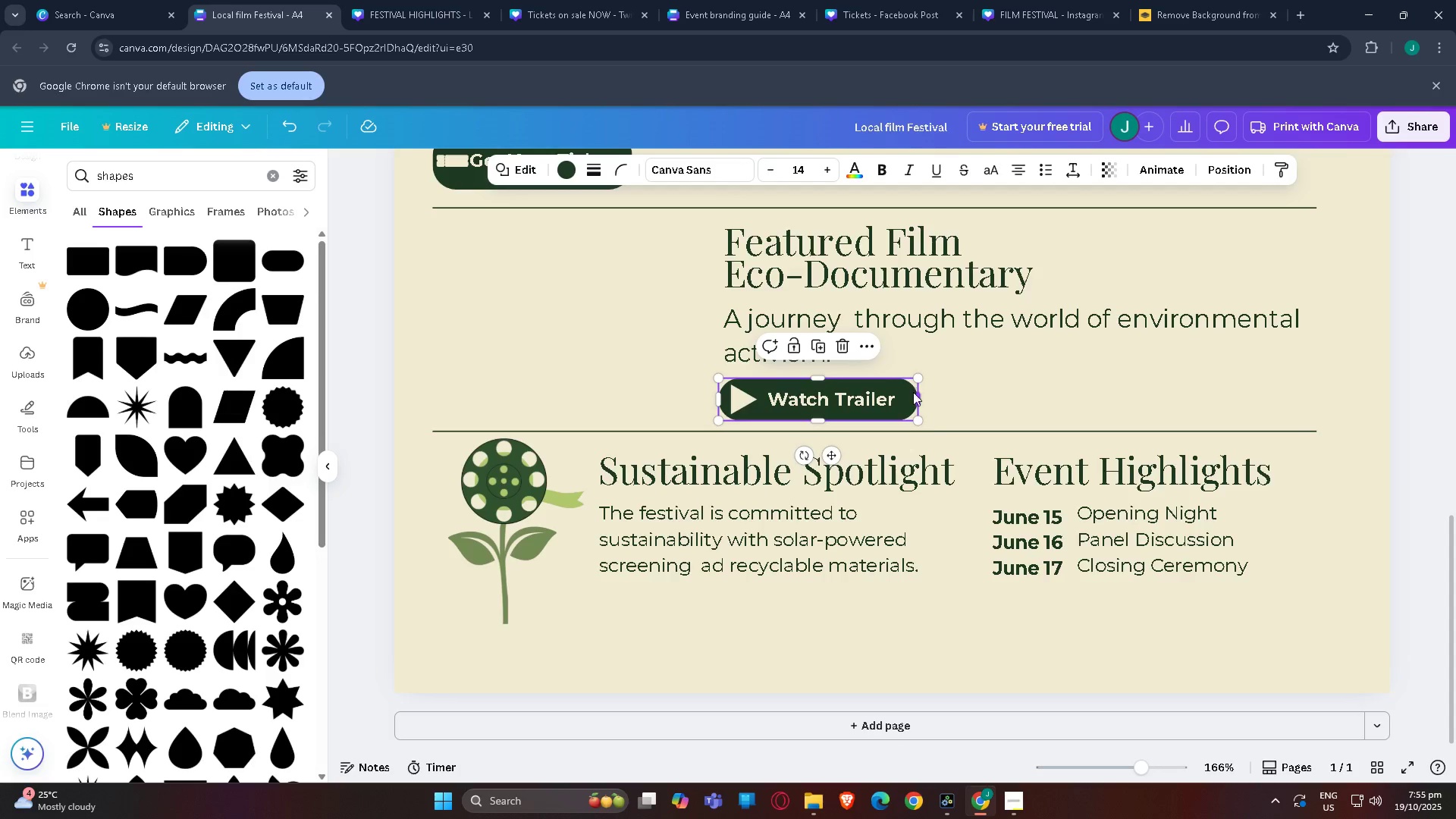 
key(Control+V)
 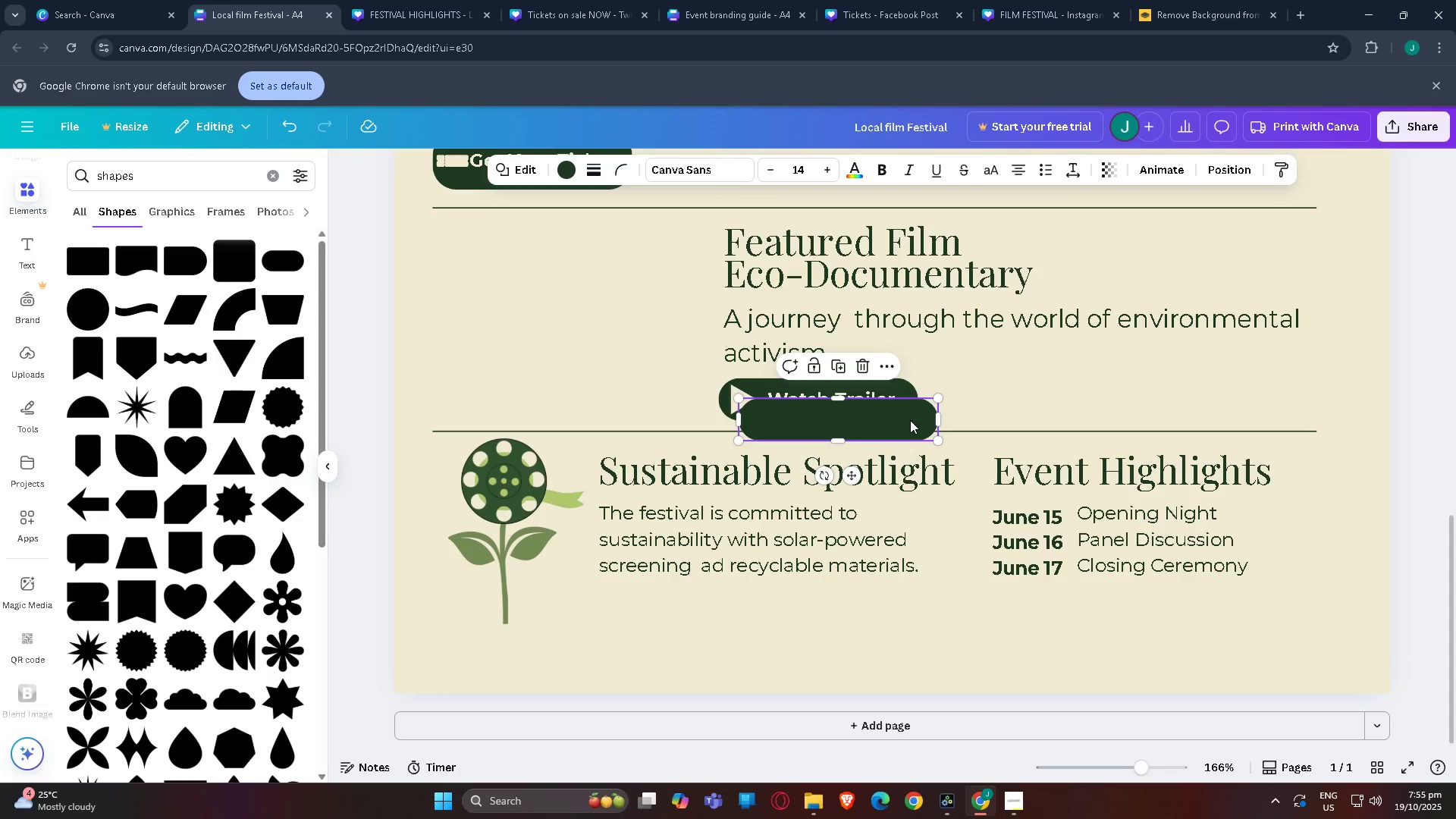 
left_click_drag(start_coordinate=[909, 422], to_coordinate=[607, 655])
 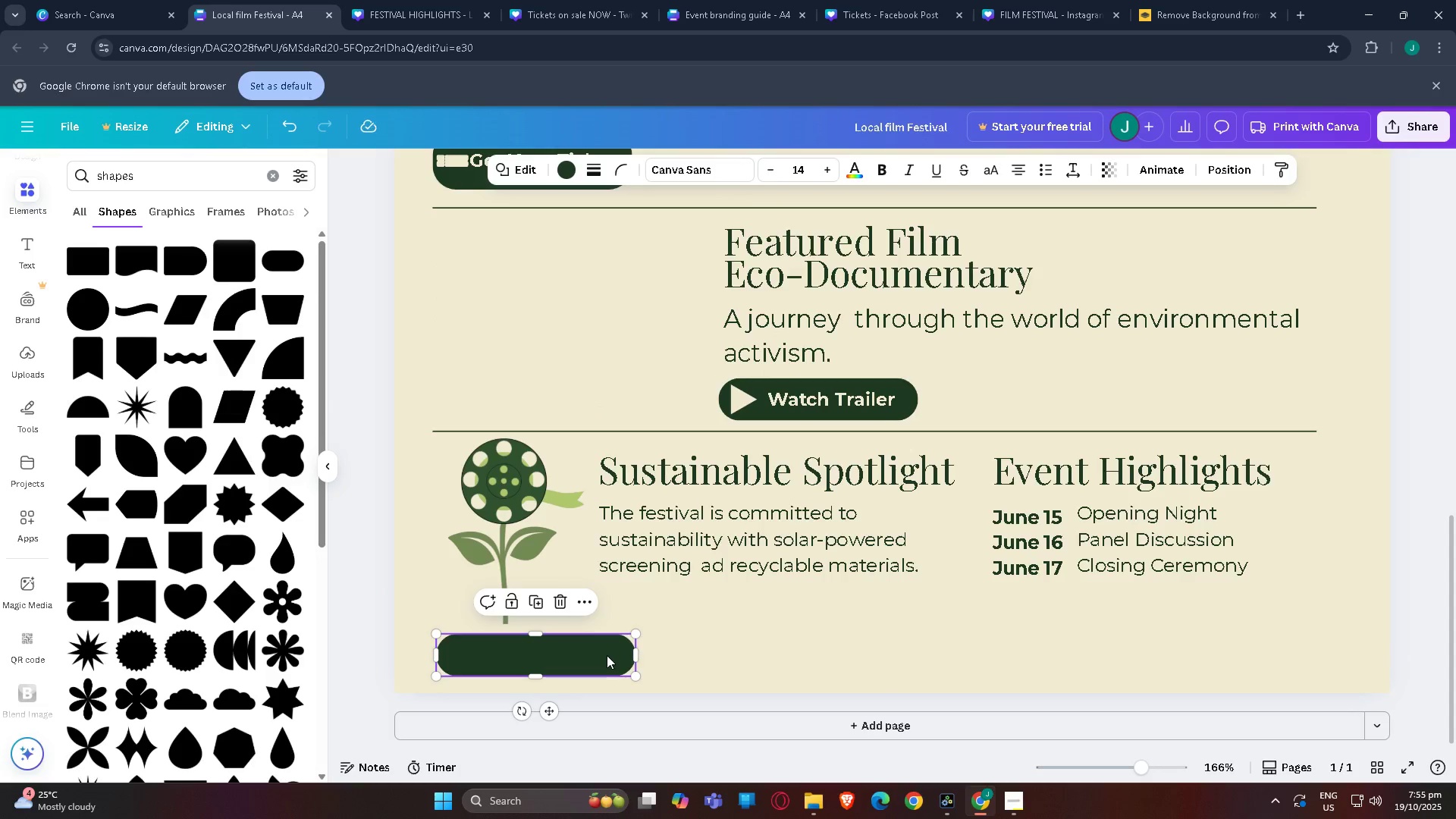 
double_click([607, 655])
 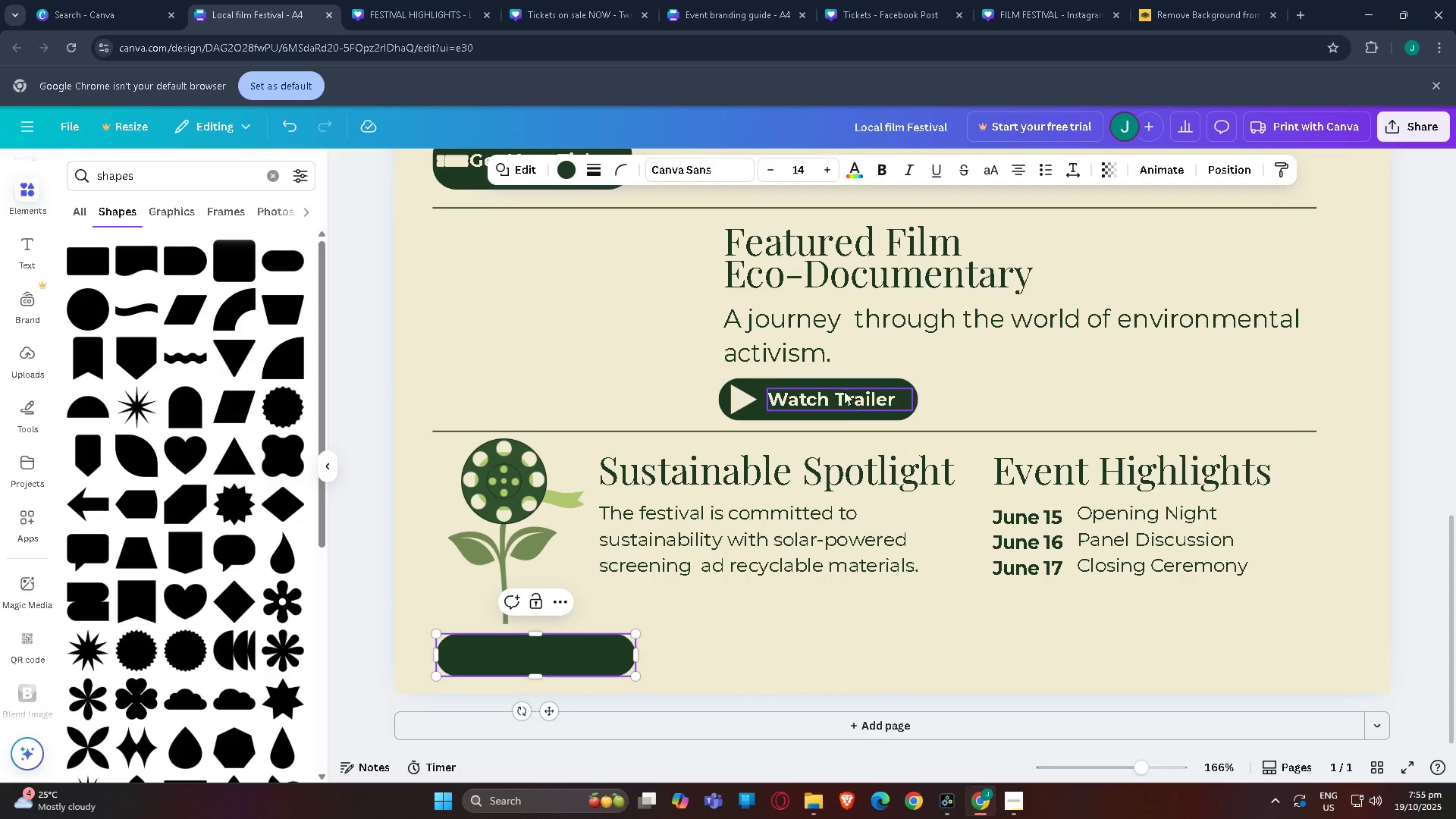 
left_click([846, 397])
 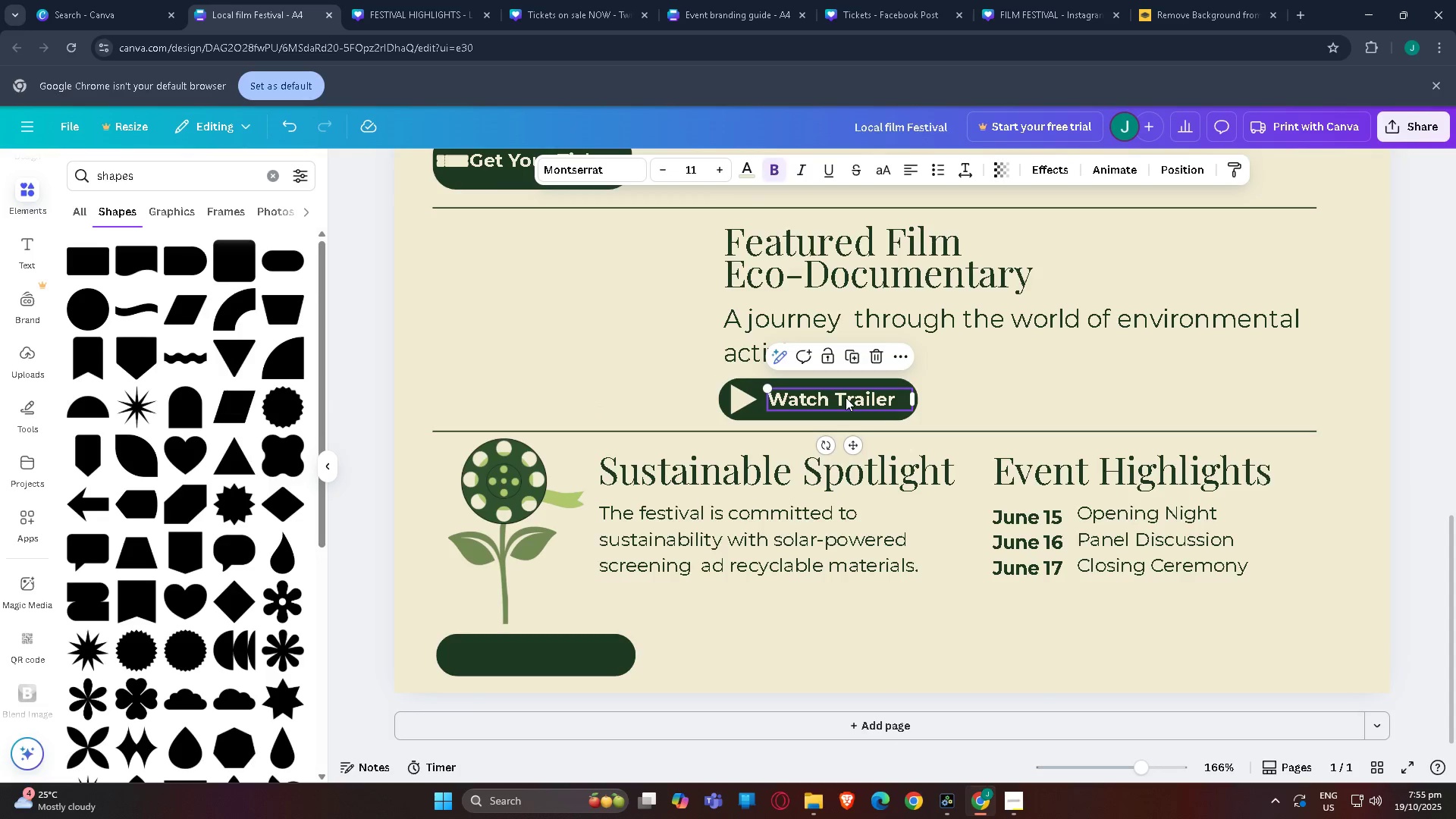 
key(Control+C)
 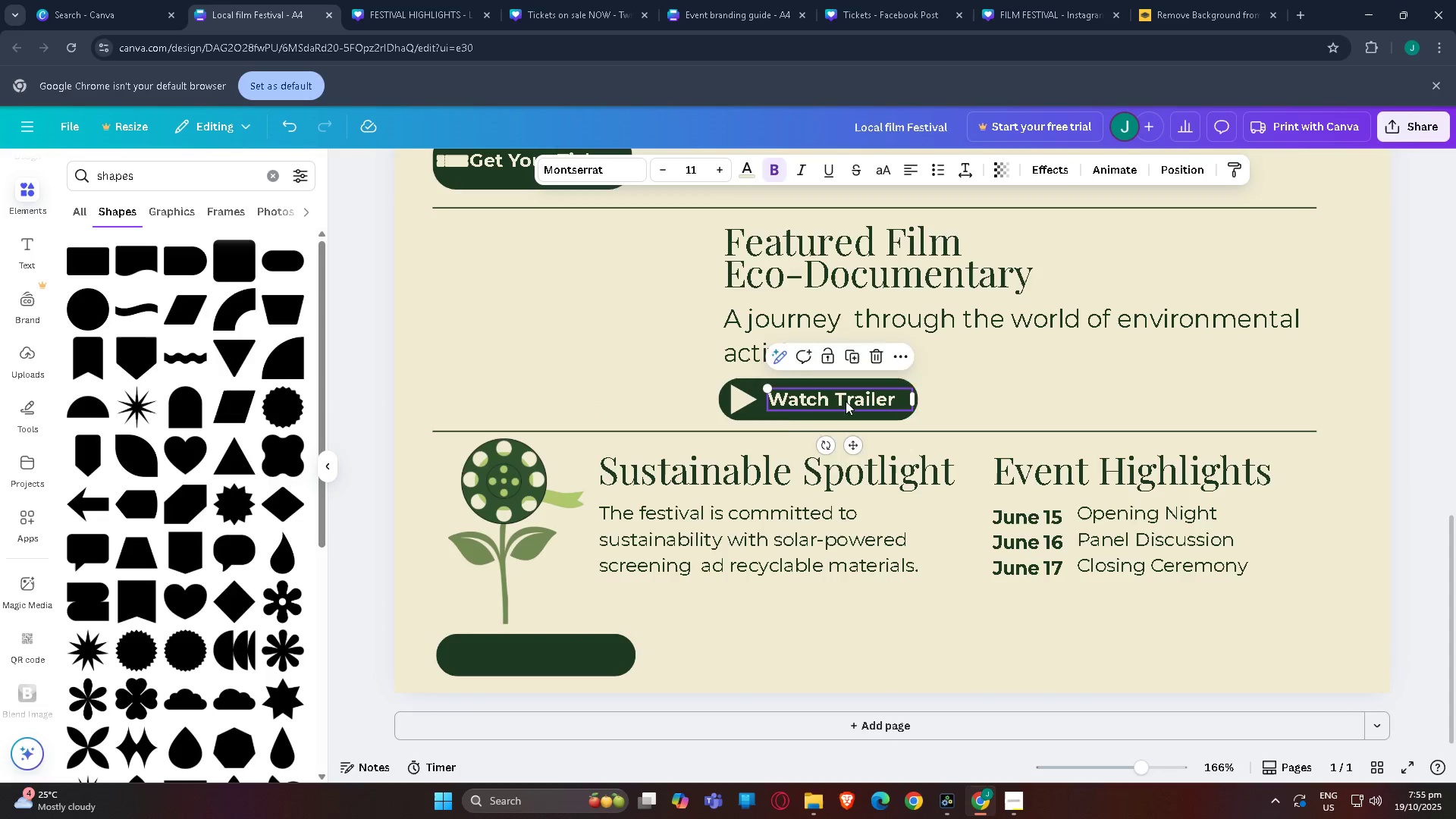 
key(Control+V)
 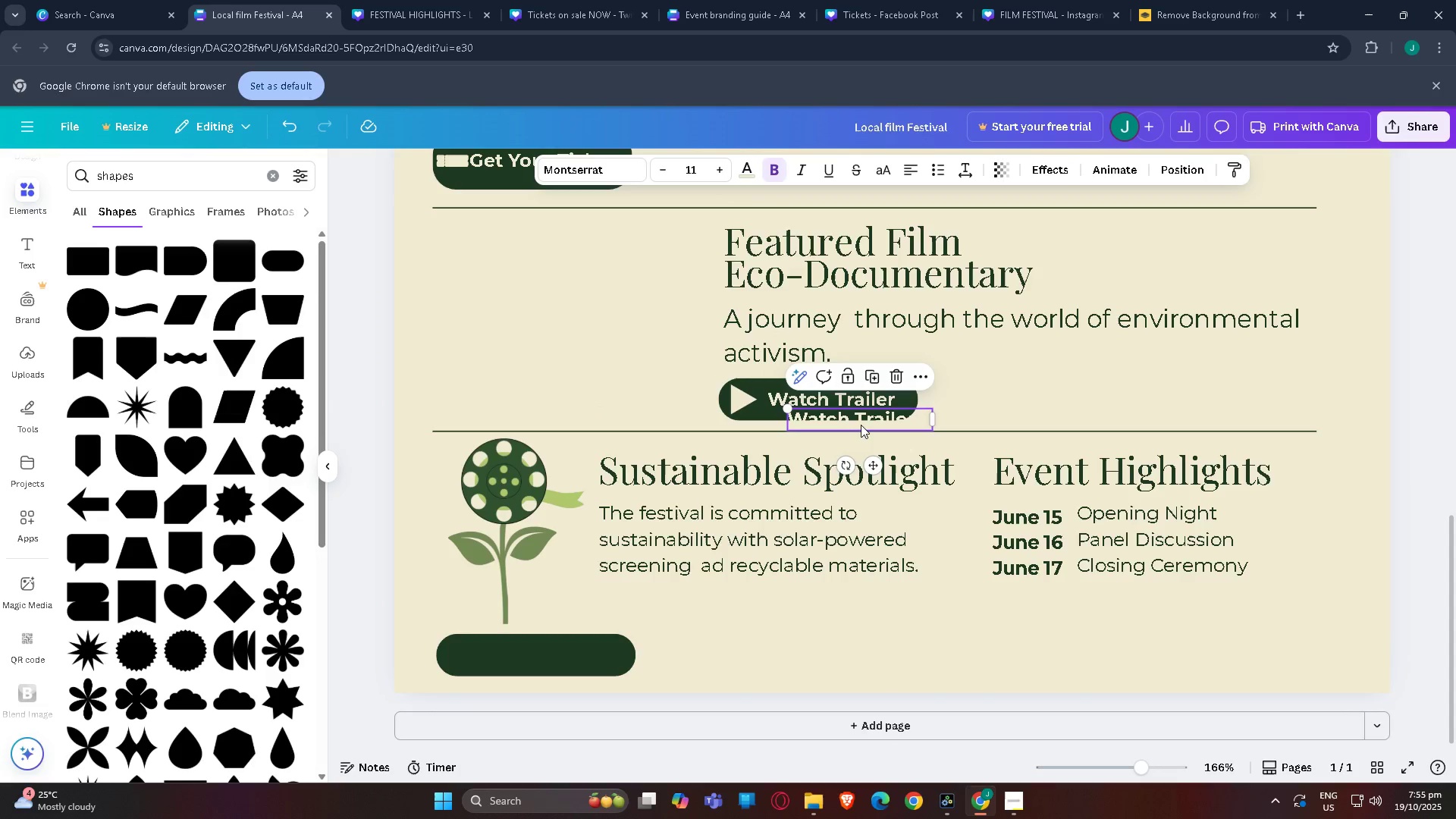 
left_click_drag(start_coordinate=[861, 422], to_coordinate=[561, 654])
 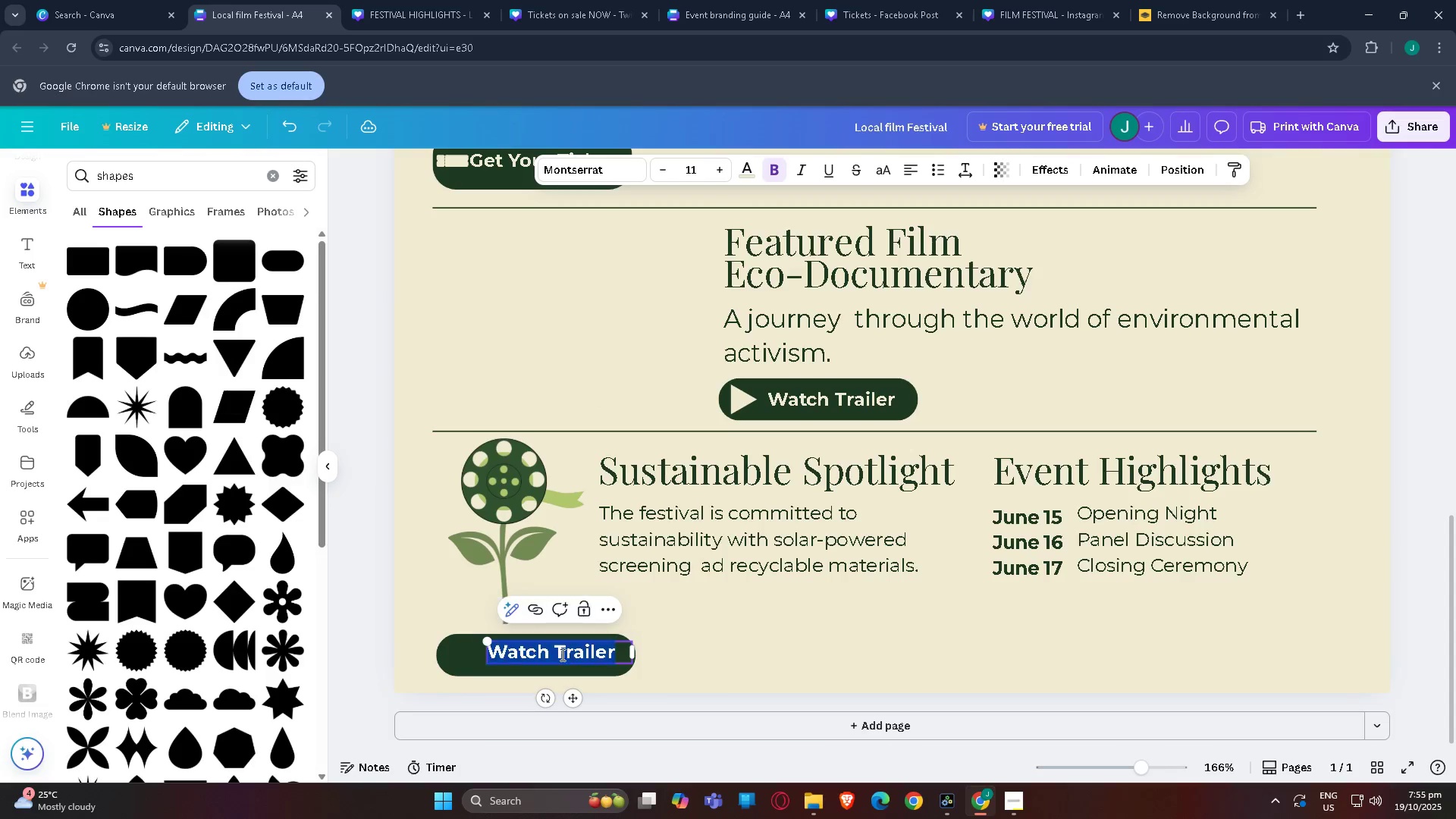 
double_click([561, 654])
 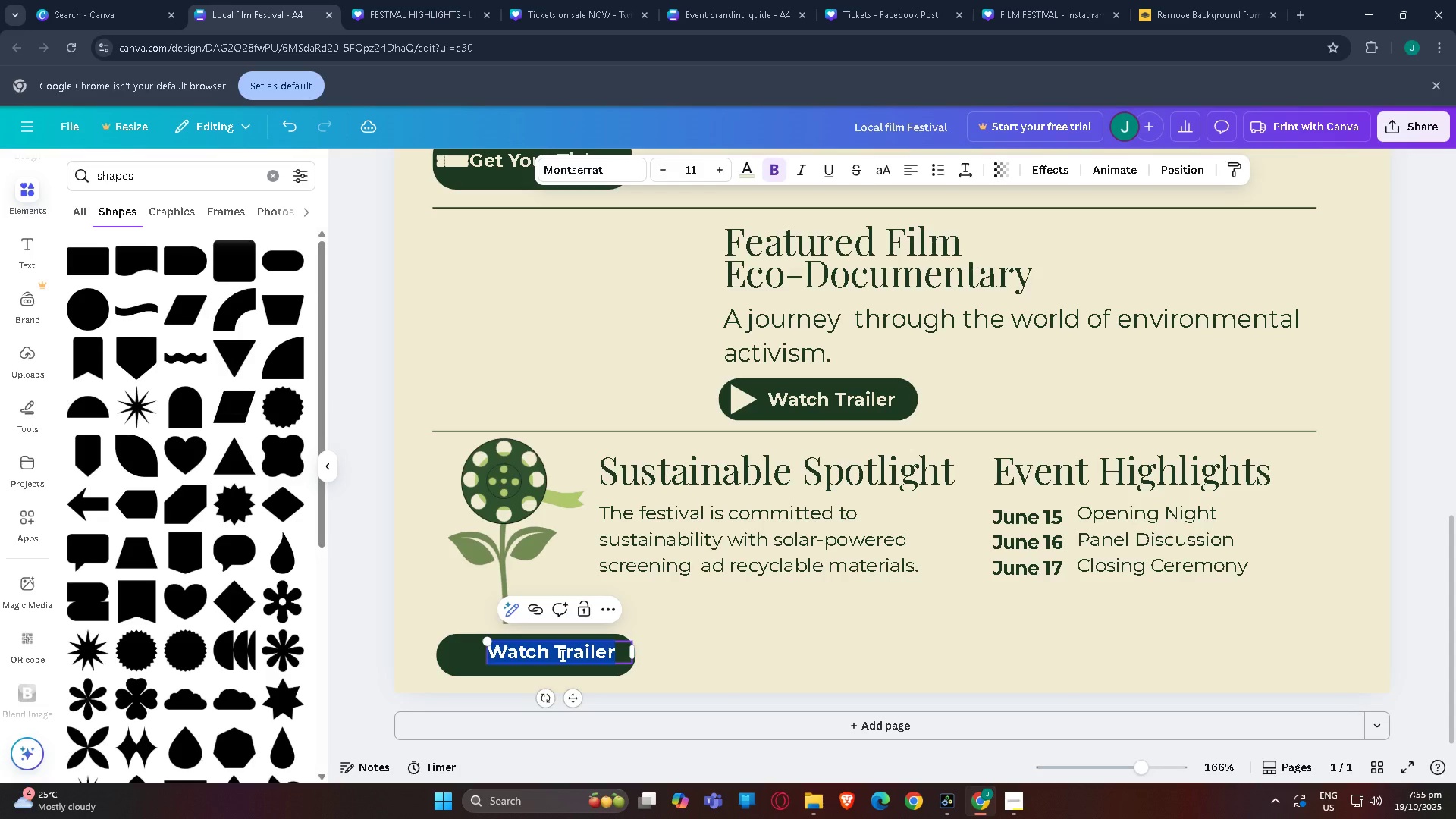 
type(Reserve Your Spot)
 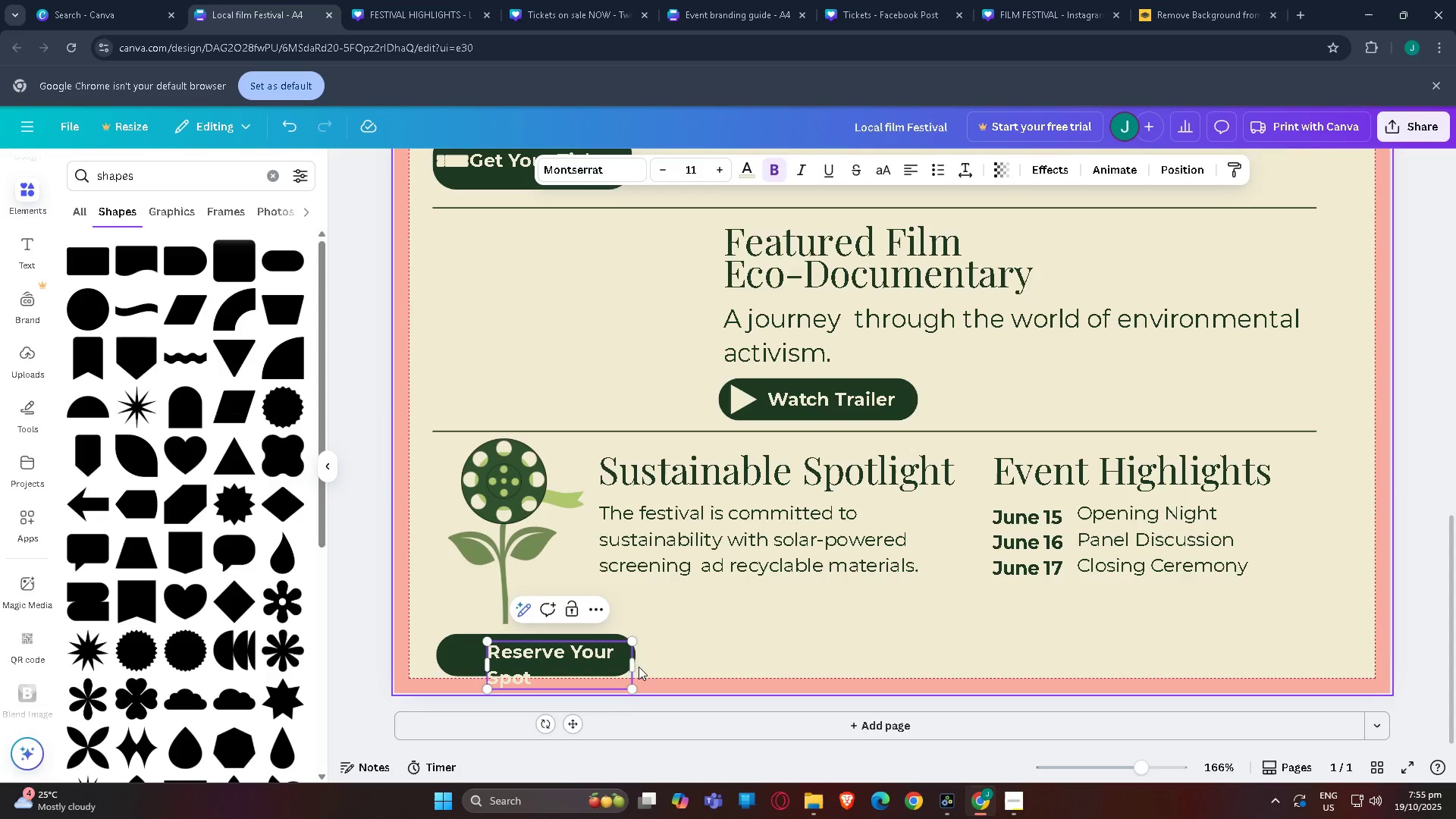 
left_click([631, 669])
 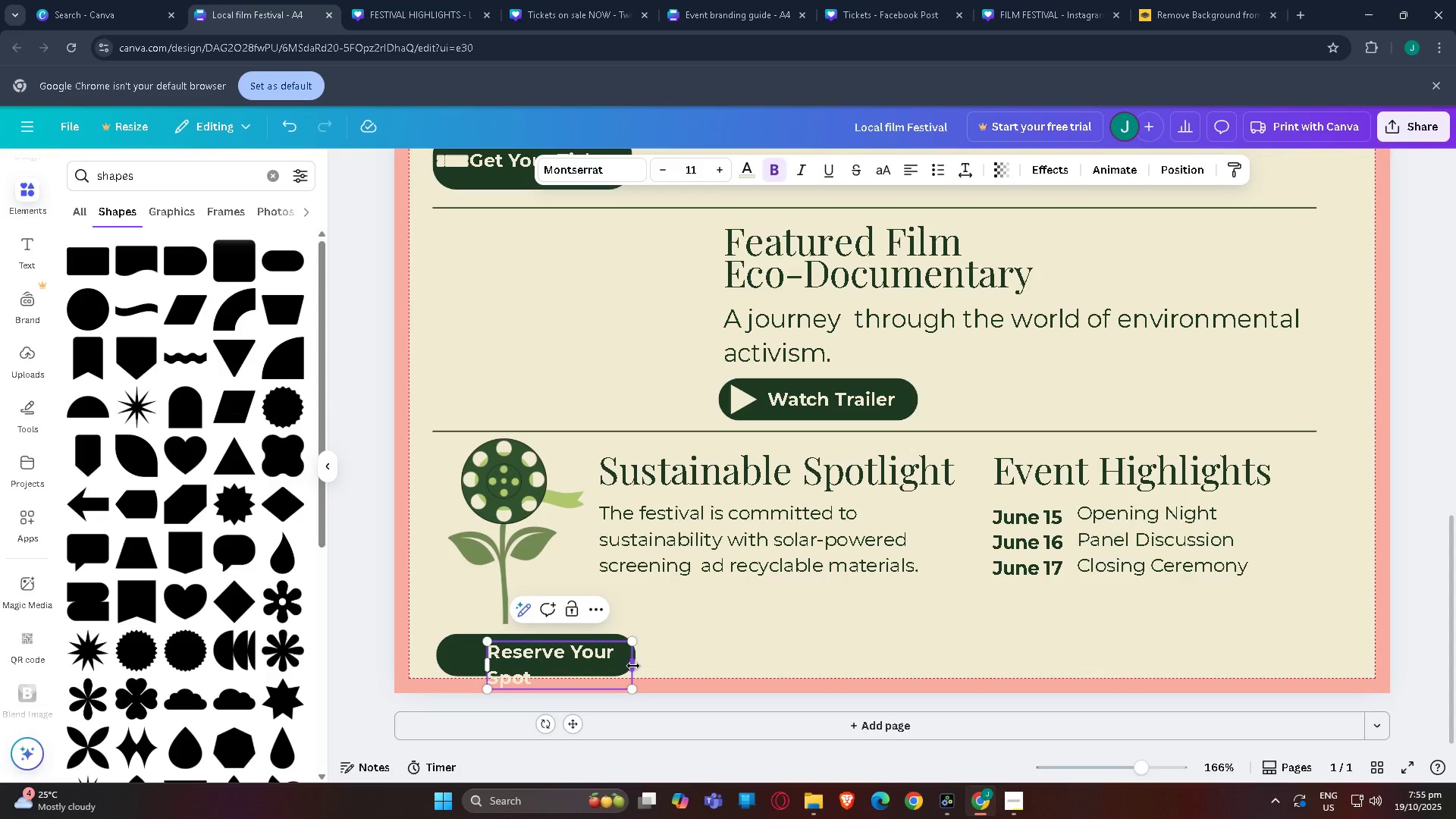 
left_click_drag(start_coordinate=[633, 666], to_coordinate=[678, 663])
 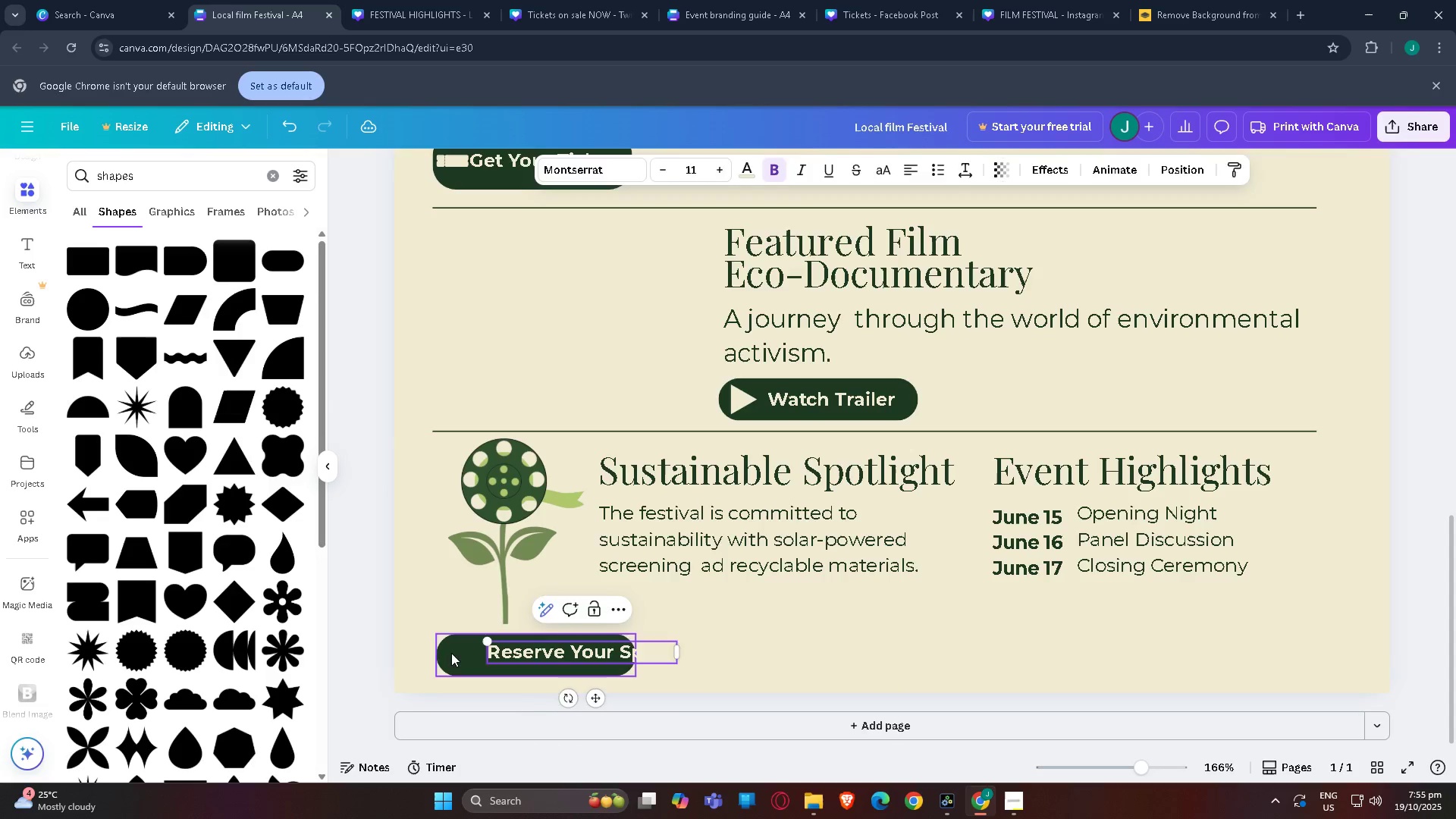 
left_click([451, 653])
 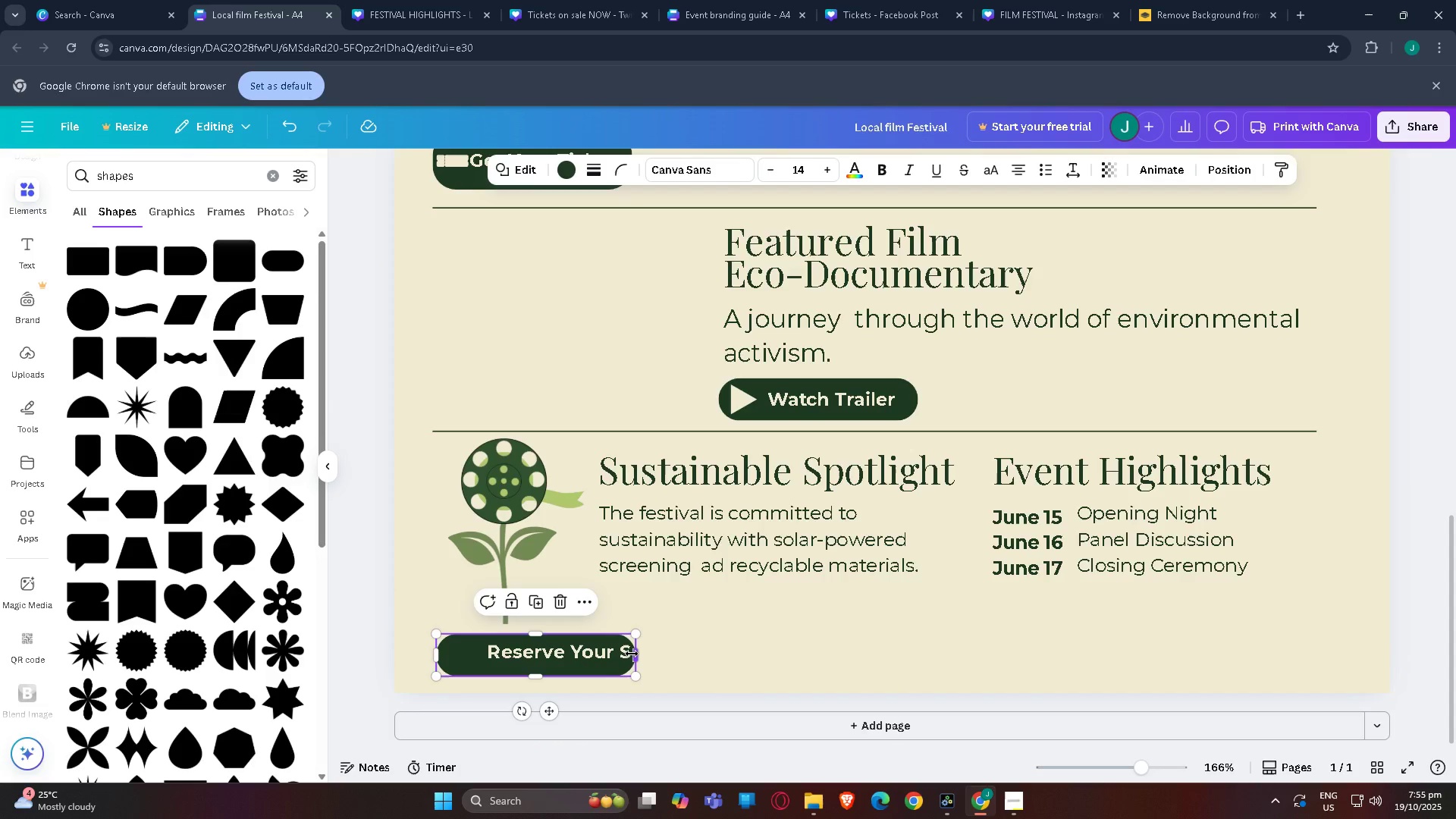 
left_click_drag(start_coordinate=[632, 654], to_coordinate=[676, 653])
 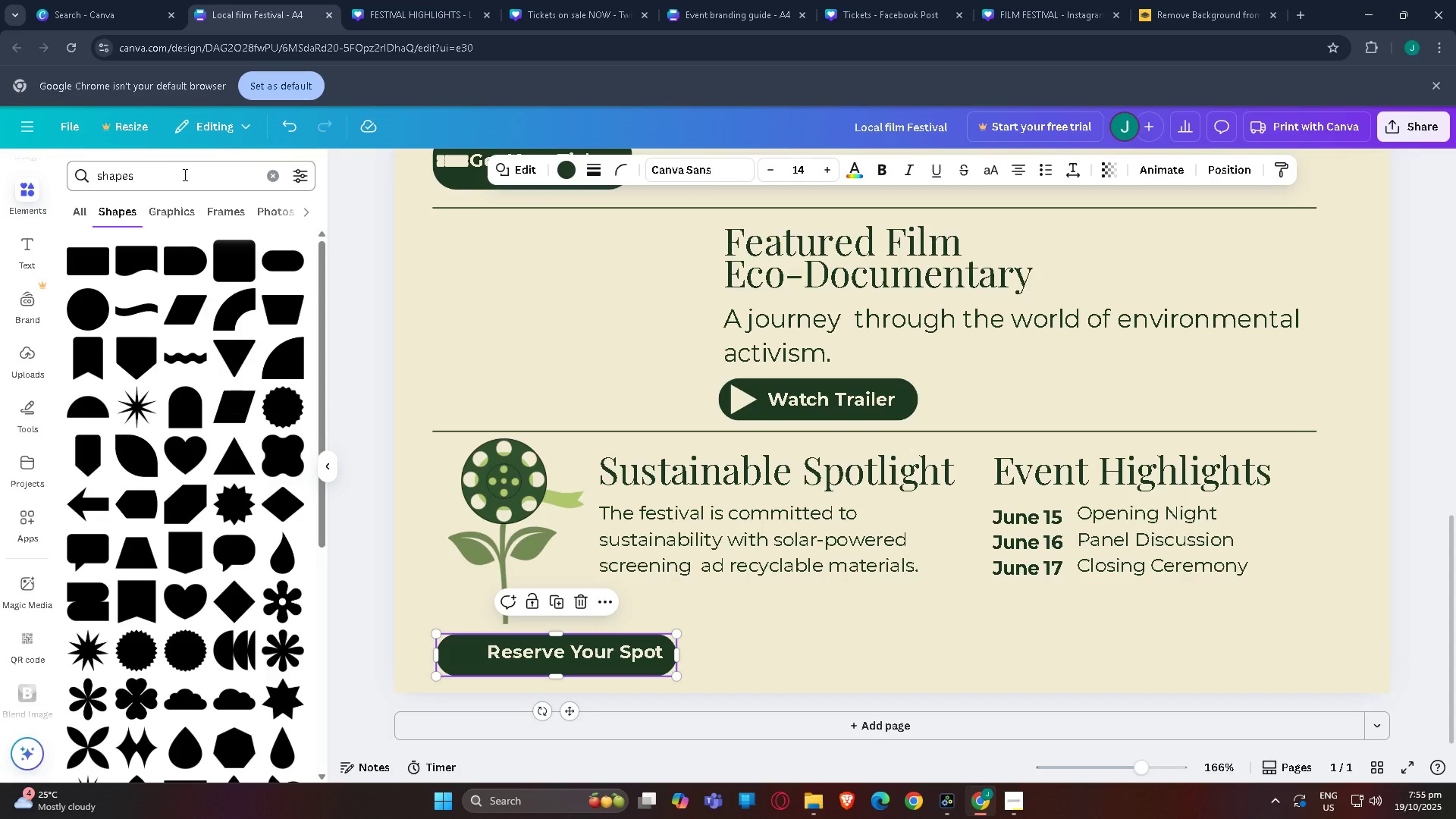 
left_click([195, 168])
 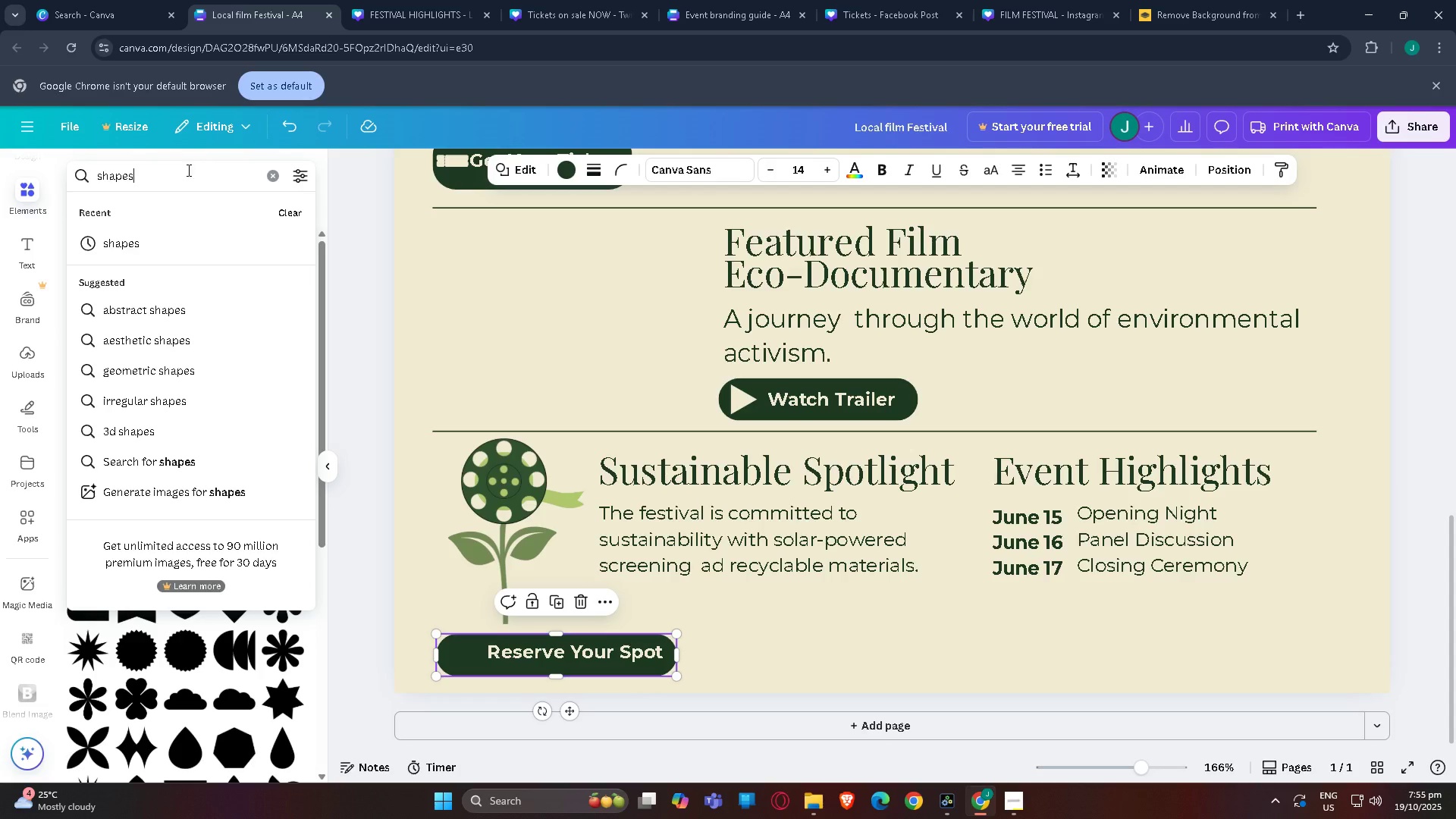 
left_click_drag(start_coordinate=[182, 171], to_coordinate=[79, 165])
 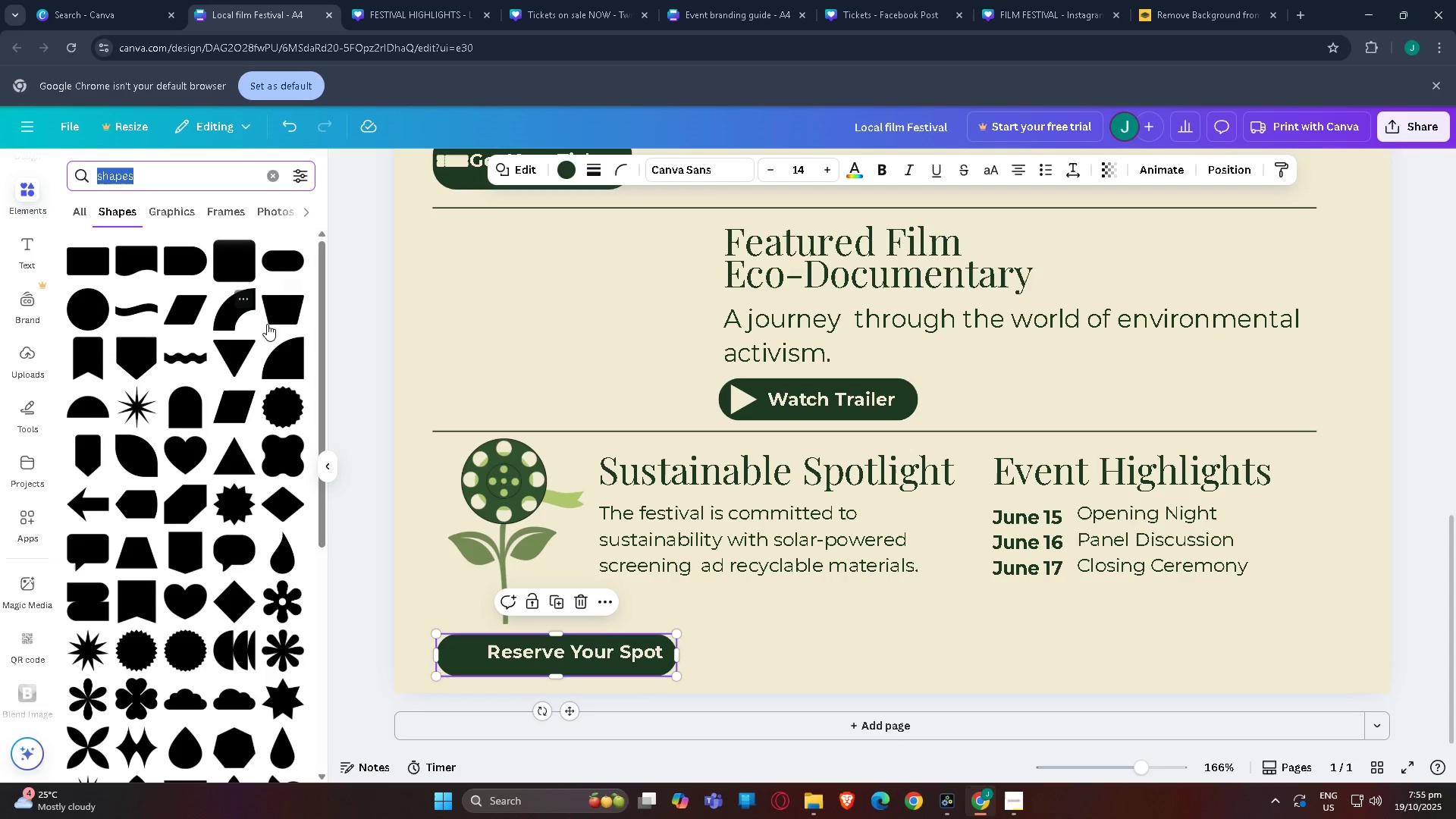 
scroll: coordinate [220, 326], scroll_direction: up, amount: 1.0
 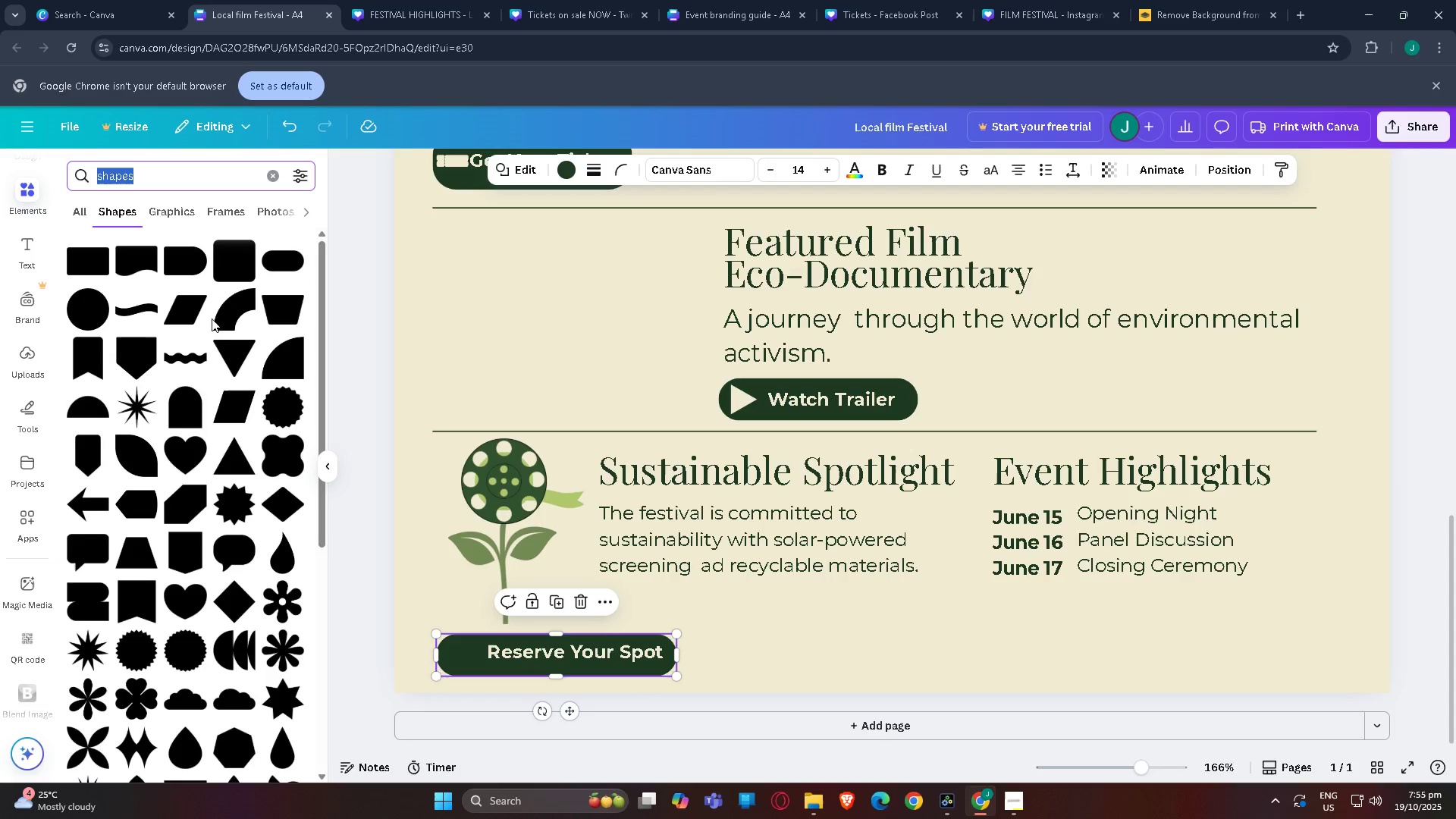 
scroll: coordinate [162, 588], scroll_direction: down, amount: 8.0
 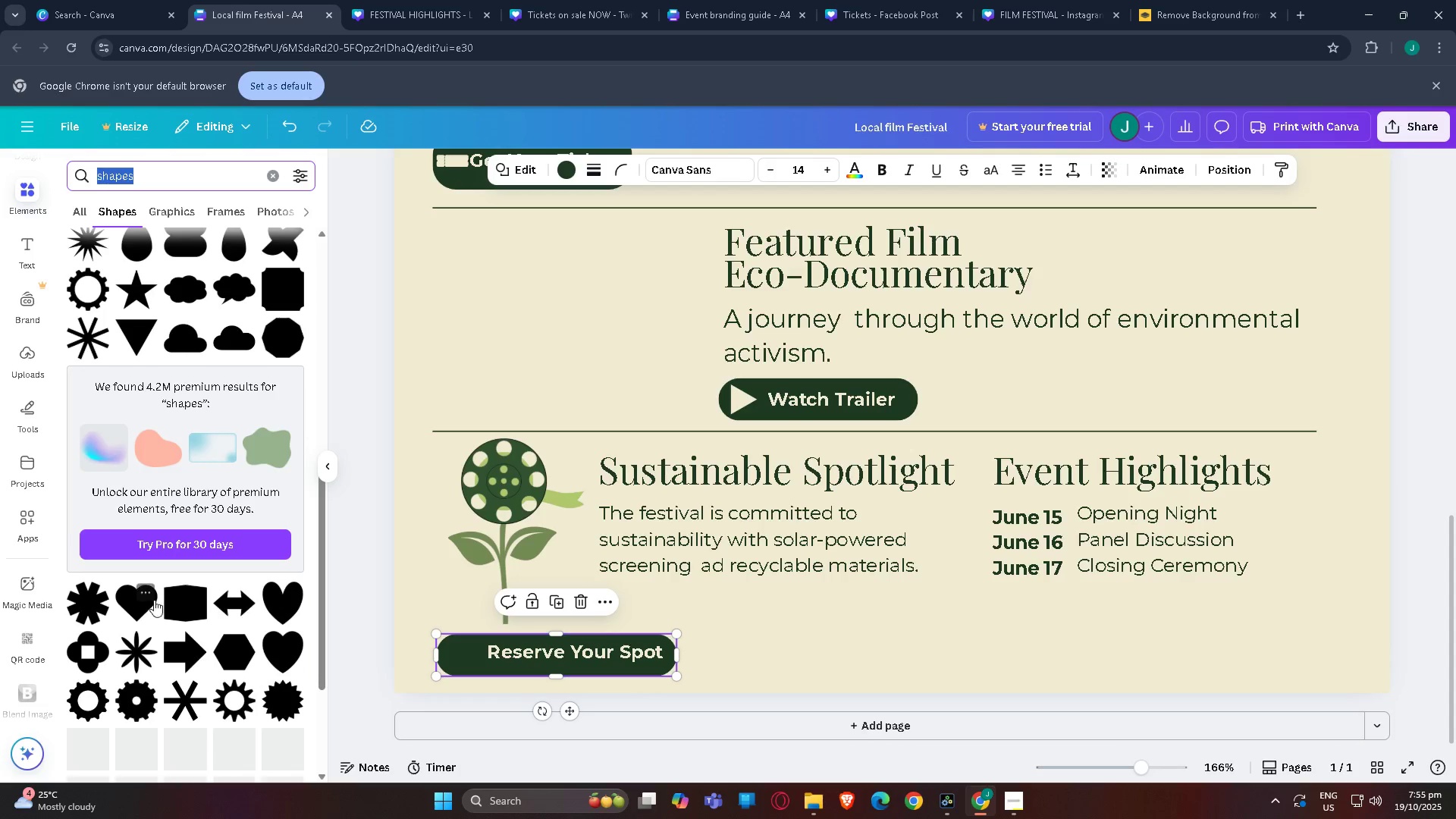 
scroll: coordinate [181, 590], scroll_direction: down, amount: 8.0
 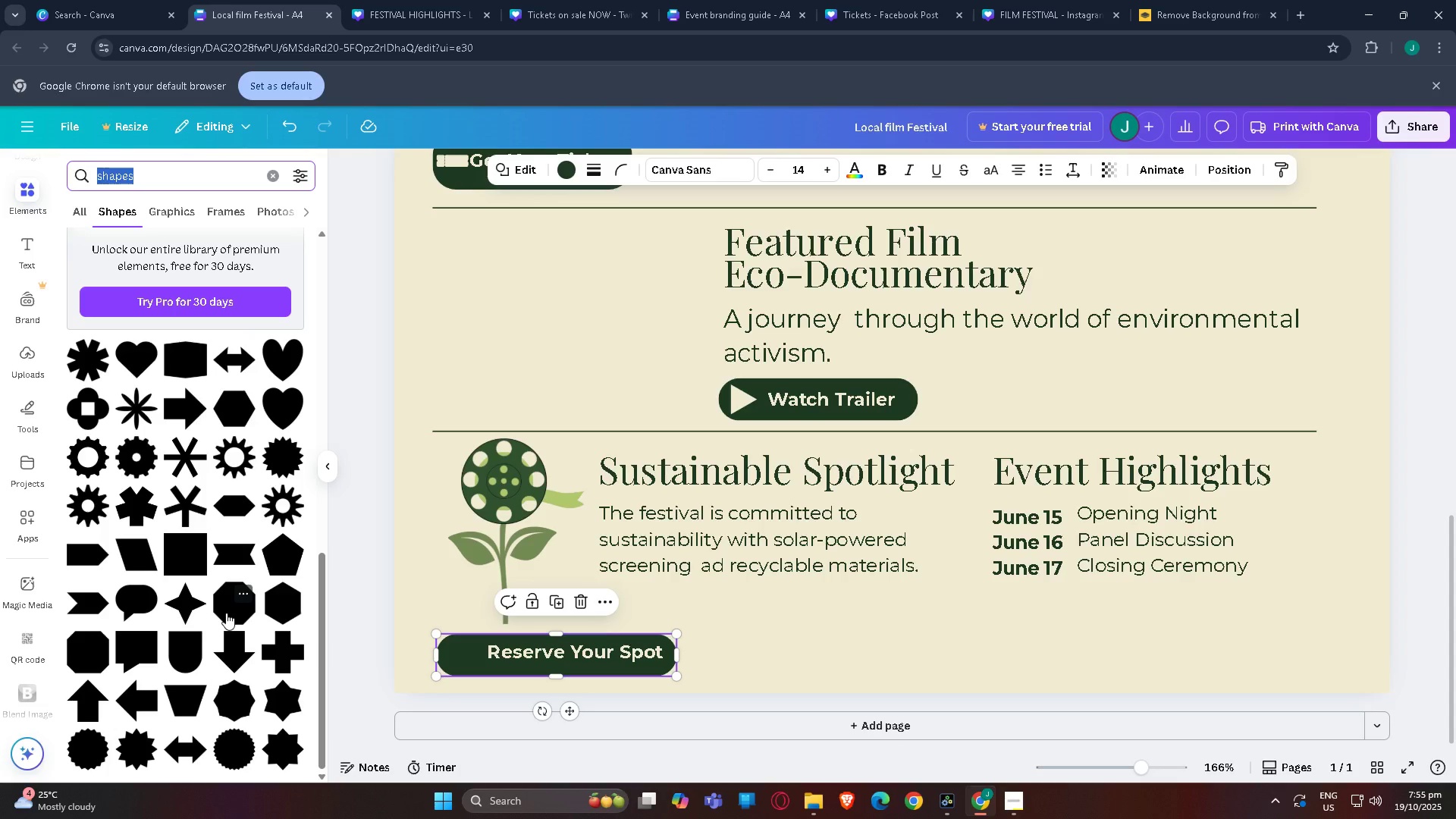 
scroll: coordinate [217, 602], scroll_direction: up, amount: 12.0
 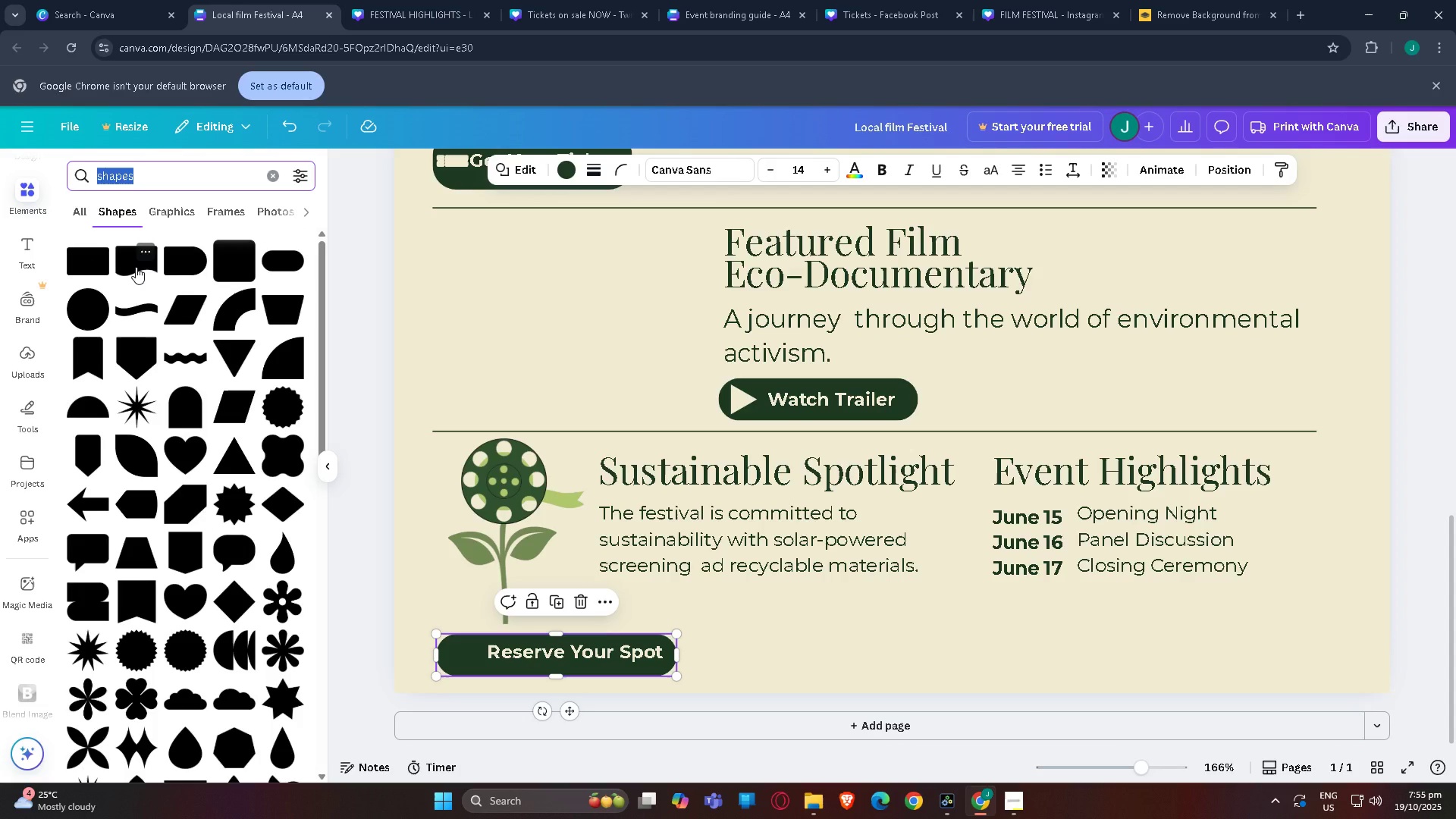 
wait(7.35)
 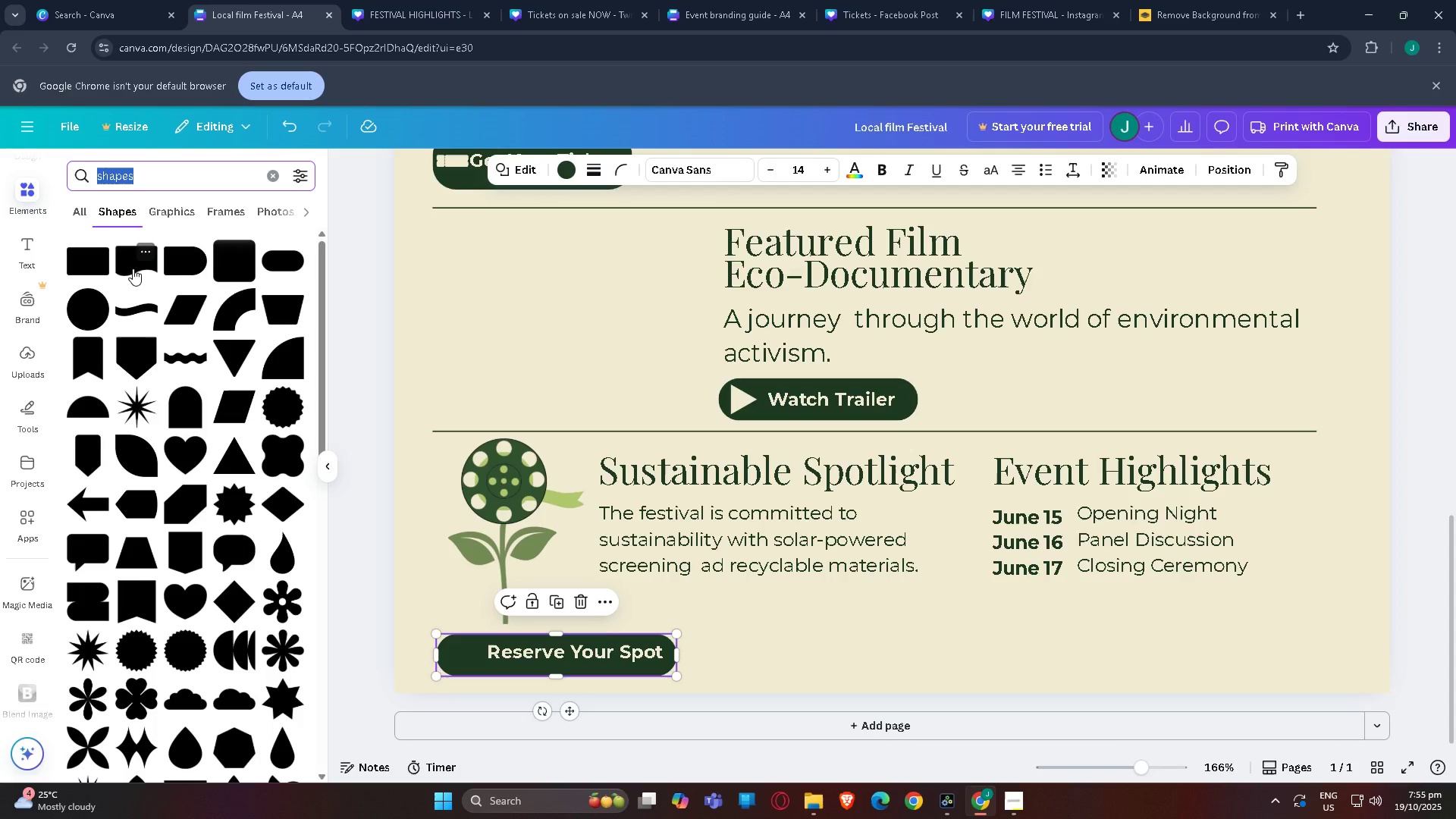 
scroll: coordinate [152, 437], scroll_direction: down, amount: 1.0
 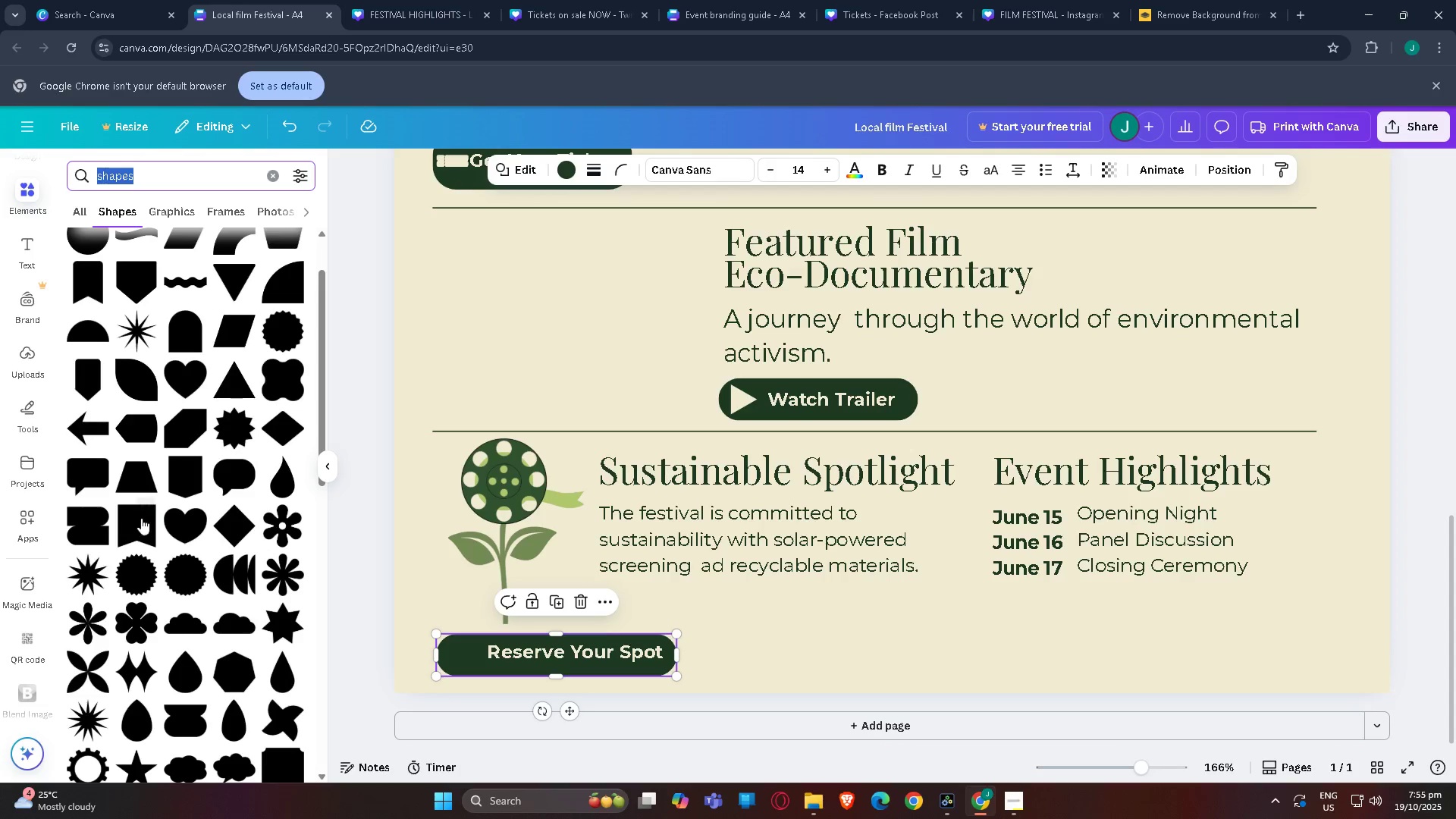 
left_click([139, 527])
 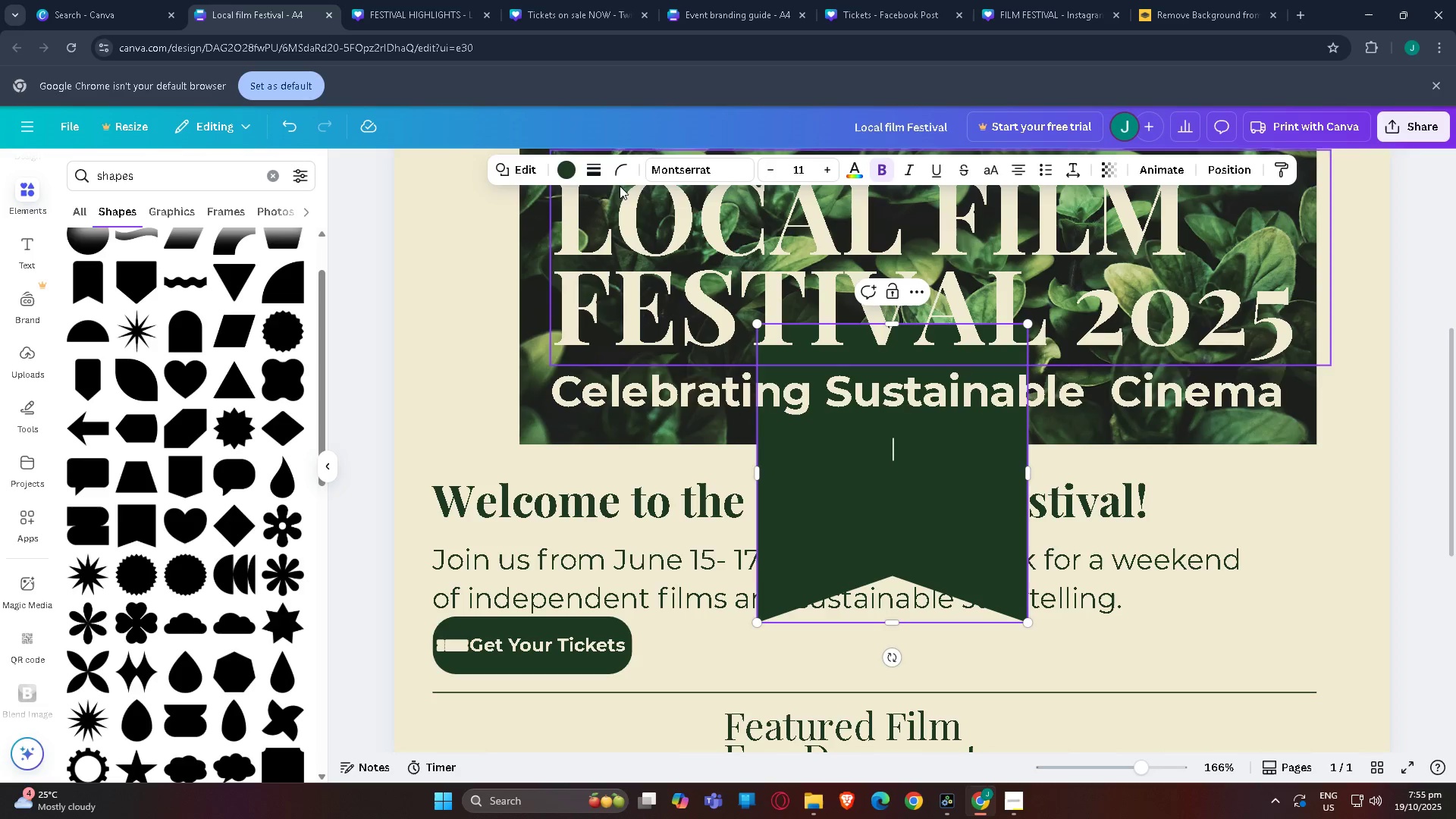 
left_click([555, 168])
 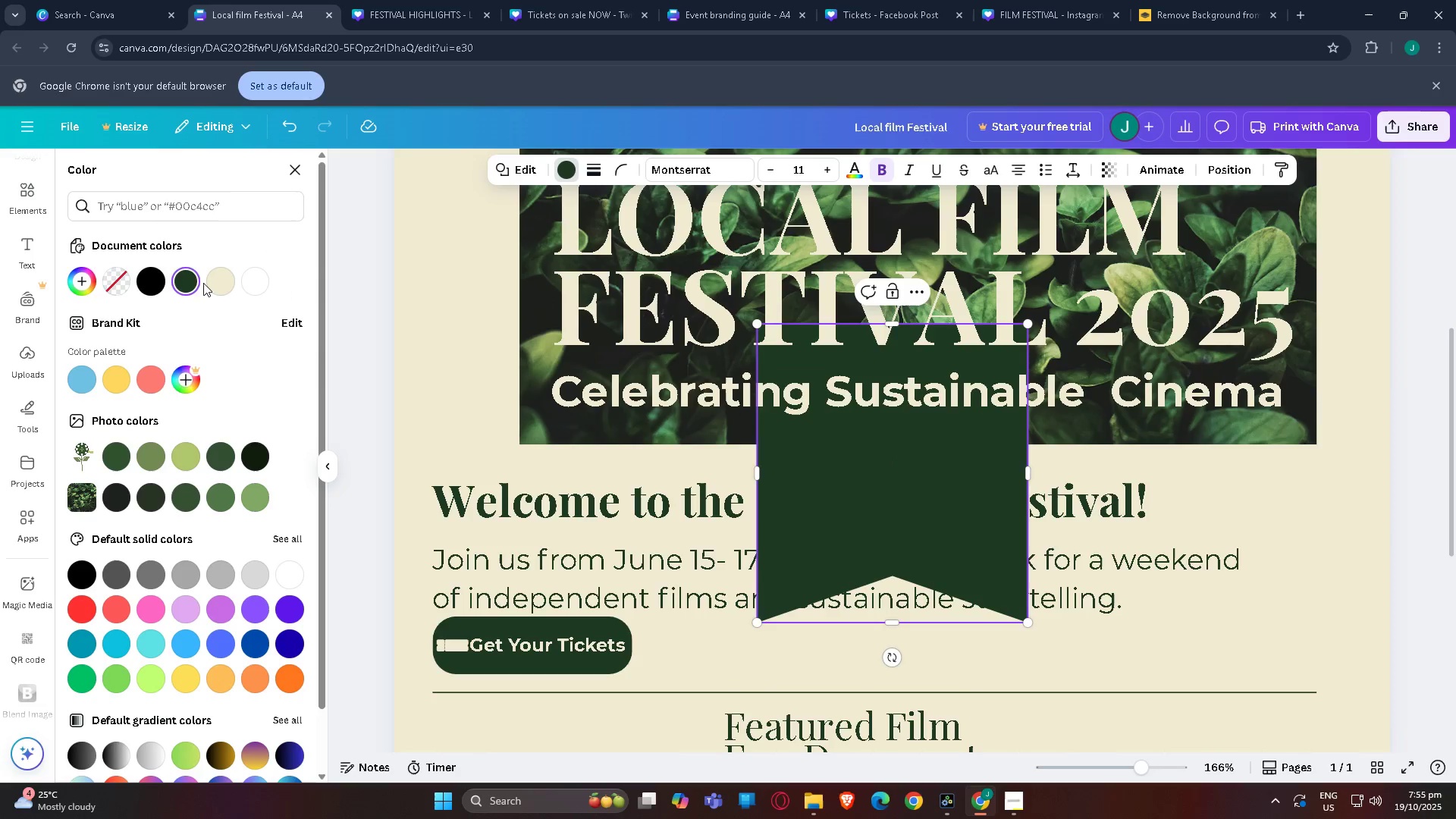 
left_click([221, 284])
 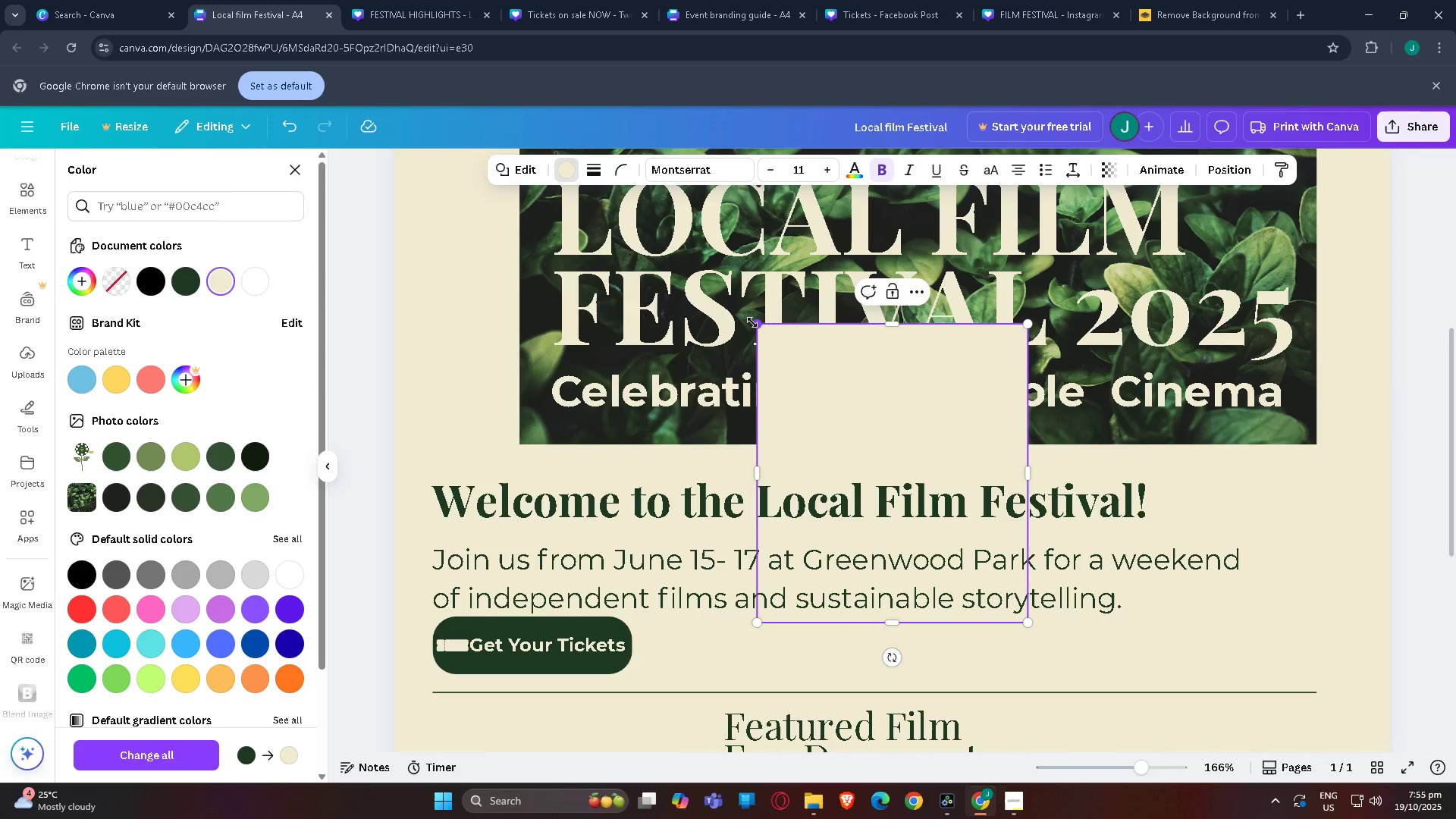 
left_click_drag(start_coordinate=[754, 323], to_coordinate=[904, 511])
 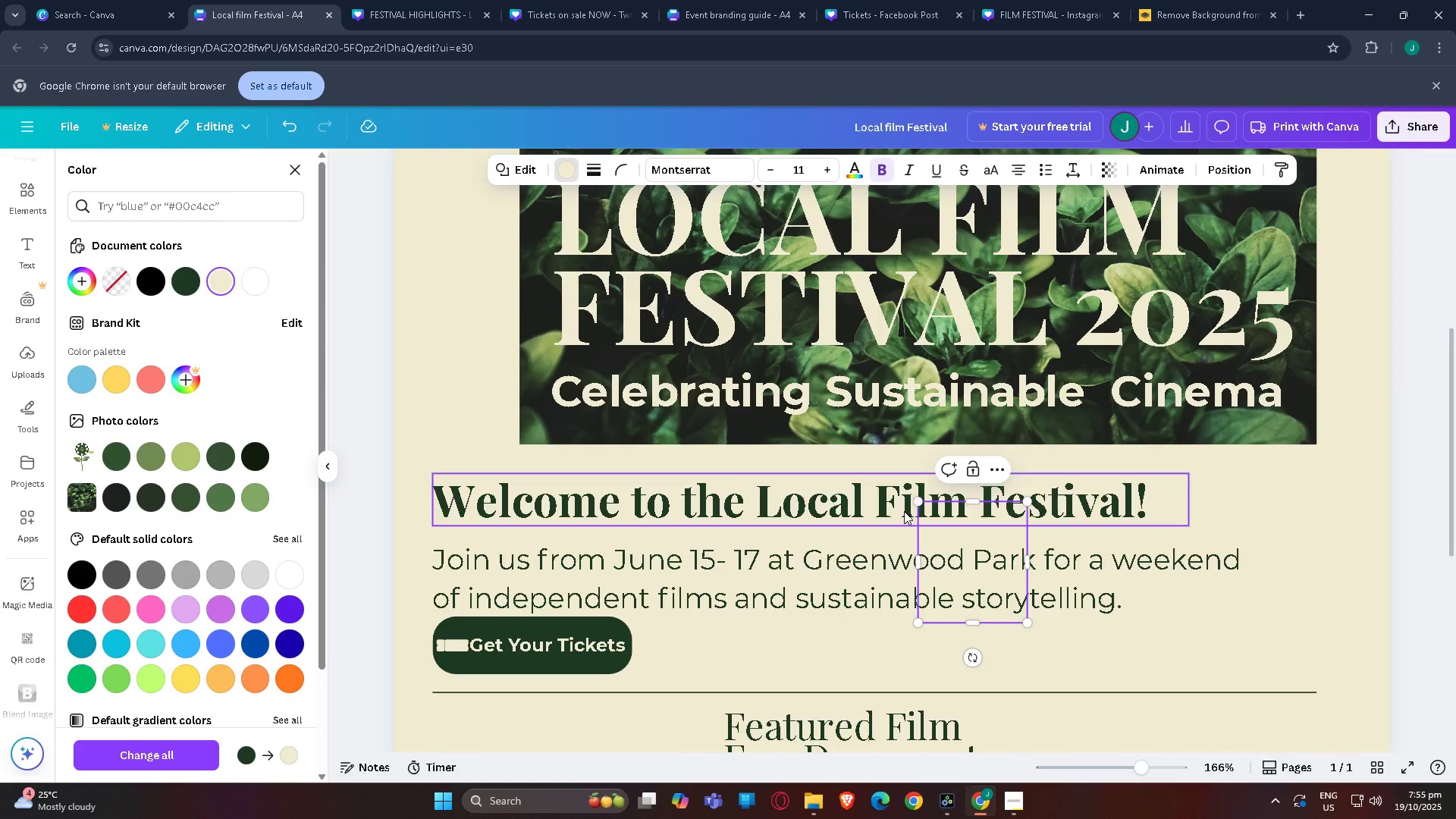 
key(Control+X)
 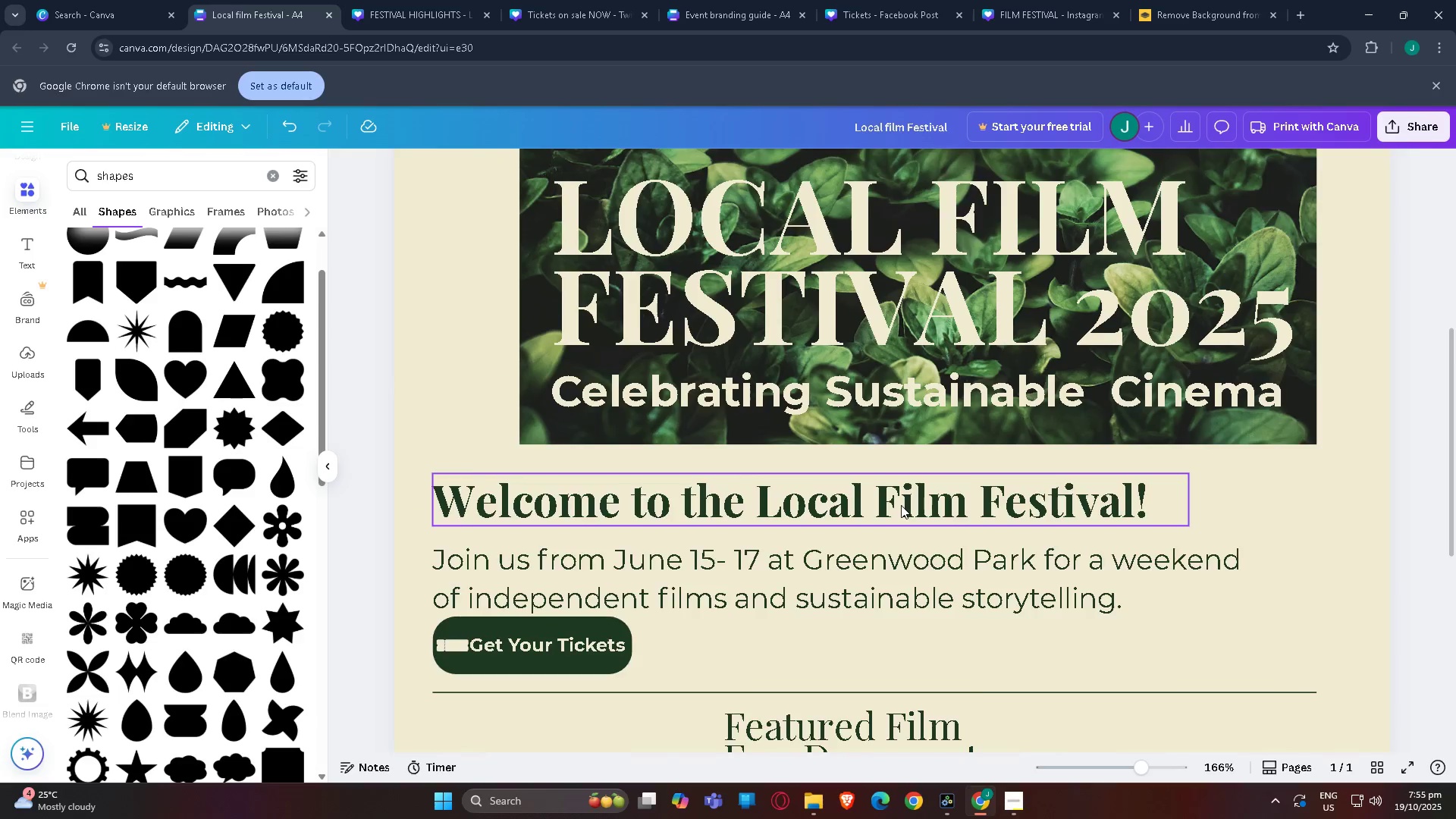 
scroll: coordinate [711, 540], scroll_direction: down, amount: 14.0
 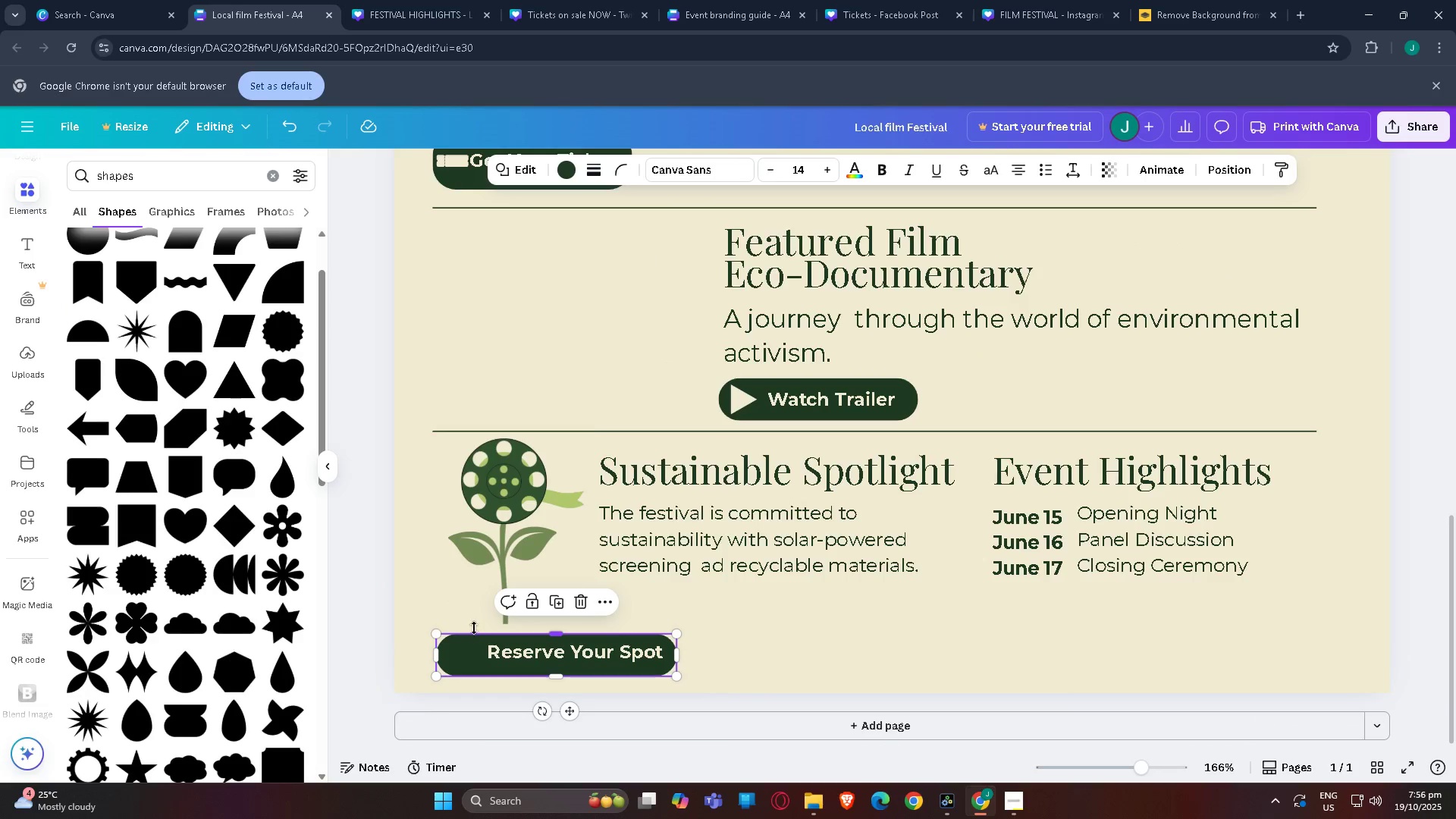 
double_click([470, 617])
 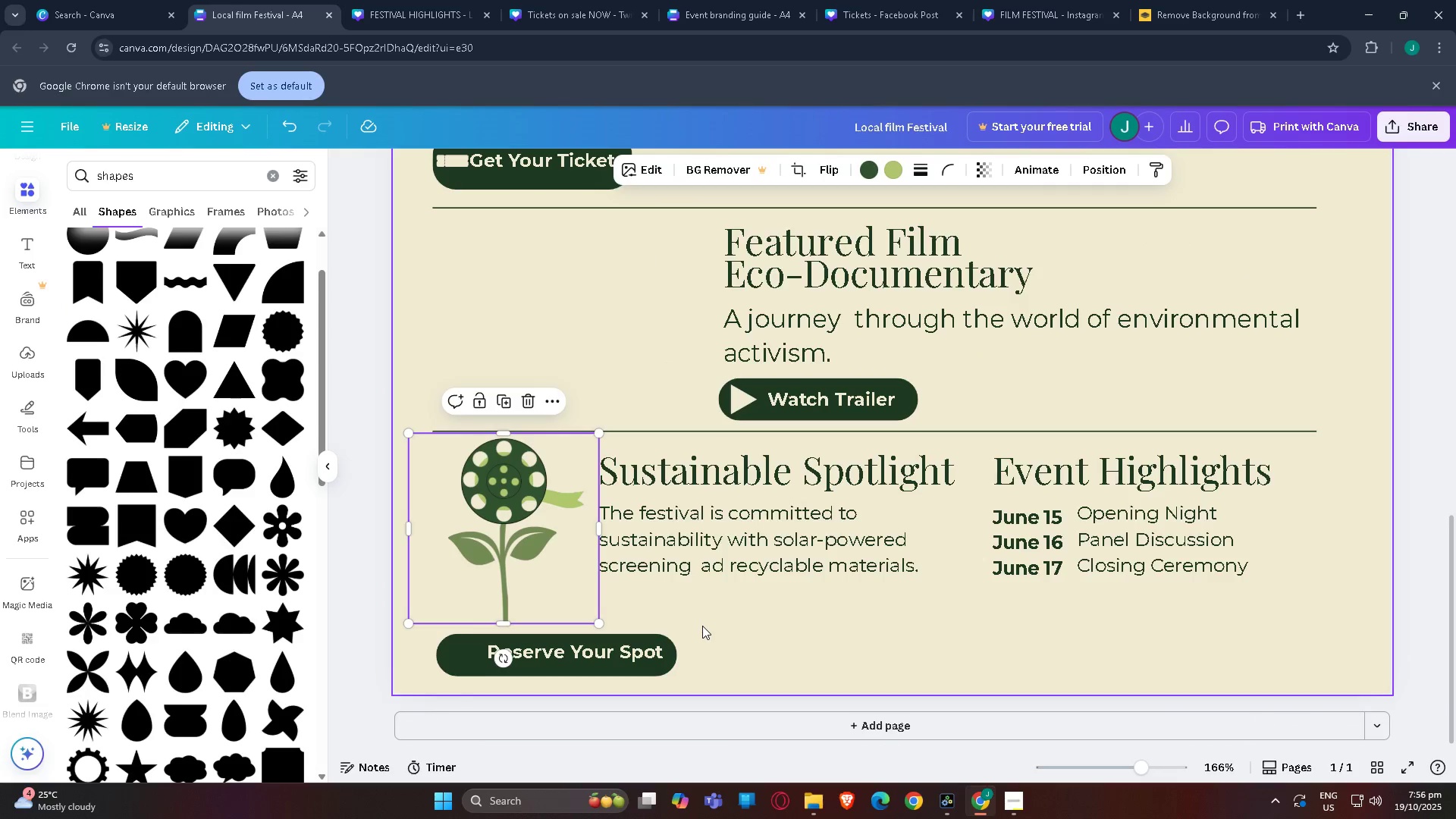 
left_click([702, 626])
 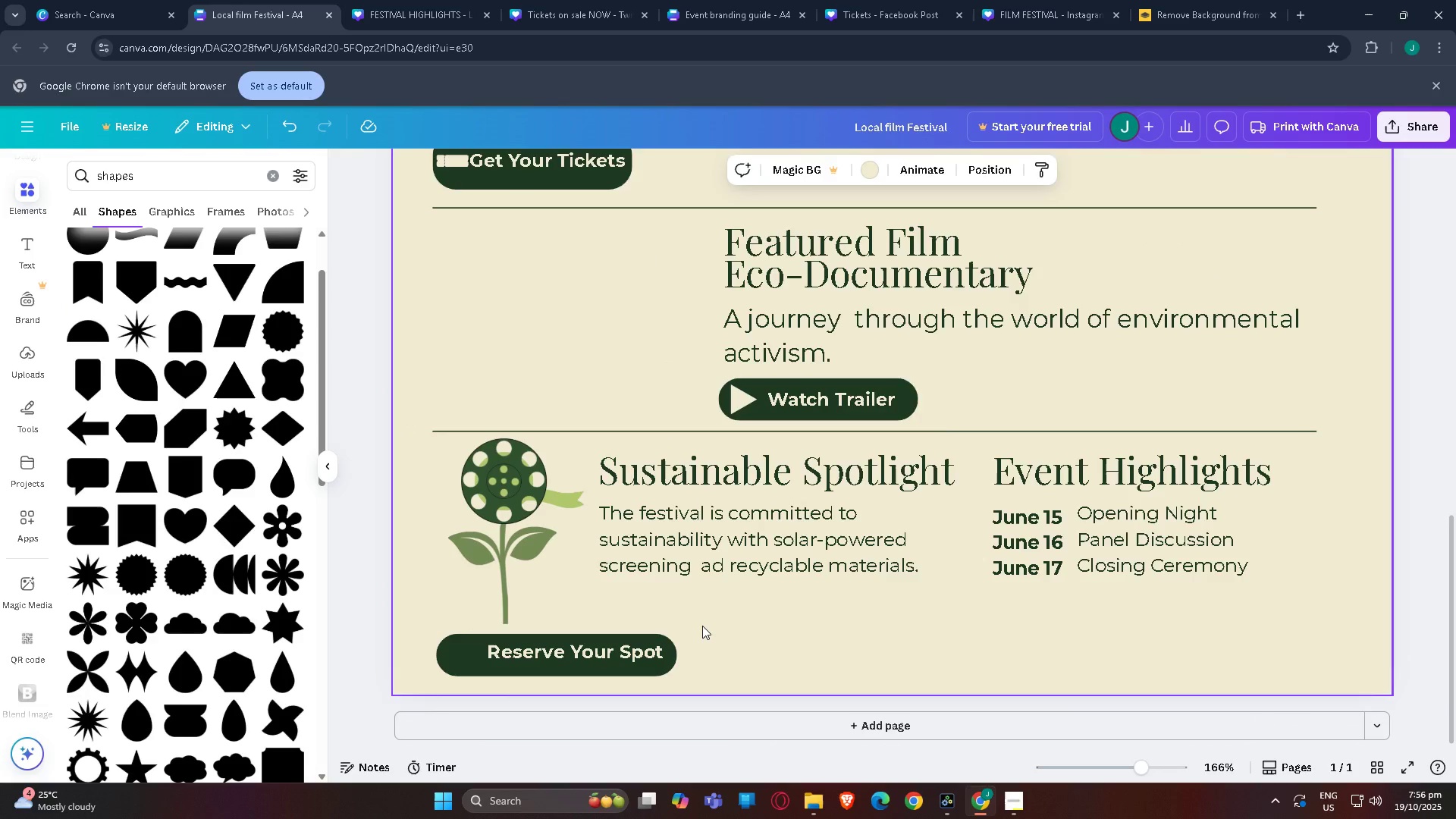 
key(Control+V)
 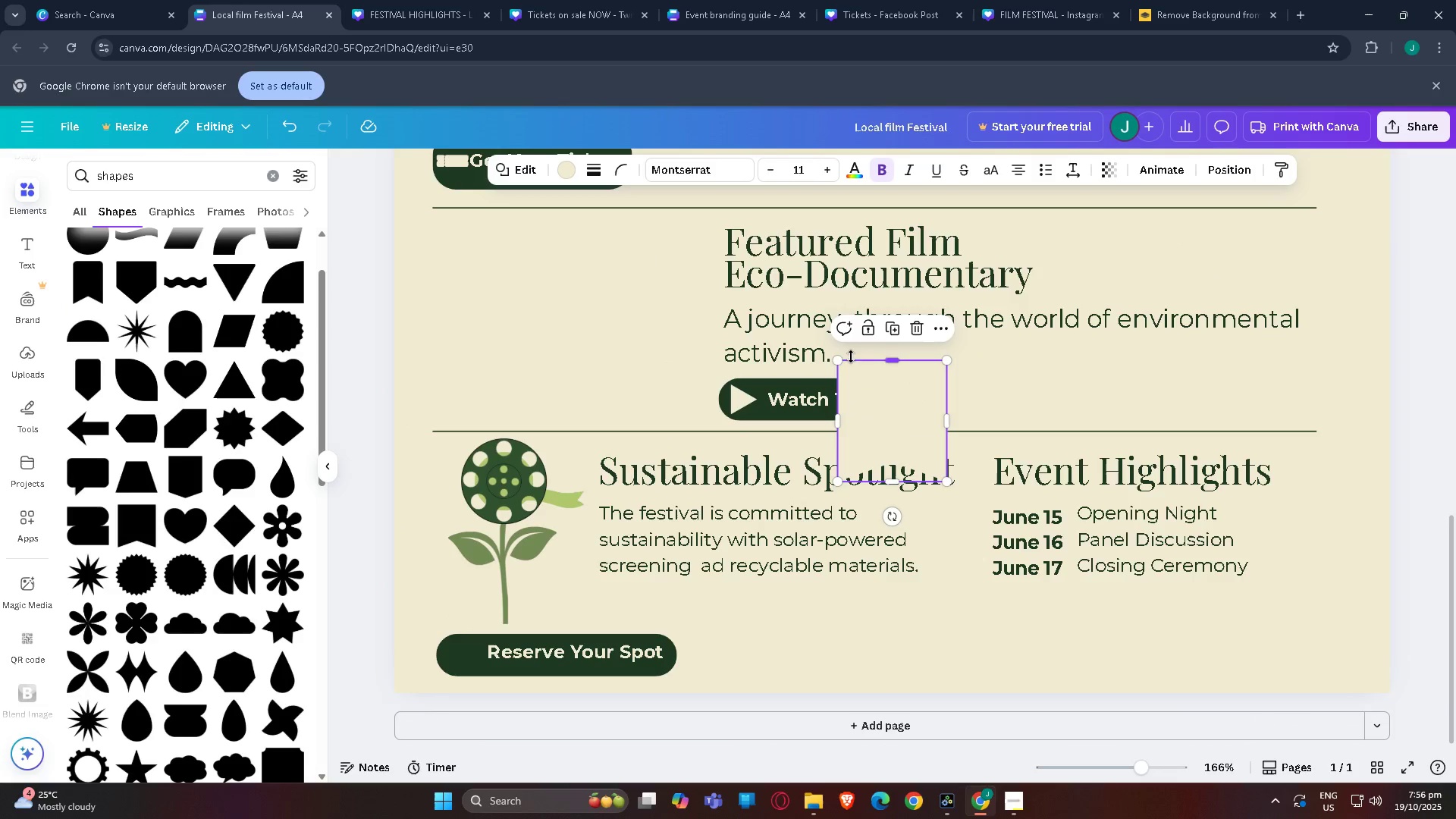 
left_click_drag(start_coordinate=[840, 361], to_coordinate=[910, 439])
 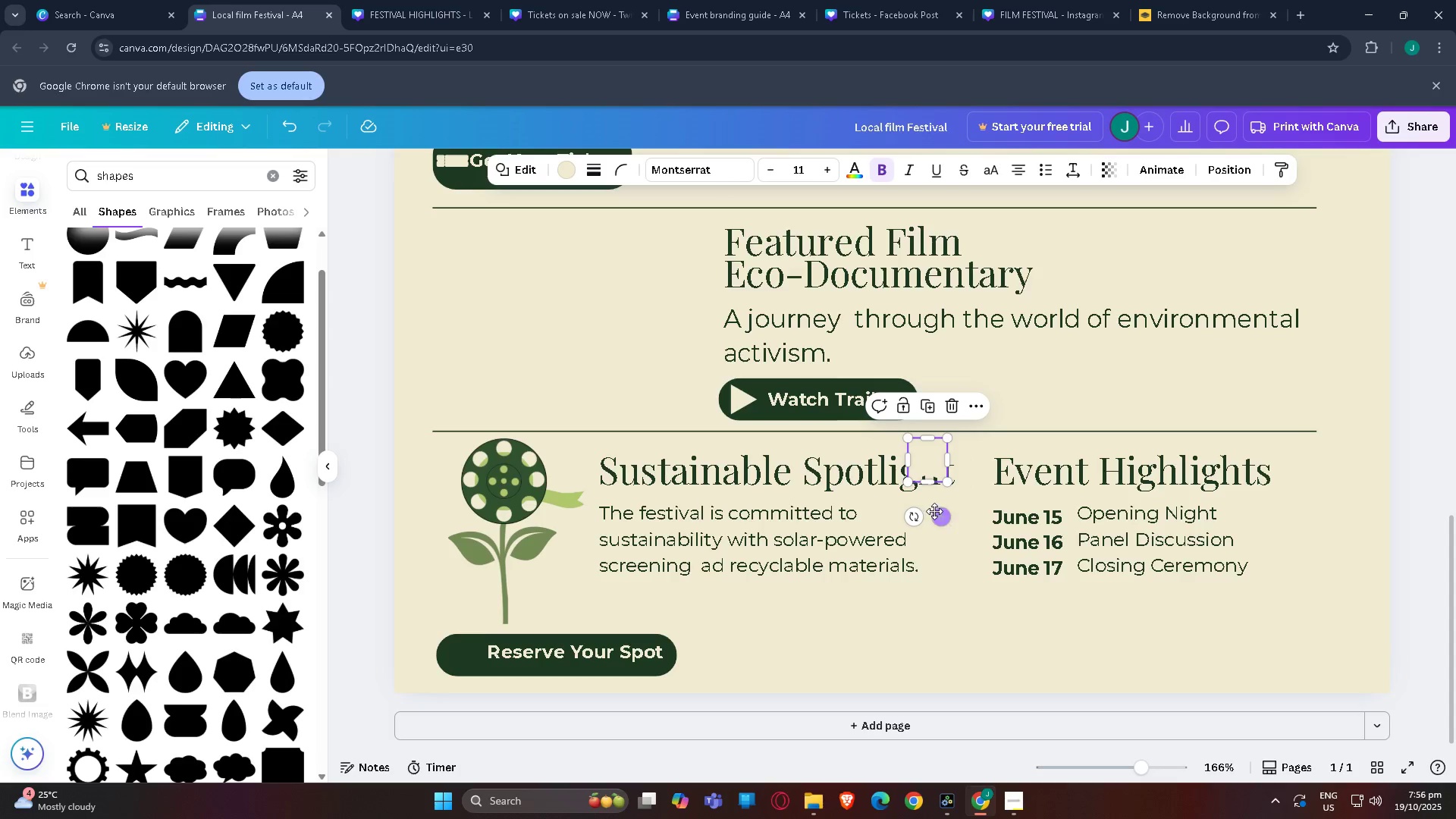 
left_click_drag(start_coordinate=[937, 513], to_coordinate=[483, 700])
 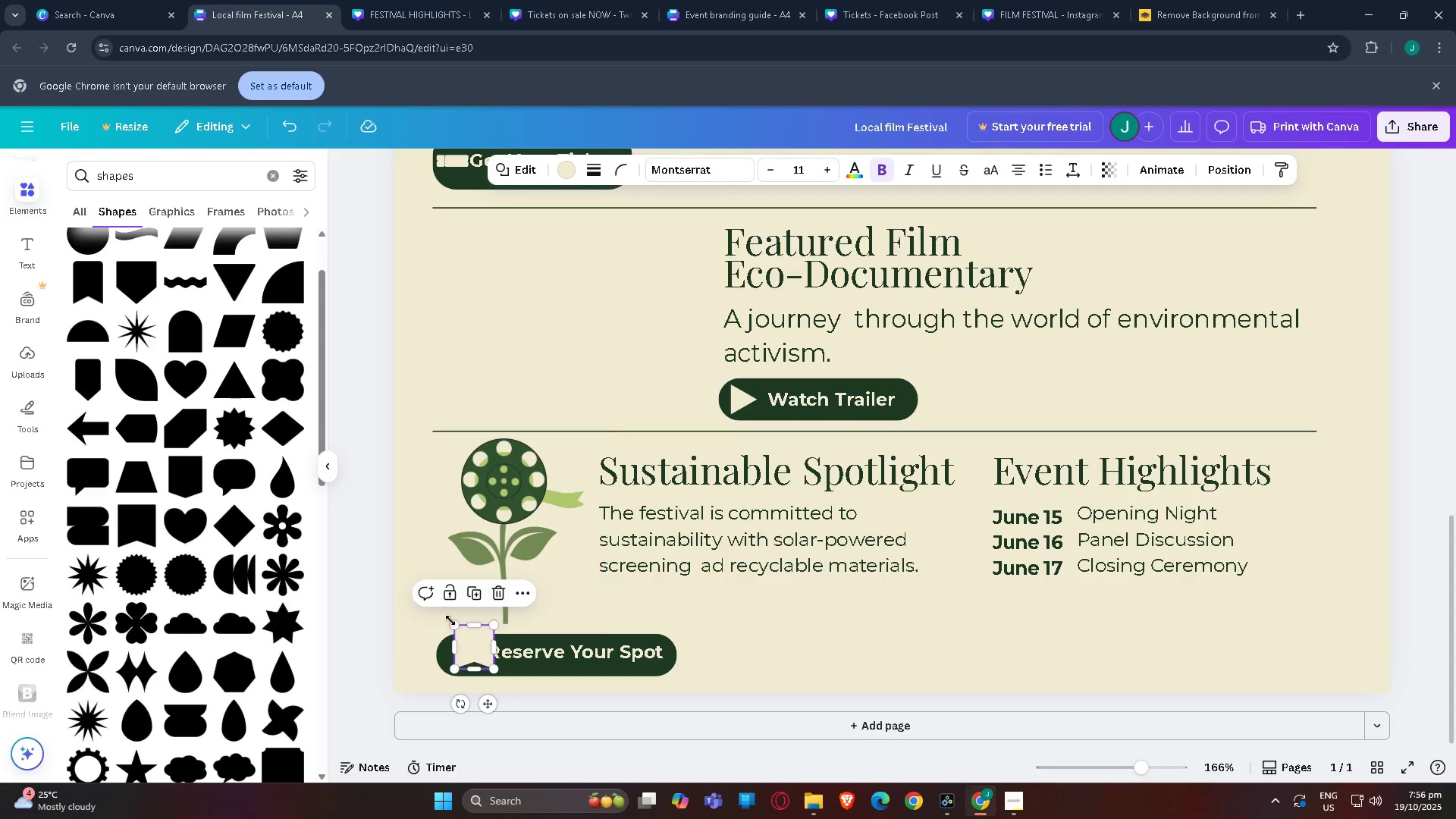 
left_click_drag(start_coordinate=[454, 625], to_coordinate=[469, 642])
 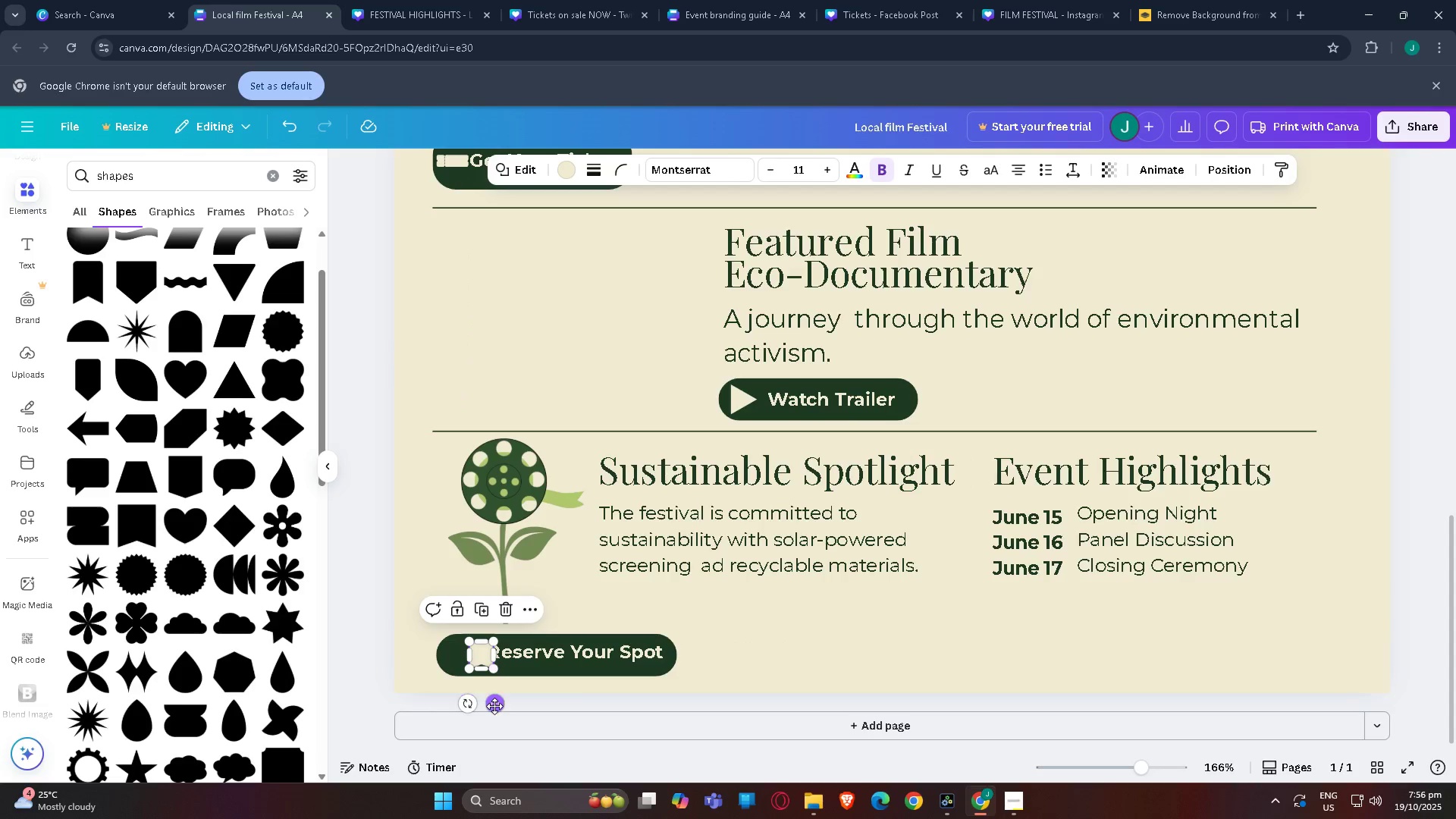 
left_click_drag(start_coordinate=[495, 707], to_coordinate=[482, 707])
 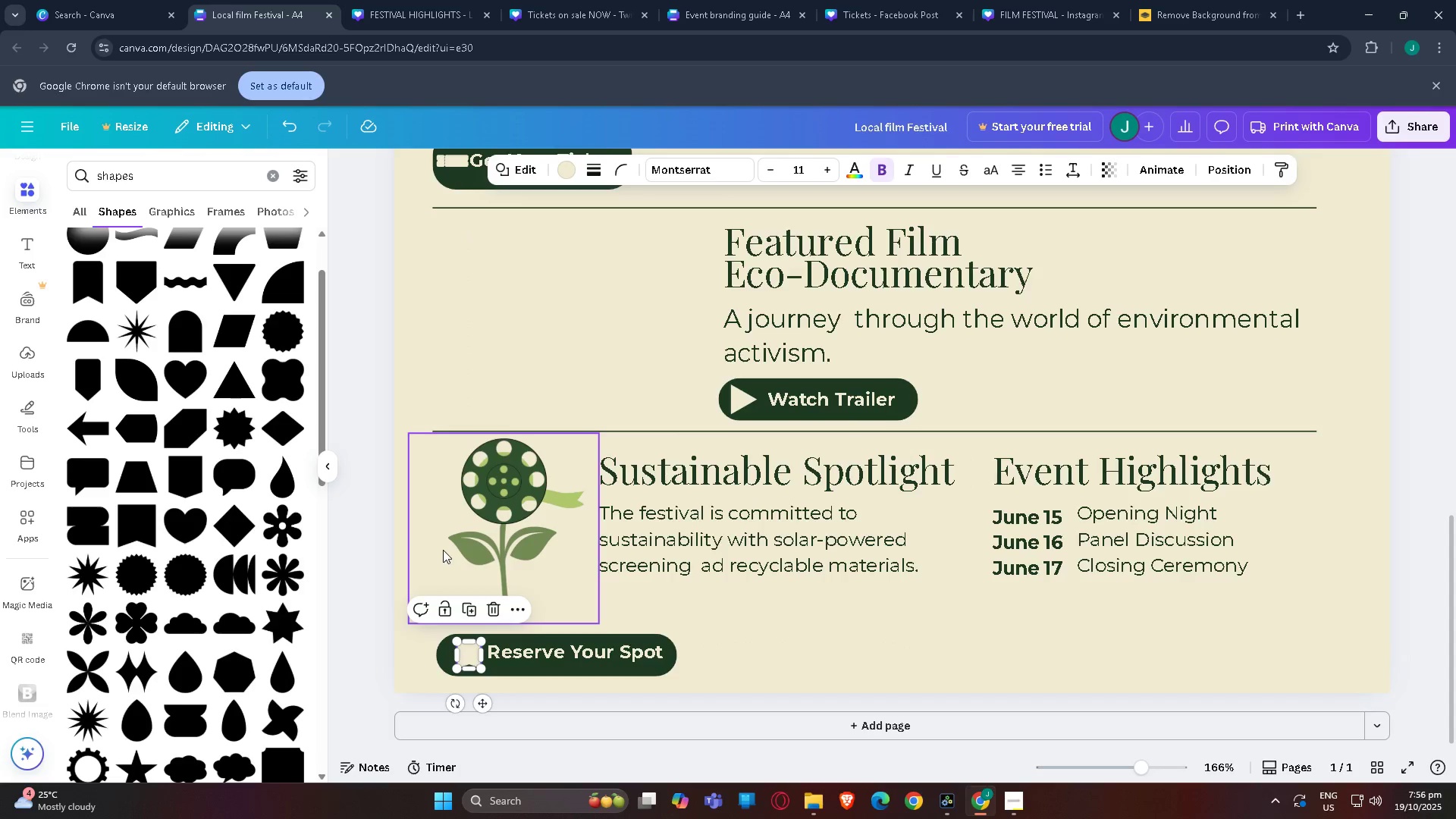 
left_click([440, 548])
 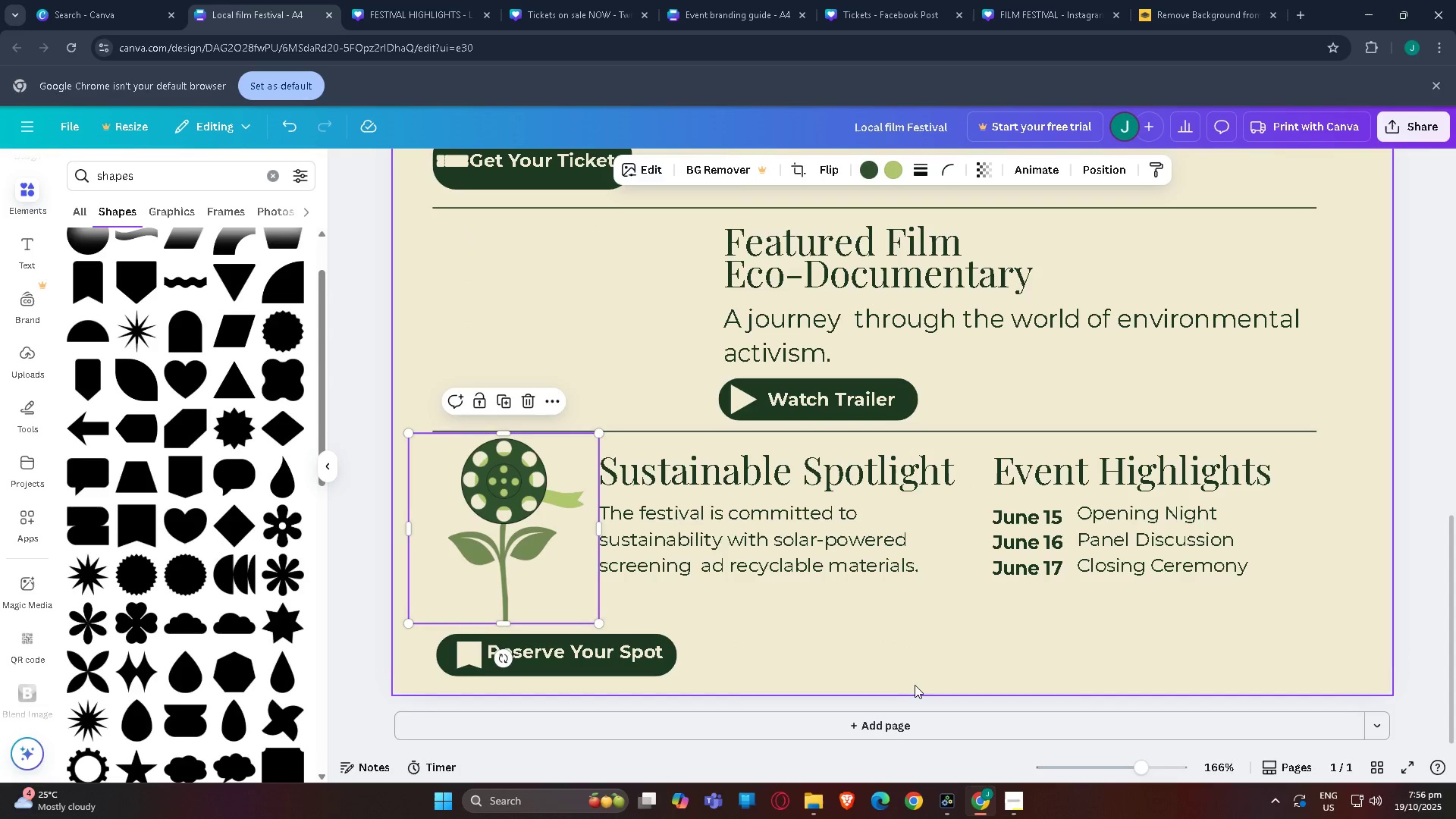 
left_click([915, 685])
 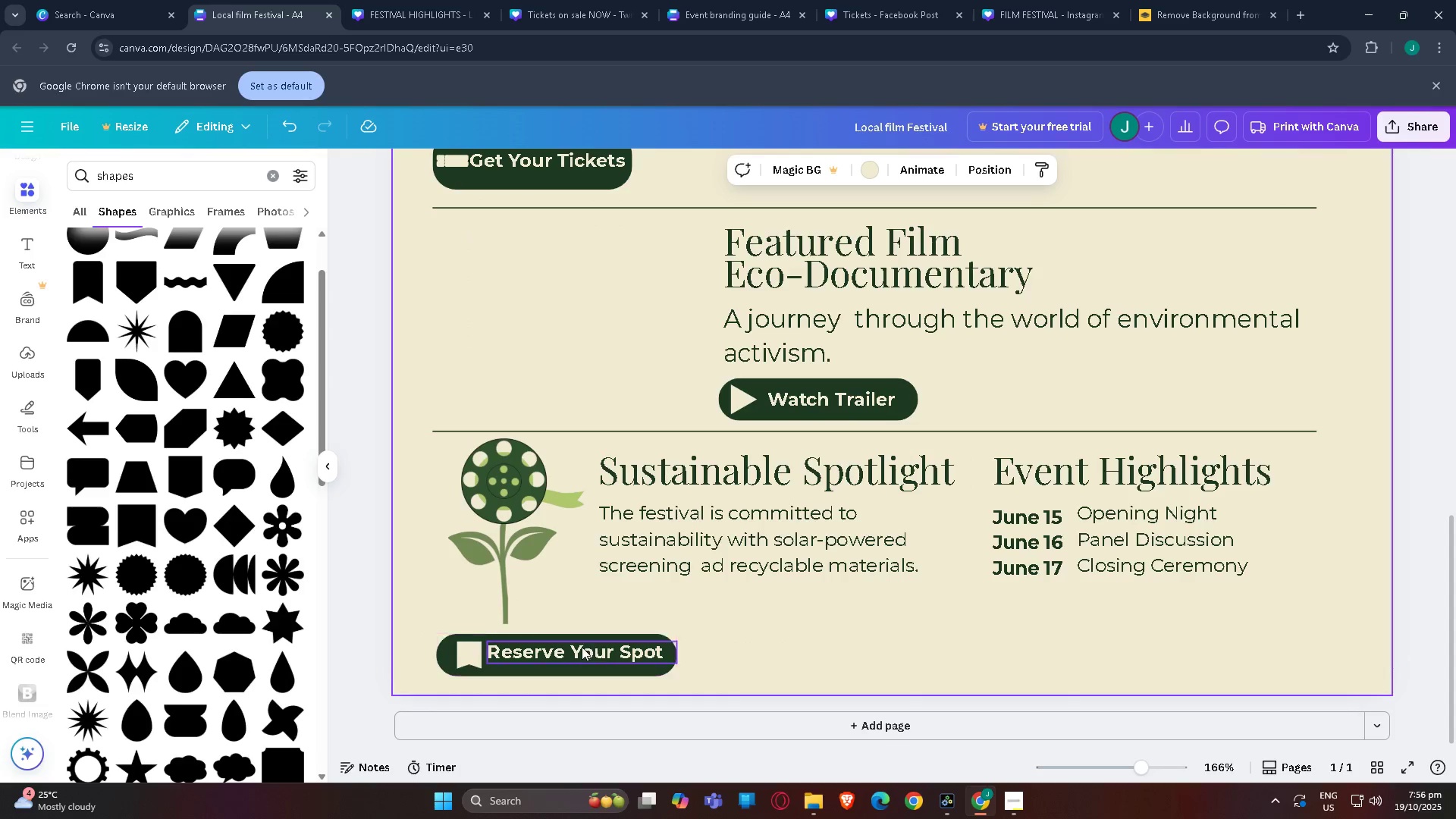 
left_click_drag(start_coordinate=[582, 648], to_coordinate=[582, 653])
 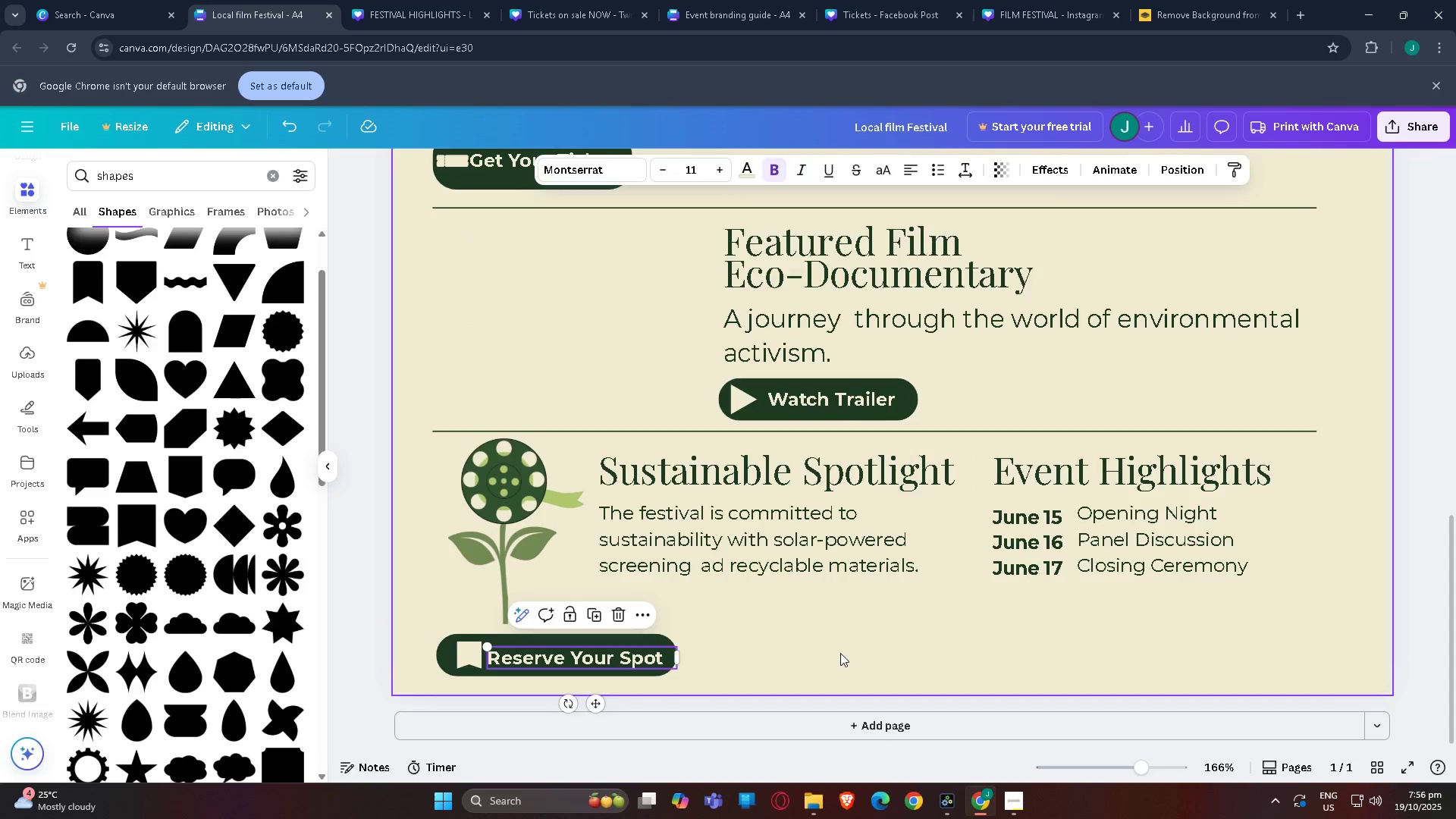 
left_click([840, 653])
 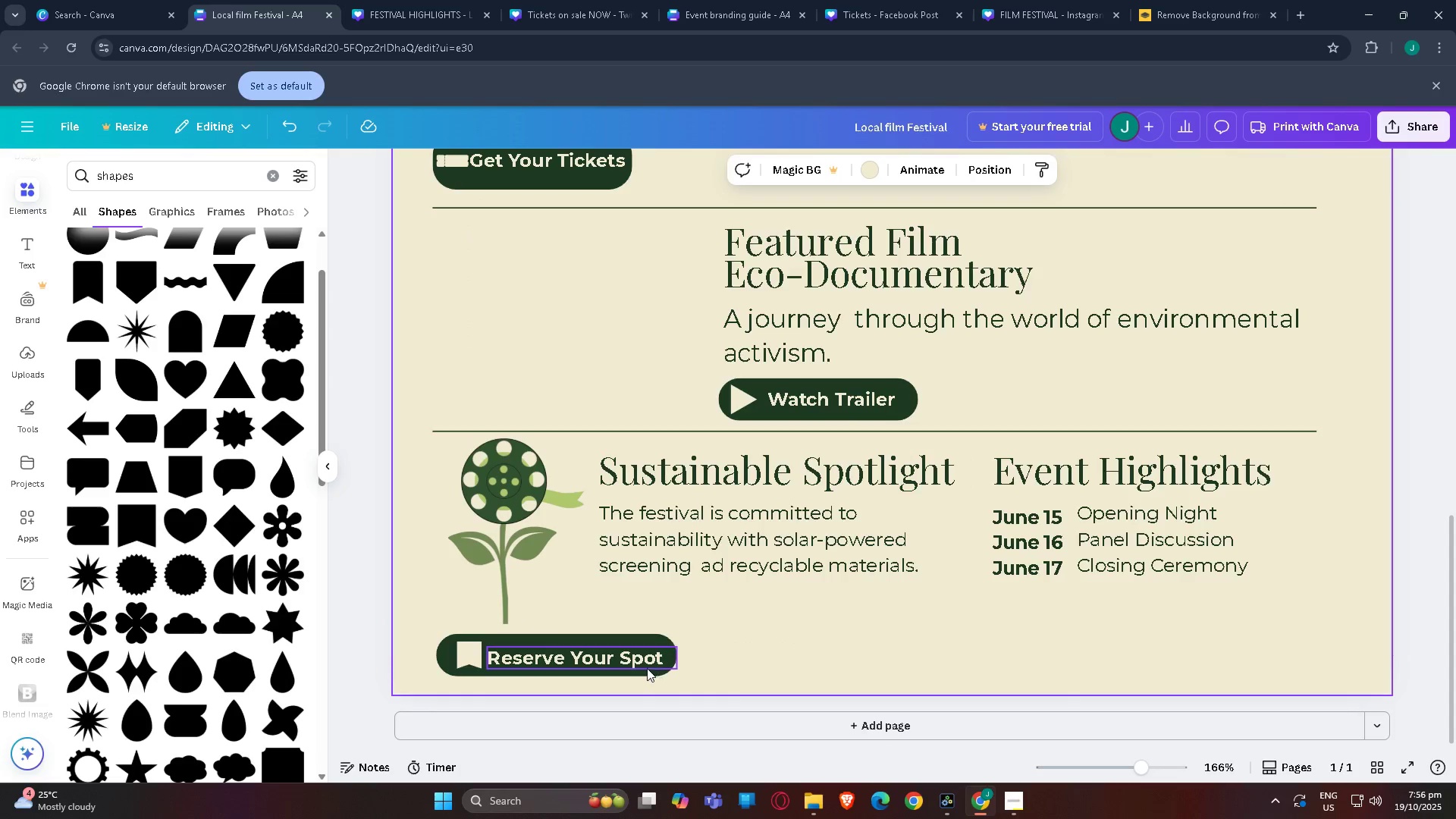 
left_click_drag(start_coordinate=[635, 666], to_coordinate=[634, 662])
 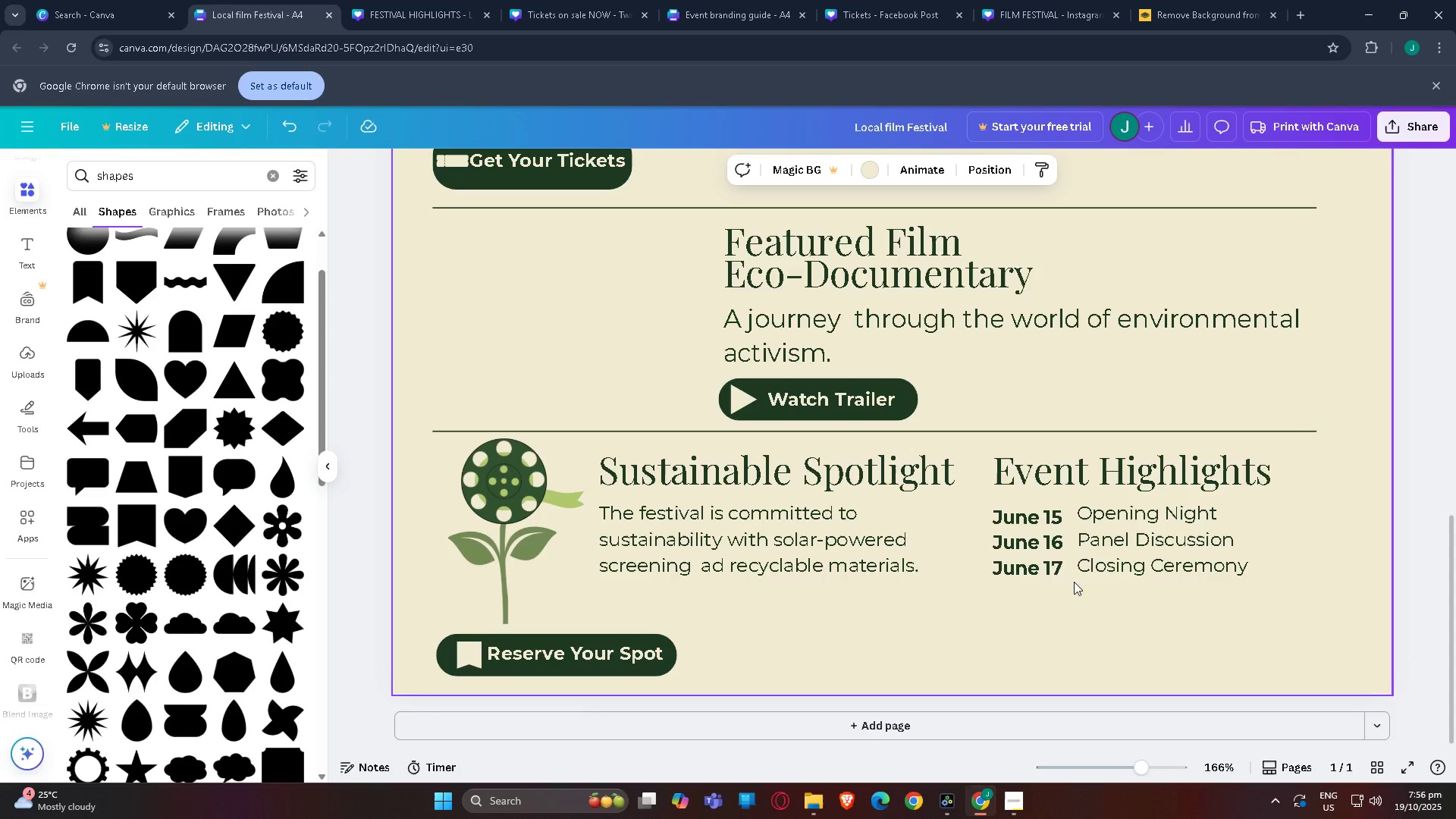 
left_click([551, 654])
 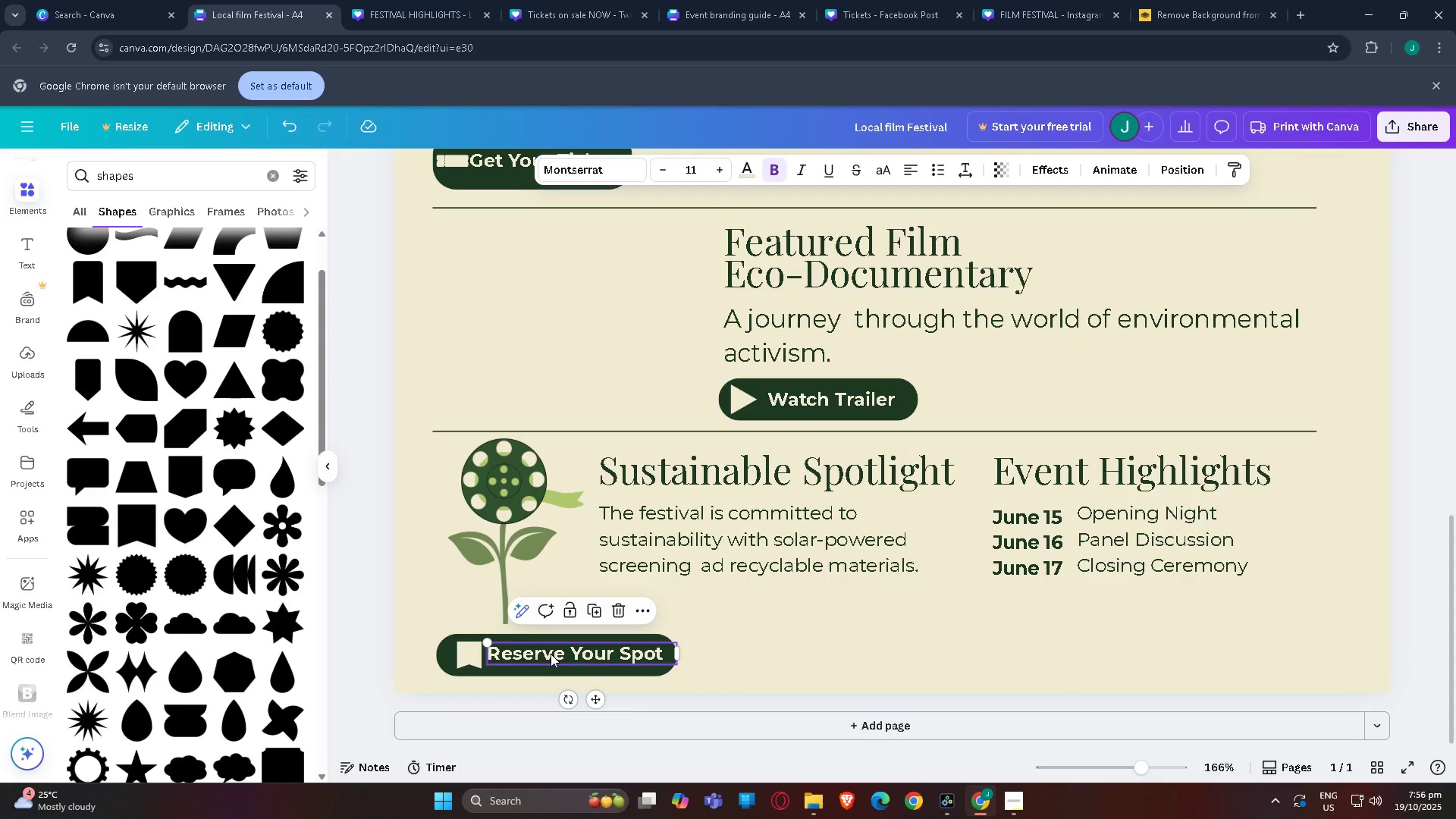 
key(Control+C)
 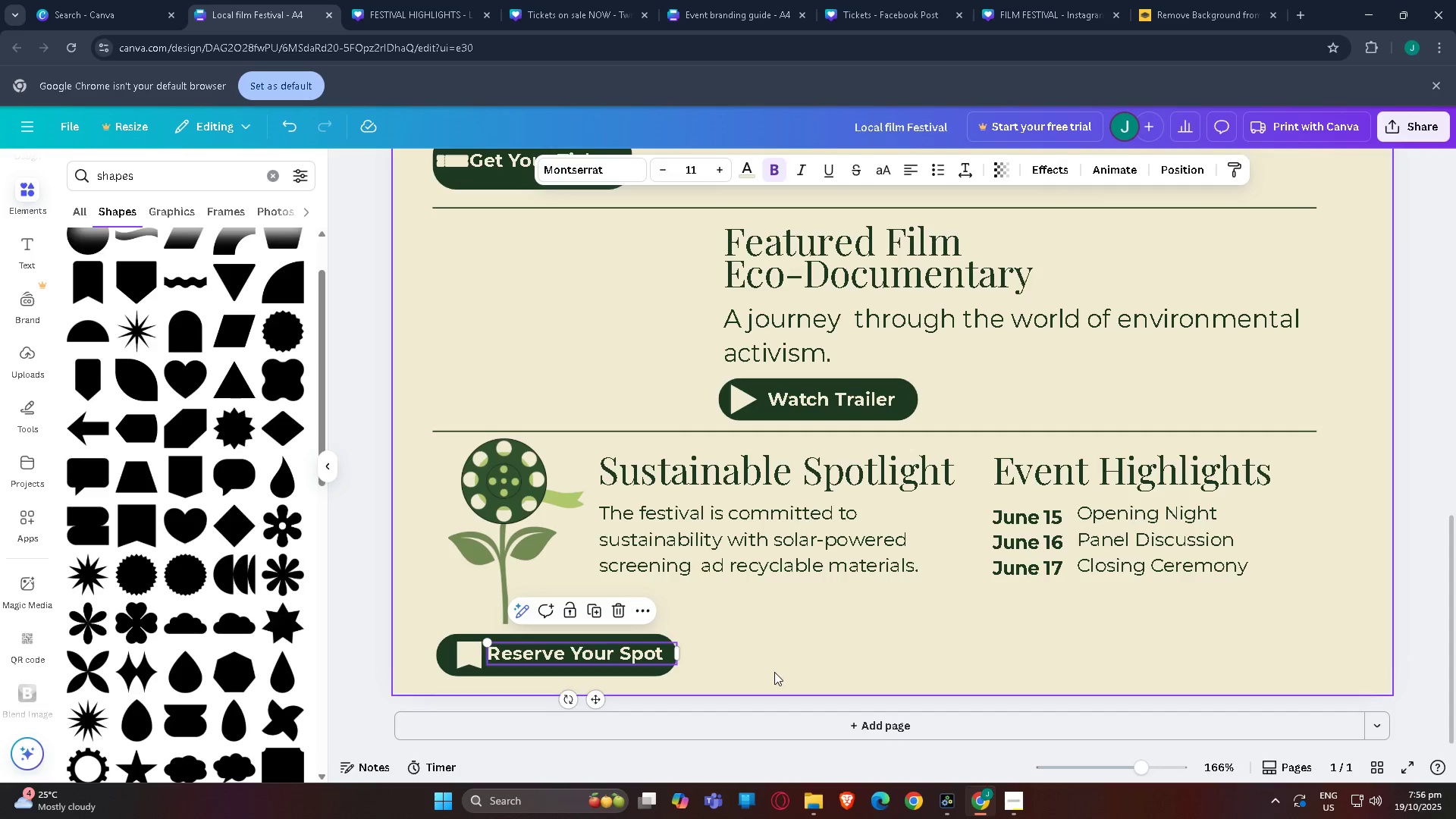 
left_click([774, 672])
 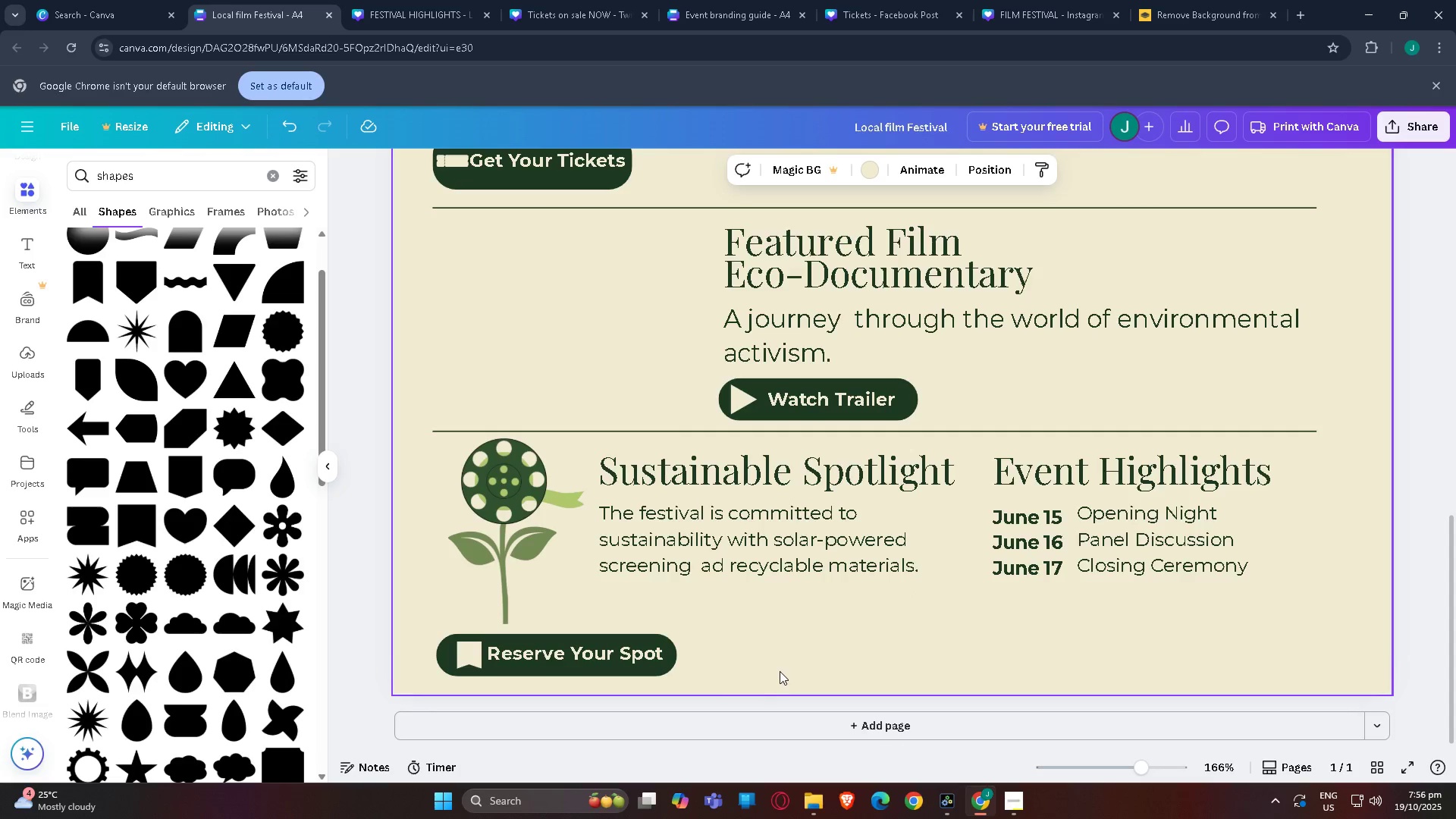 
key(Control+V)
 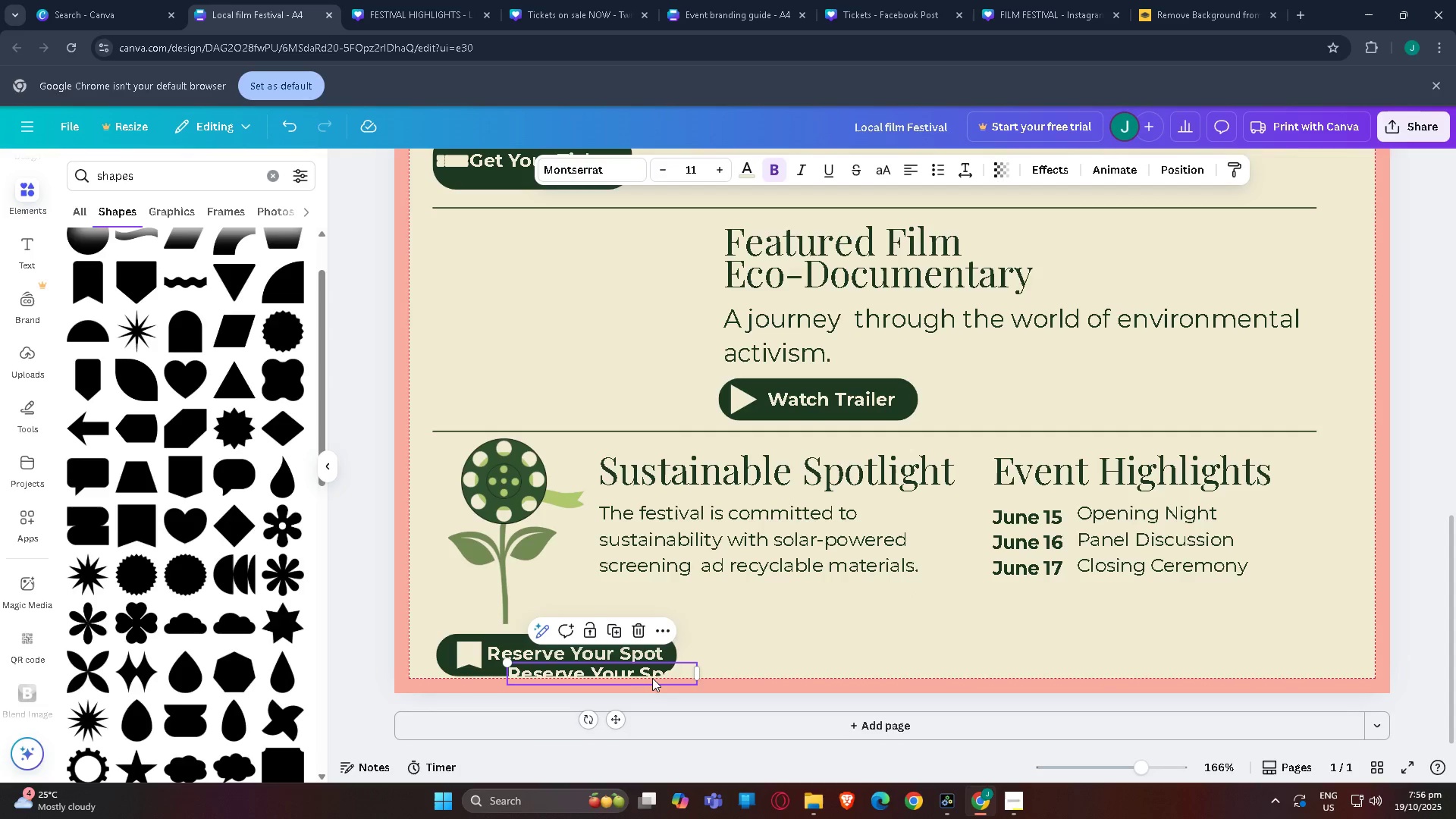 
left_click_drag(start_coordinate=[657, 677], to_coordinate=[1051, 659])
 